 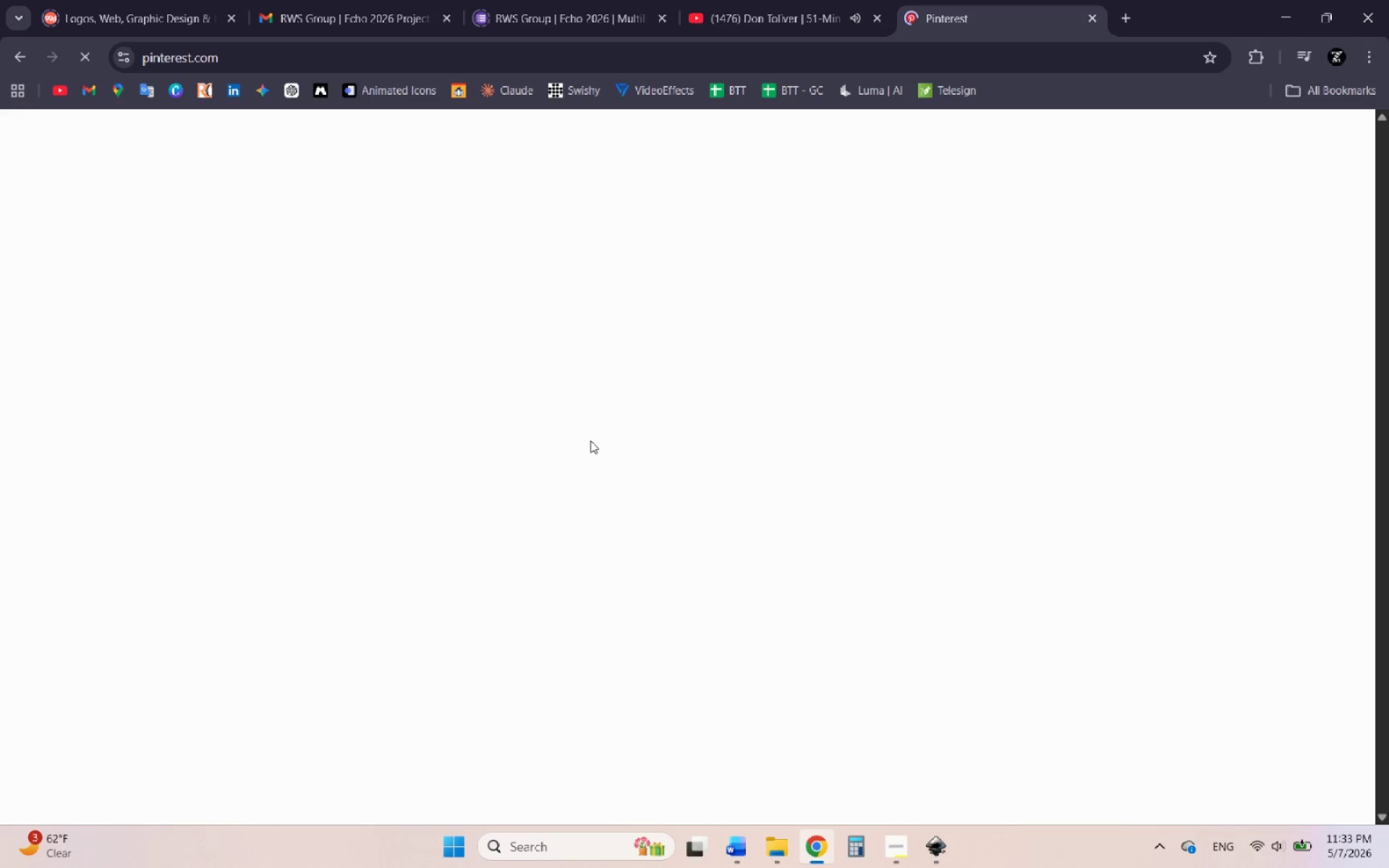 
left_click_drag(start_coordinate=[211, 145], to_coordinate=[80, 150])
 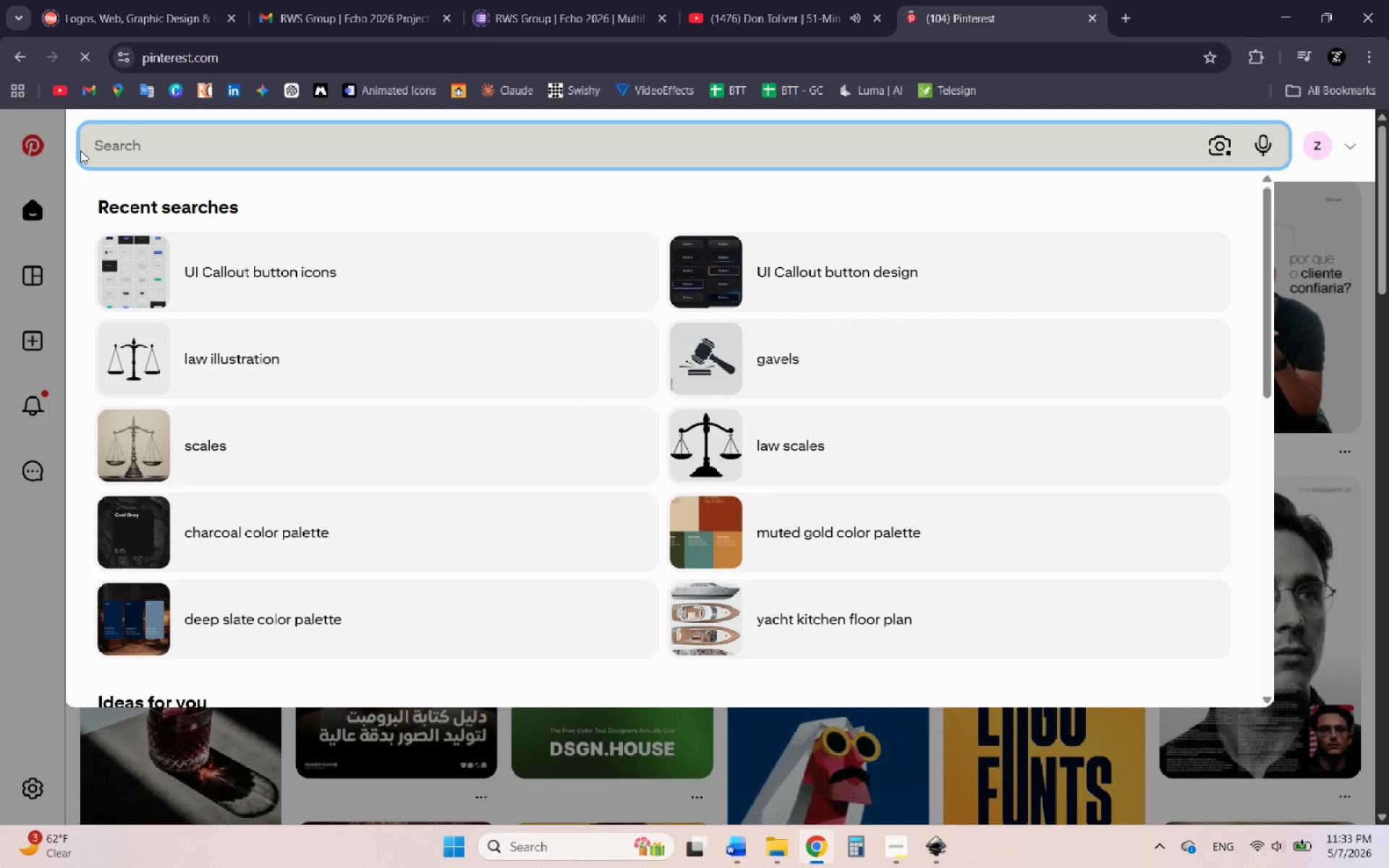 
key(Control+V)
 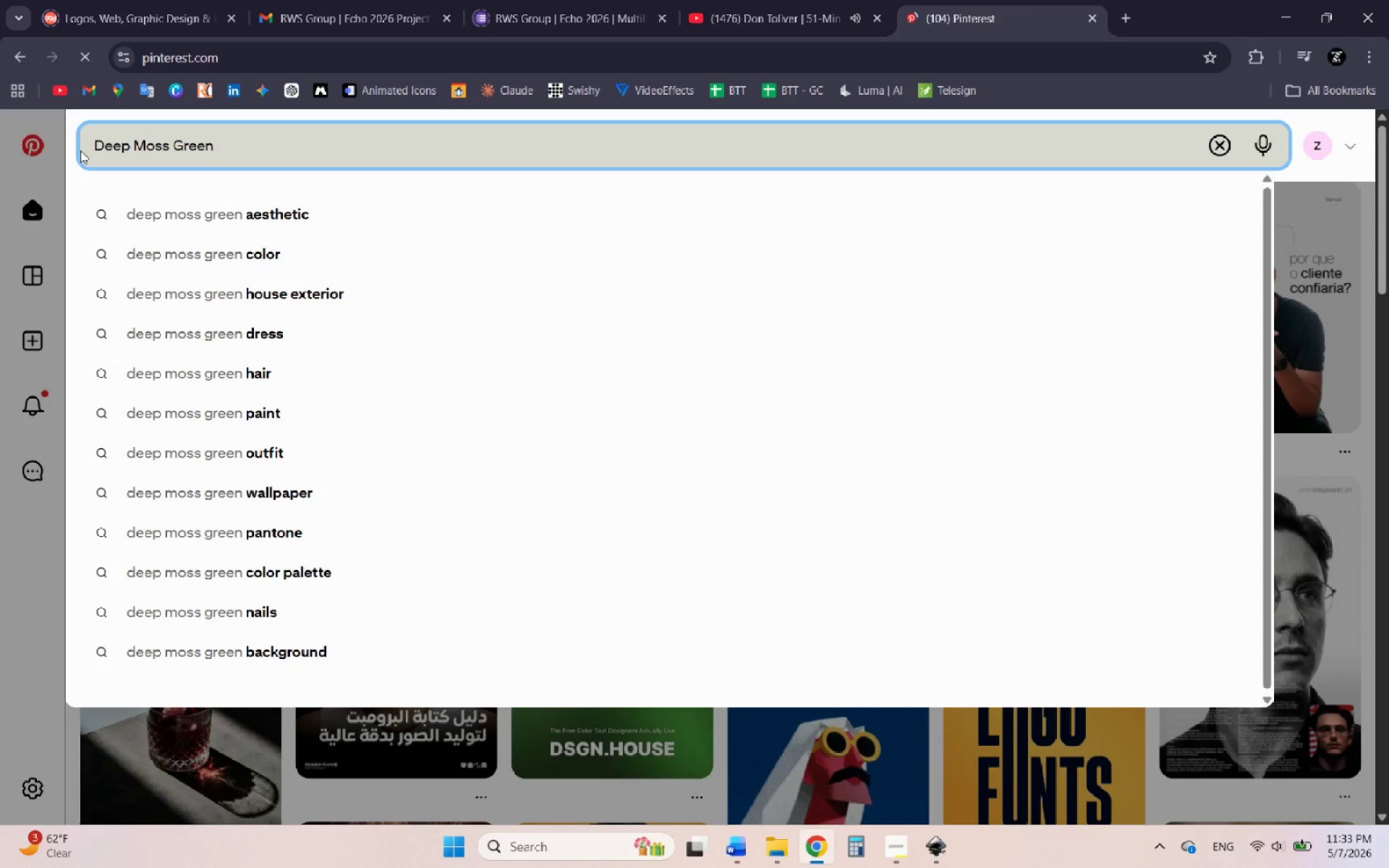 
key(Backspace)
 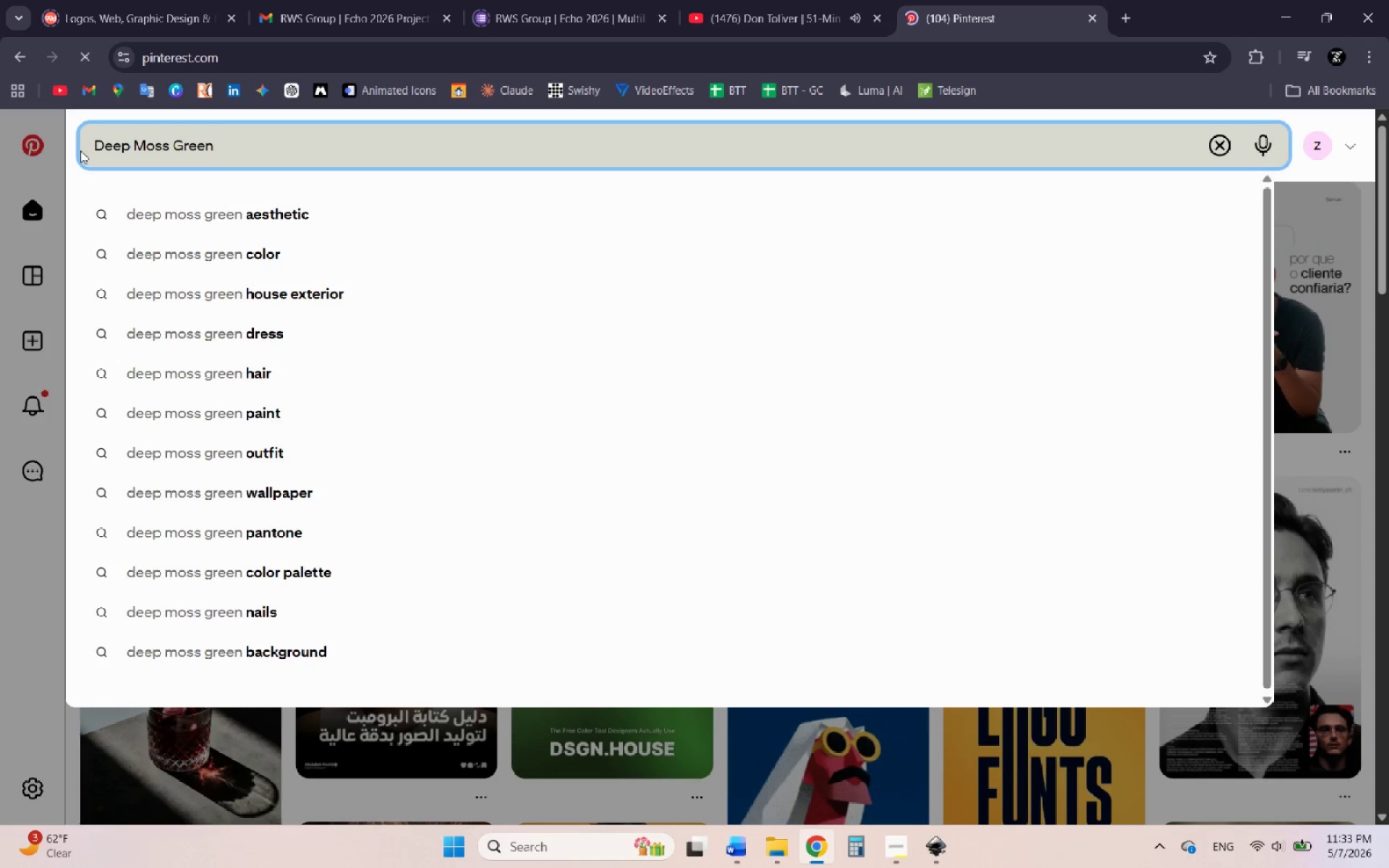 
key(Enter)
 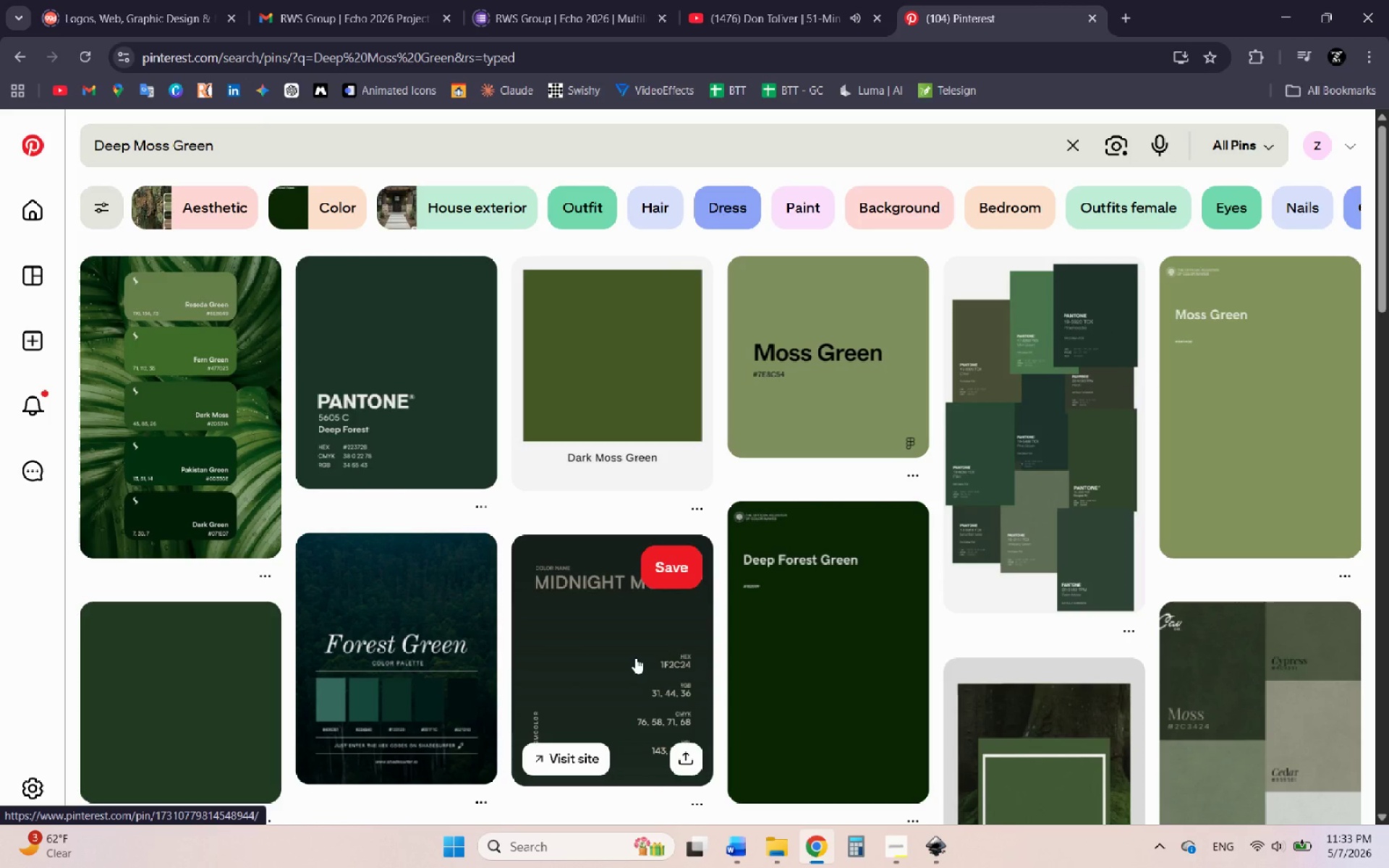 
wait(15.34)
 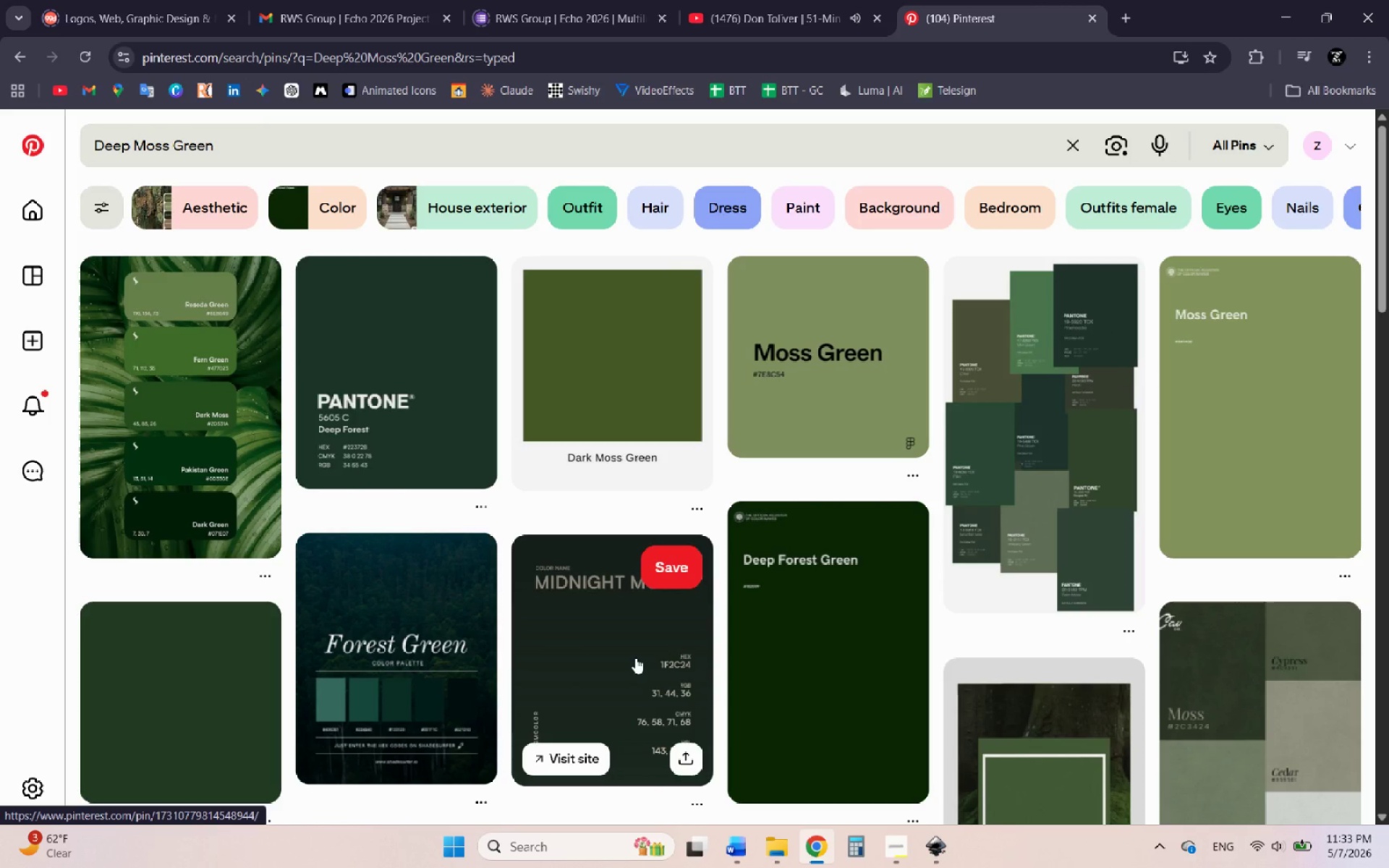 
left_click([224, 397])
 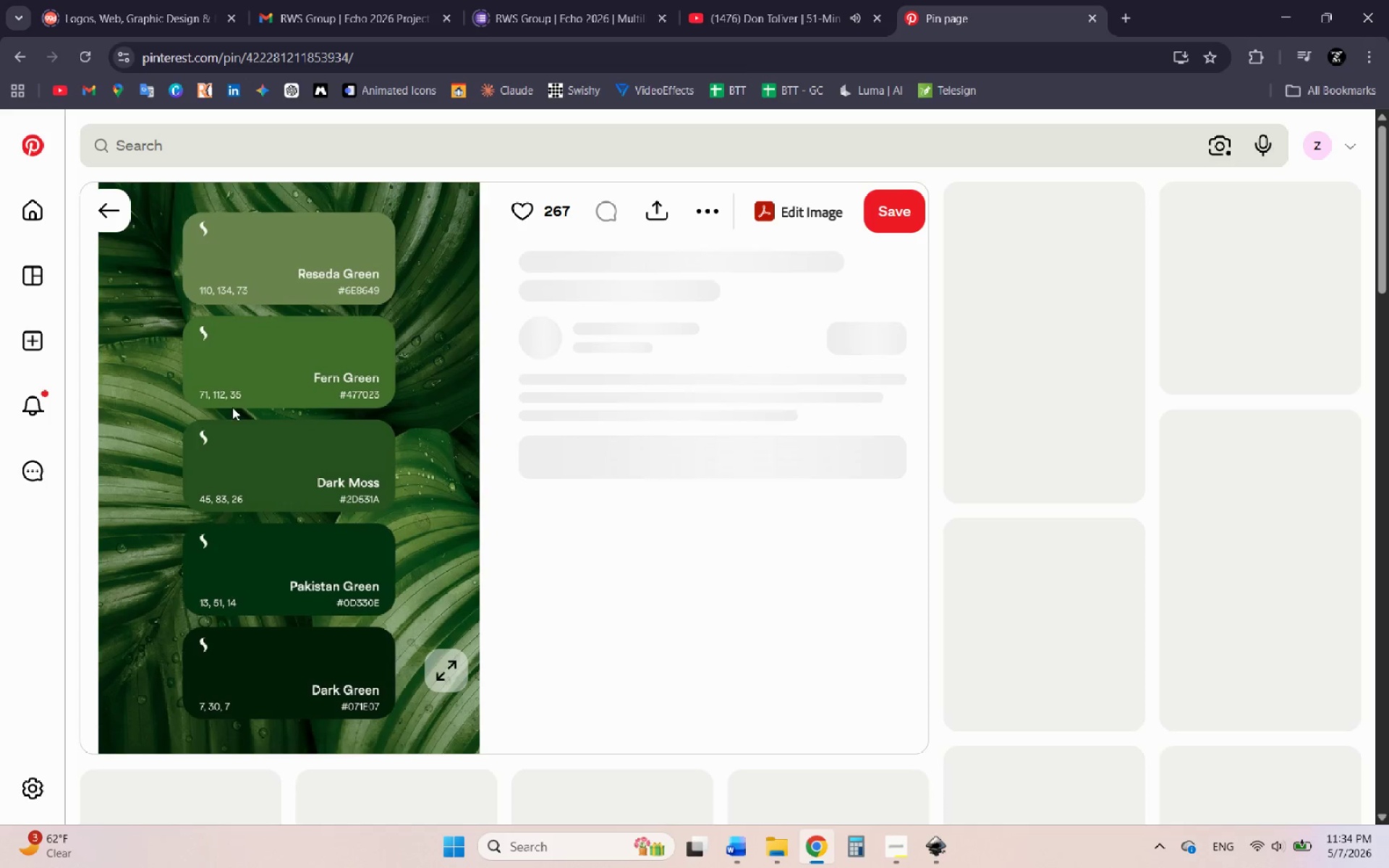 
right_click([300, 514])
 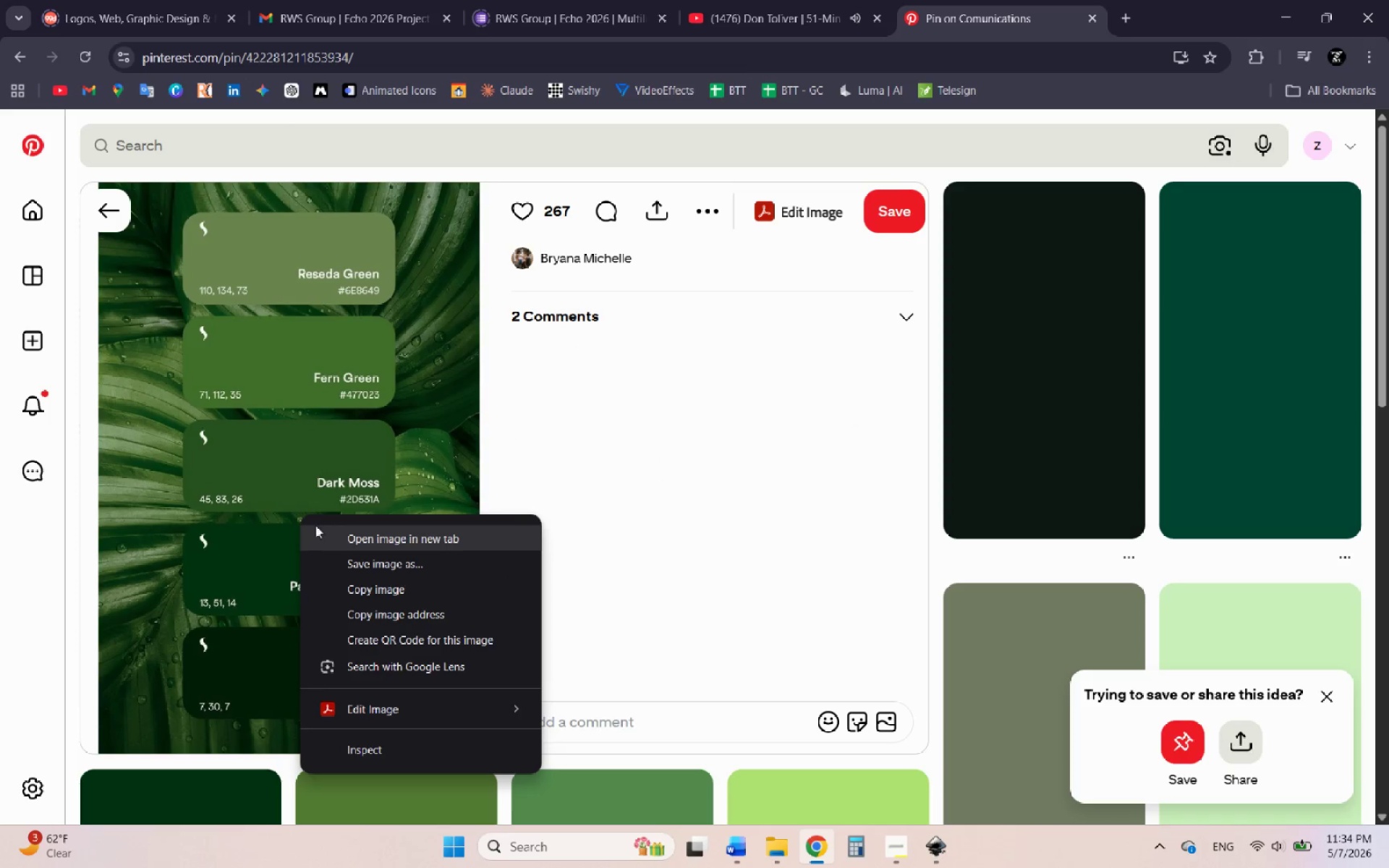 
right_click([277, 485])
 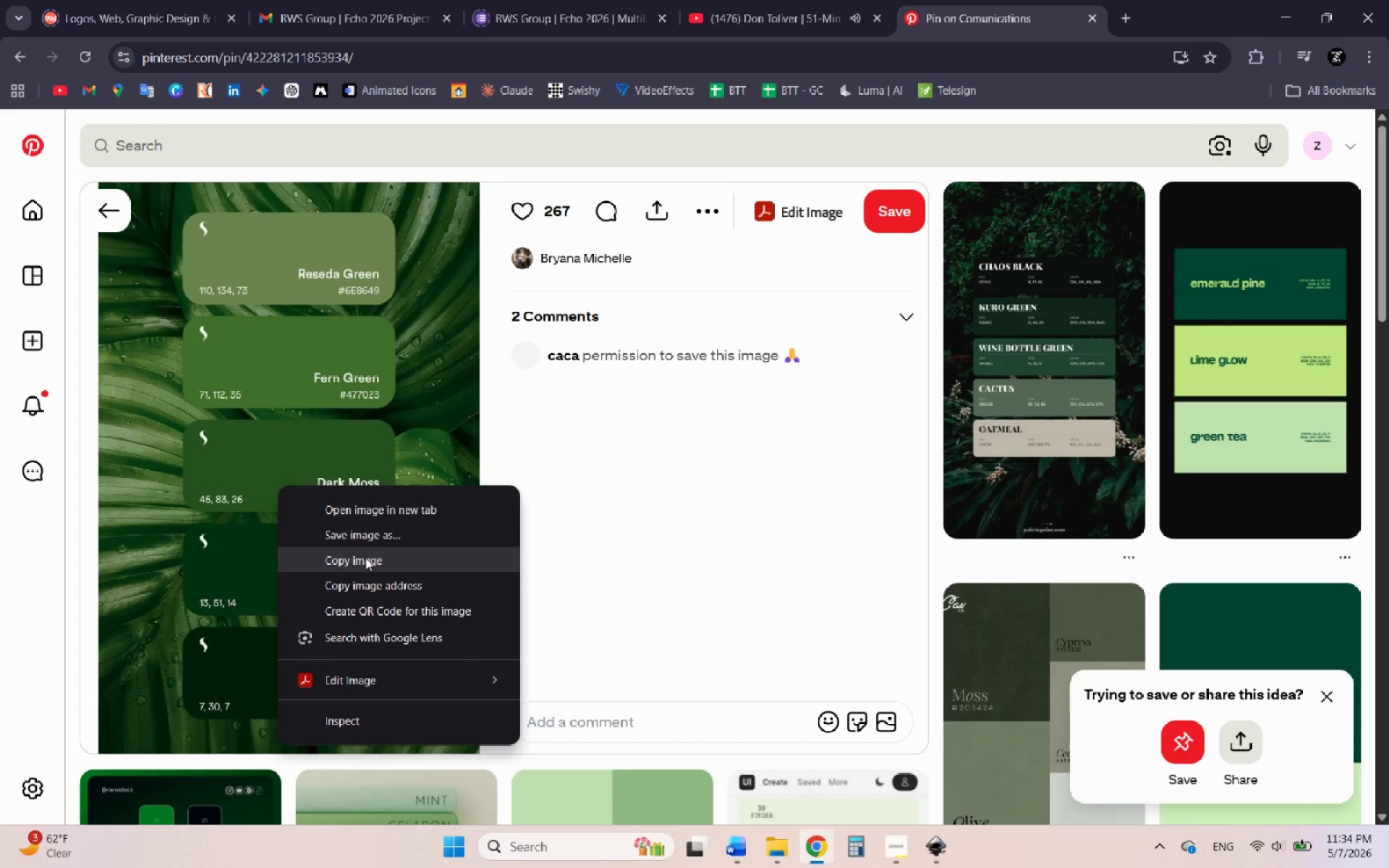 
left_click([365, 558])
 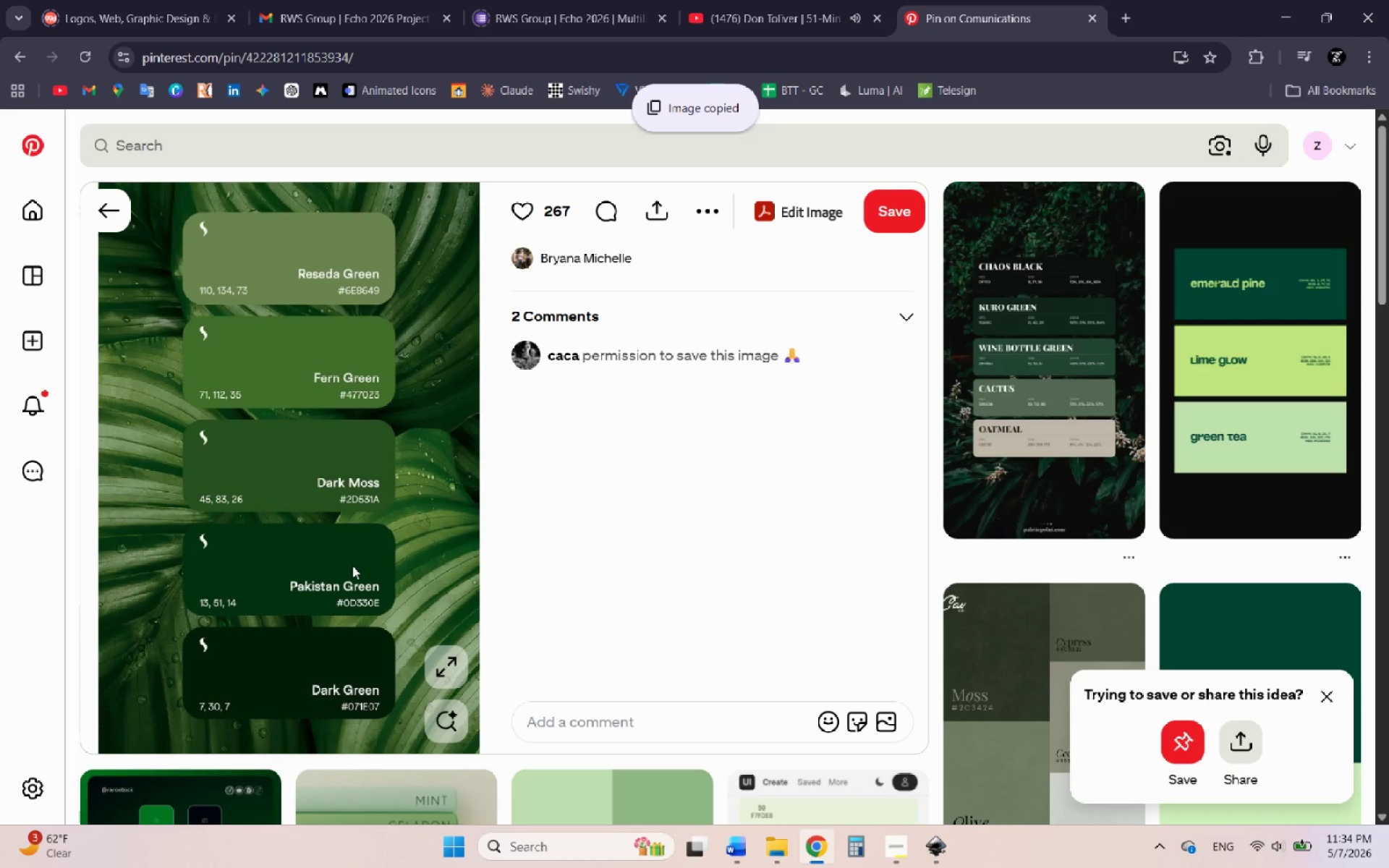 
wait(8.89)
 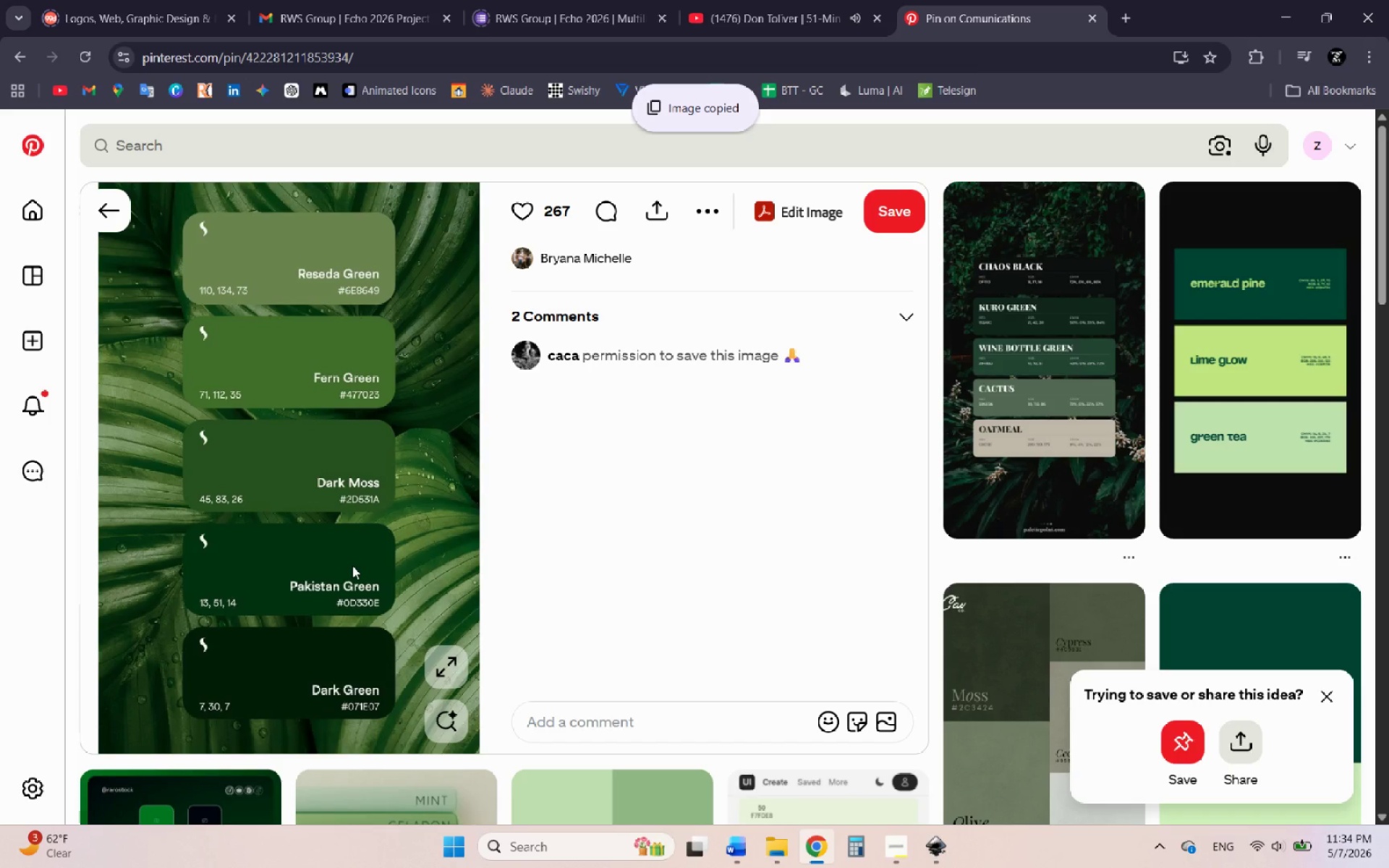 
right_click([350, 516])
 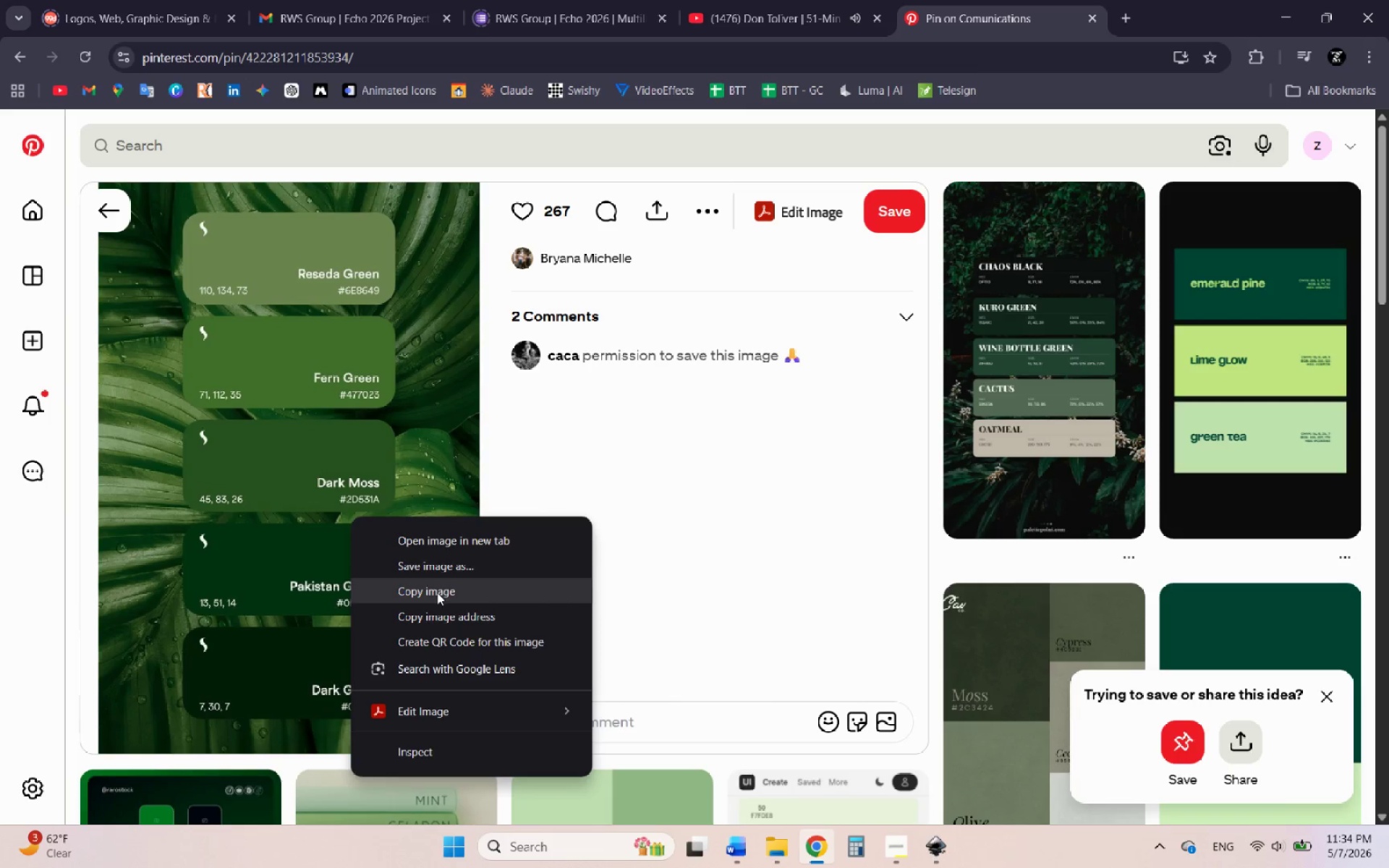 
left_click([437, 593])
 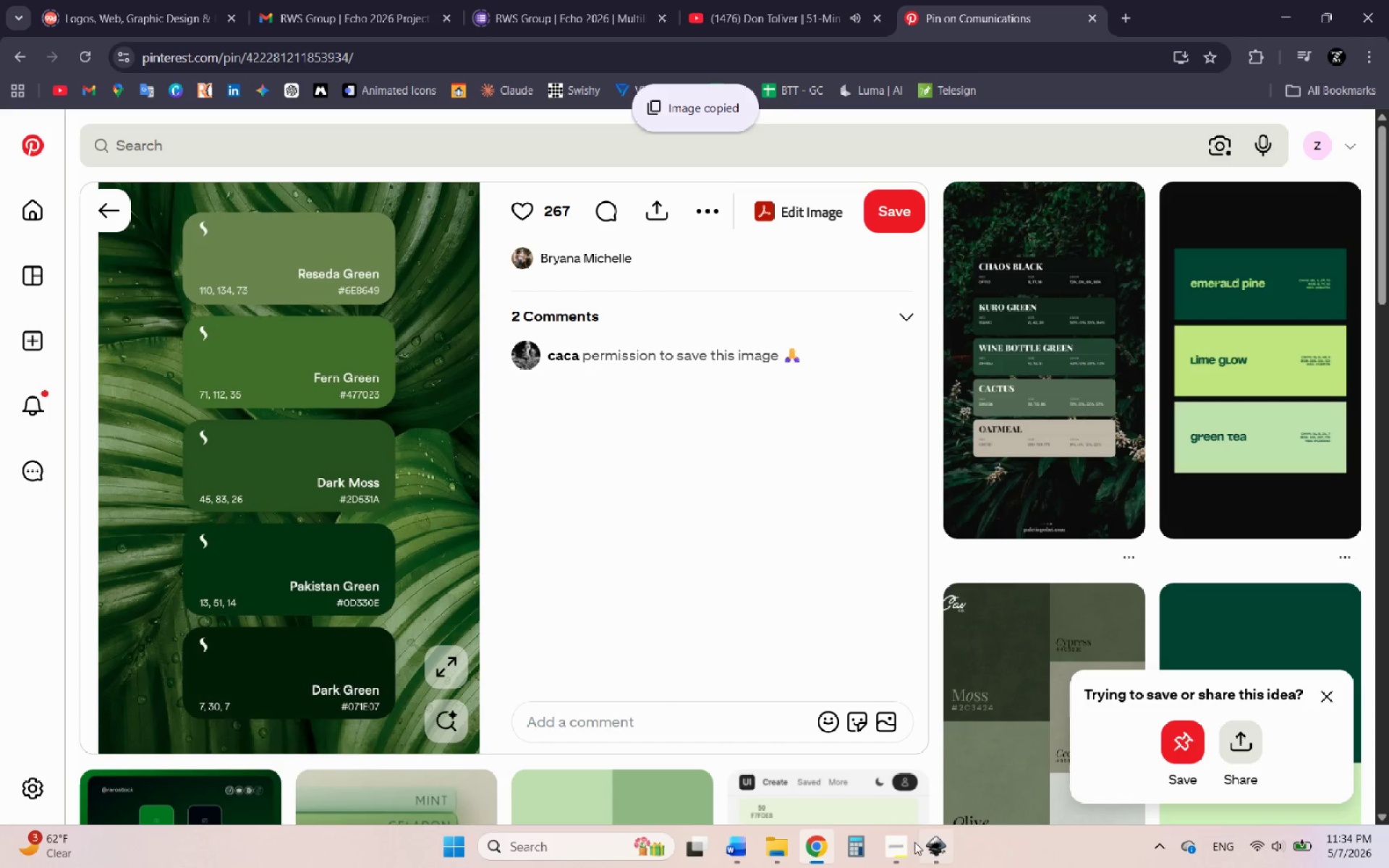 
left_click([940, 843])
 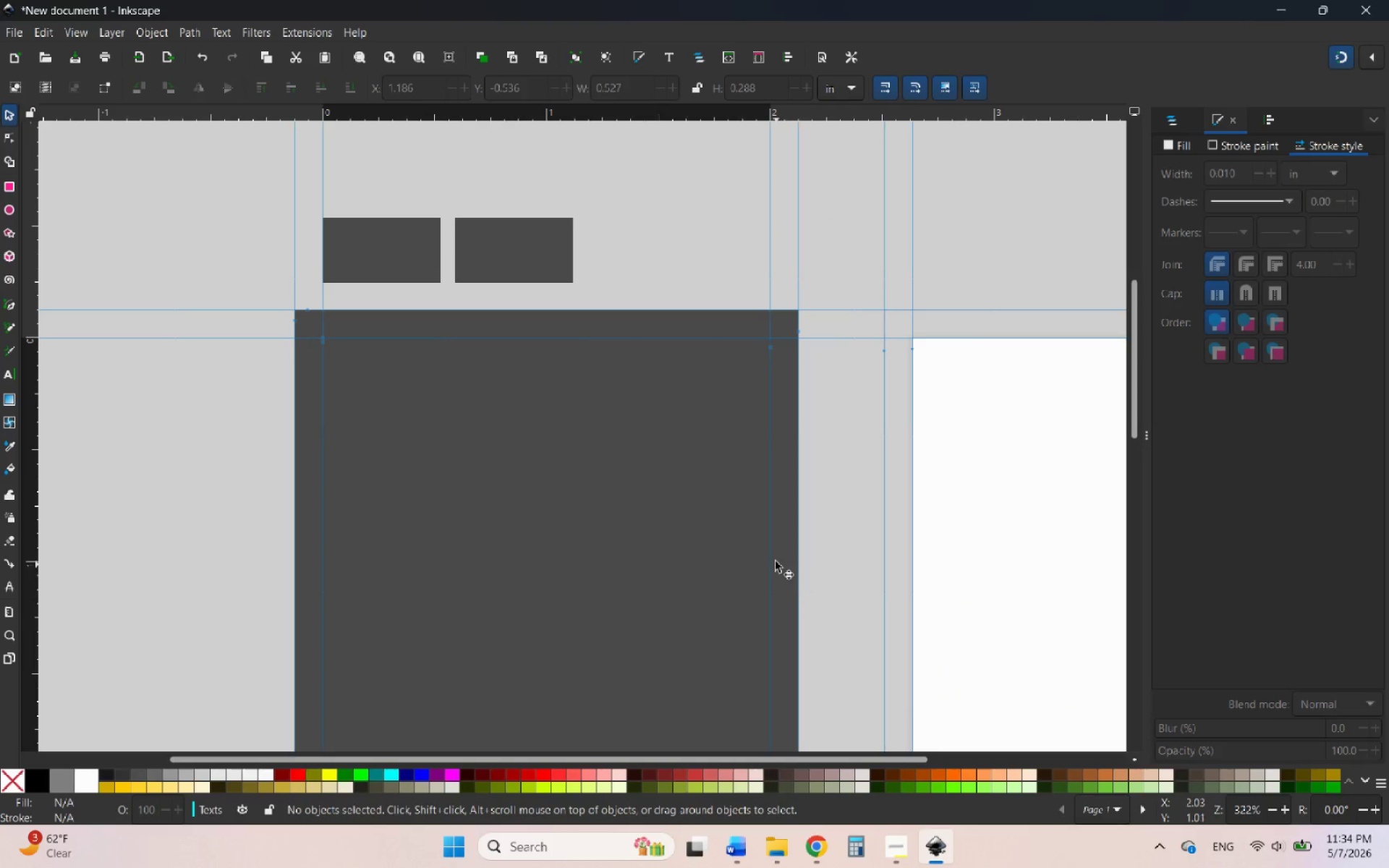 
hold_key(key=ControlLeft, duration=0.53)
scroll: coordinate [770, 558], scroll_direction: down, amount: 3.0
 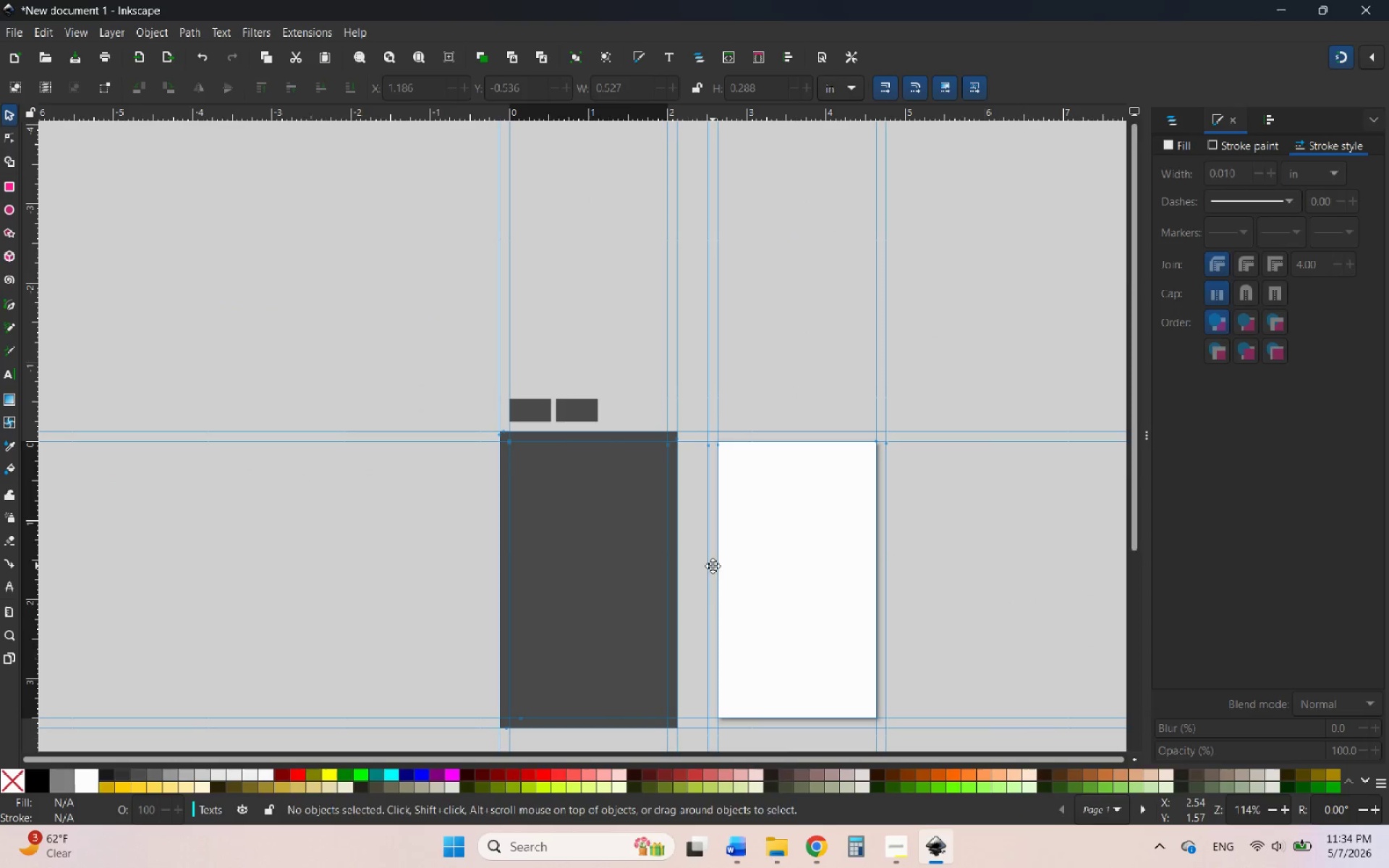 
left_click([708, 566])
 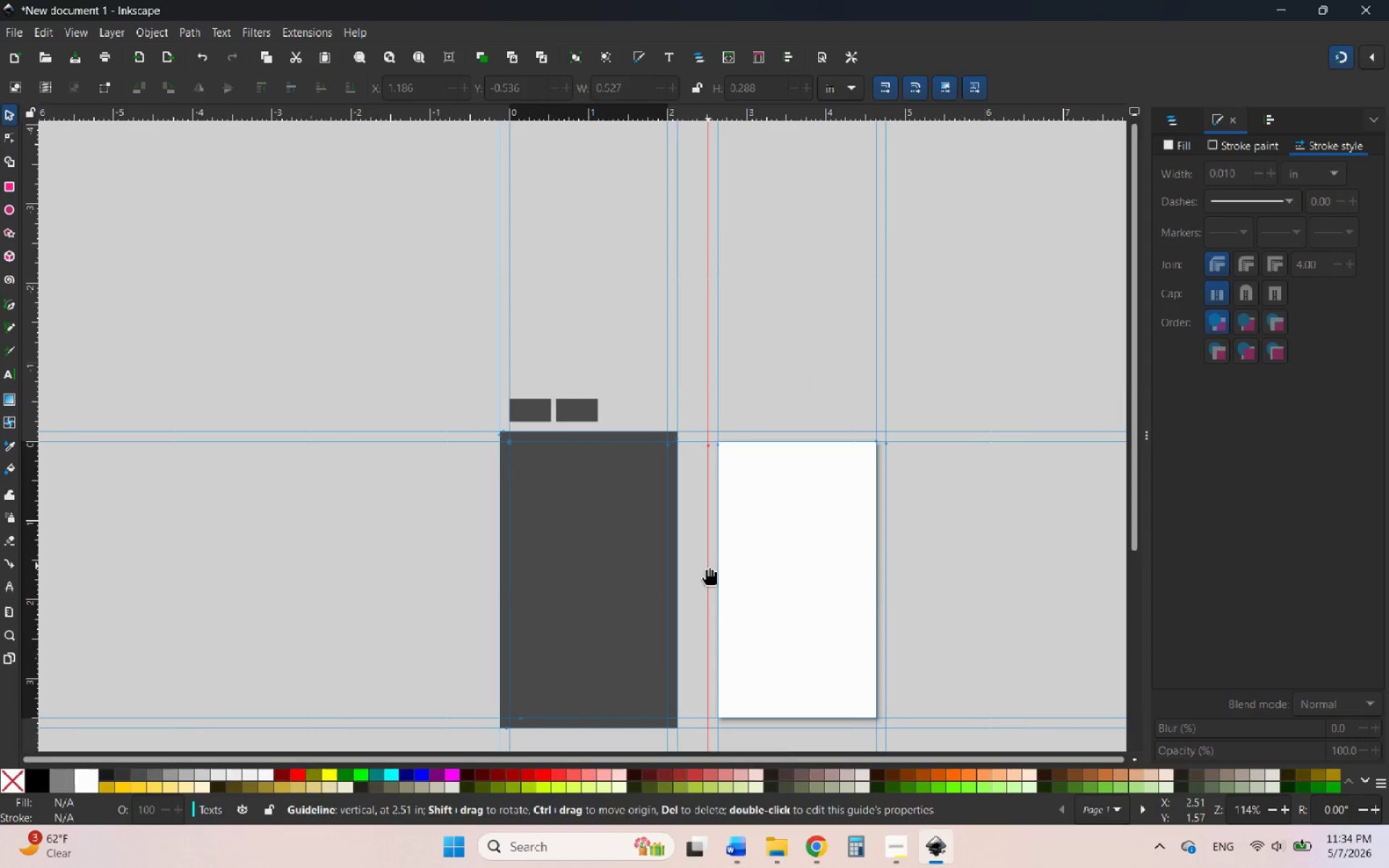 
key(Control+V)
 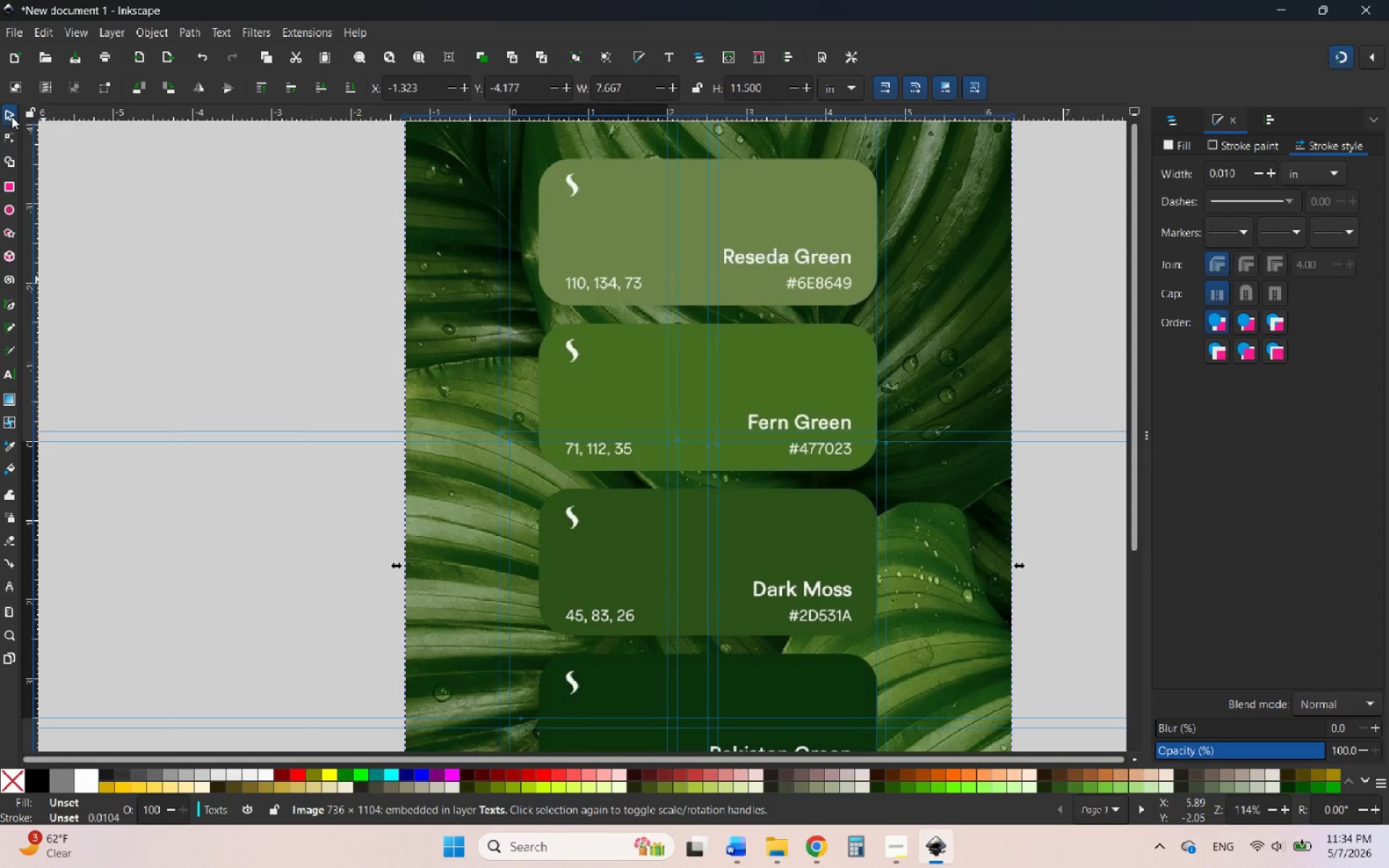 
hold_key(key=ControlLeft, duration=0.45)
scroll: coordinate [700, 510], scroll_direction: down, amount: 2.0
 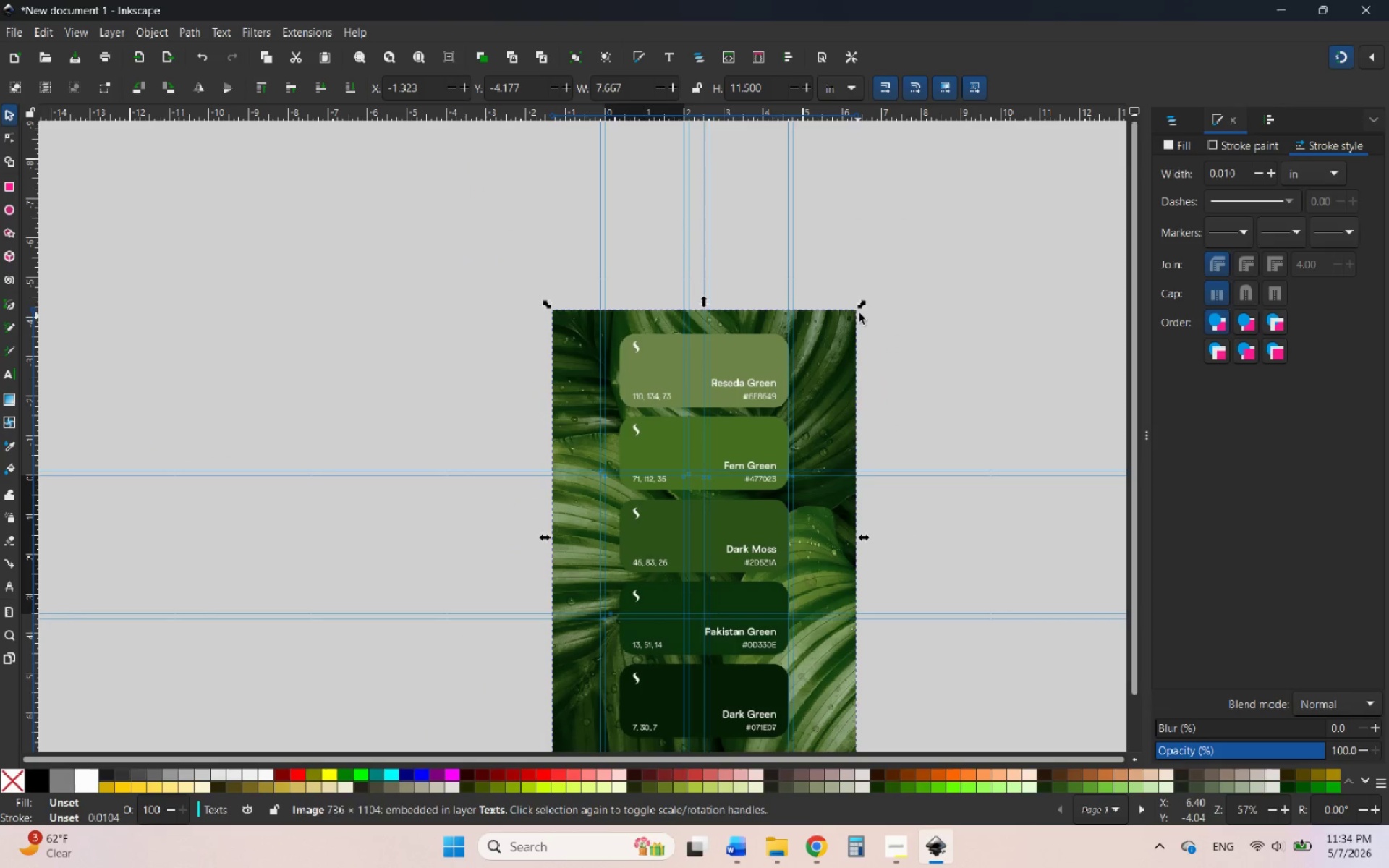 
left_click_drag(start_coordinate=[860, 305], to_coordinate=[700, 589])
 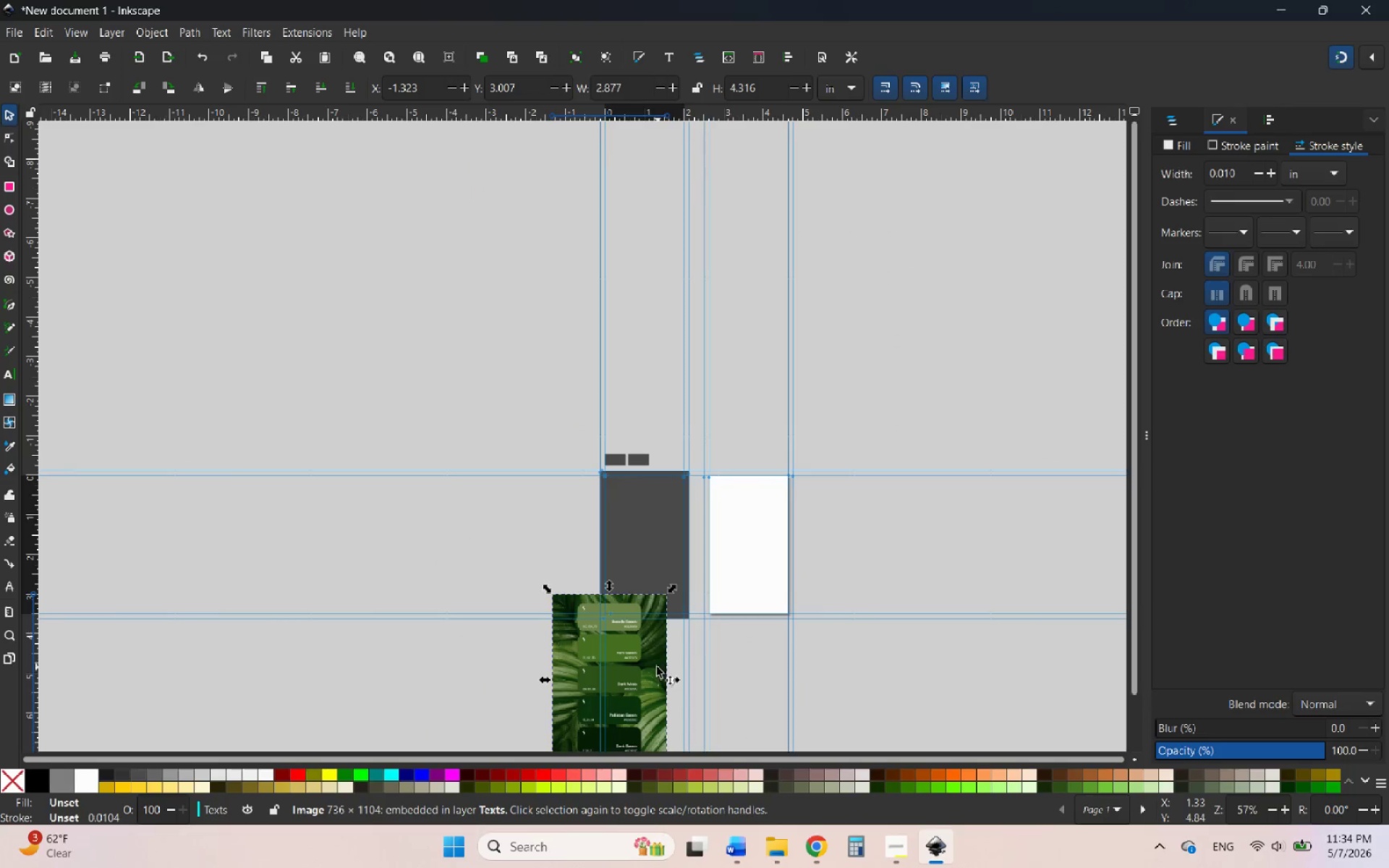 
hold_key(key=ControlLeft, duration=0.98)
 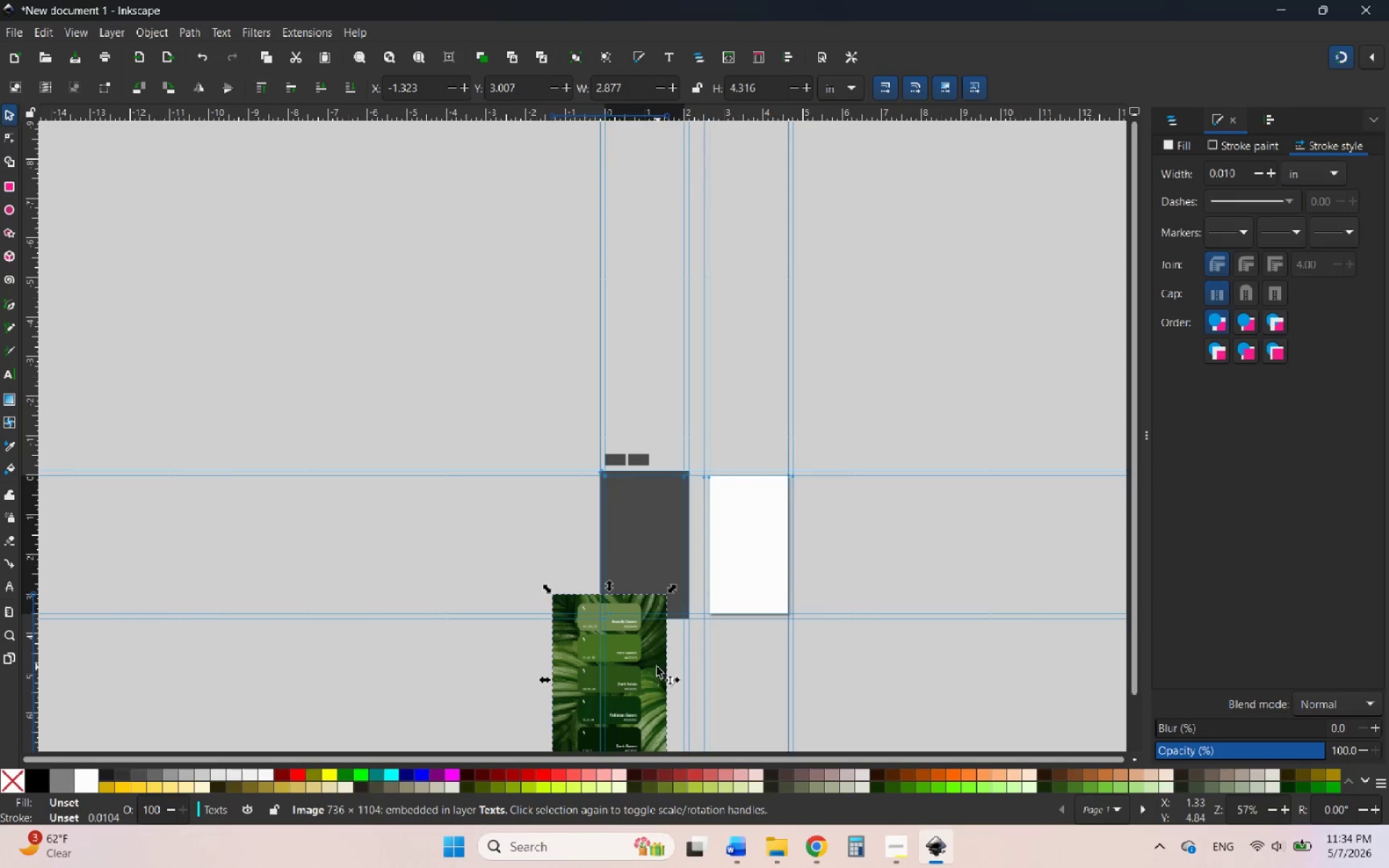 
left_click_drag(start_coordinate=[647, 668], to_coordinate=[529, 477])
 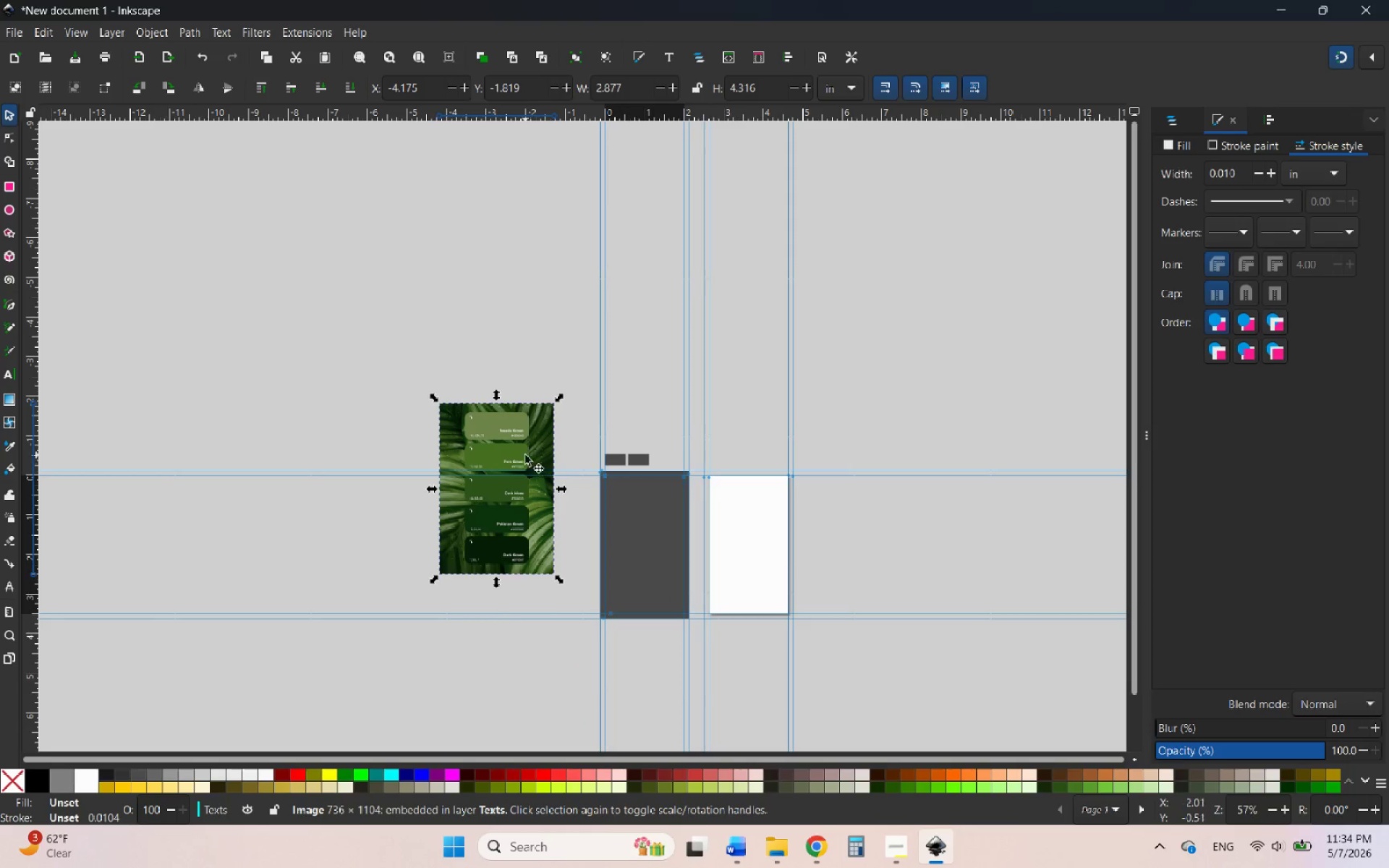 
hold_key(key=ControlLeft, duration=1.09)
left_click_drag(start_coordinate=[436, 399], to_coordinate=[456, 416])
 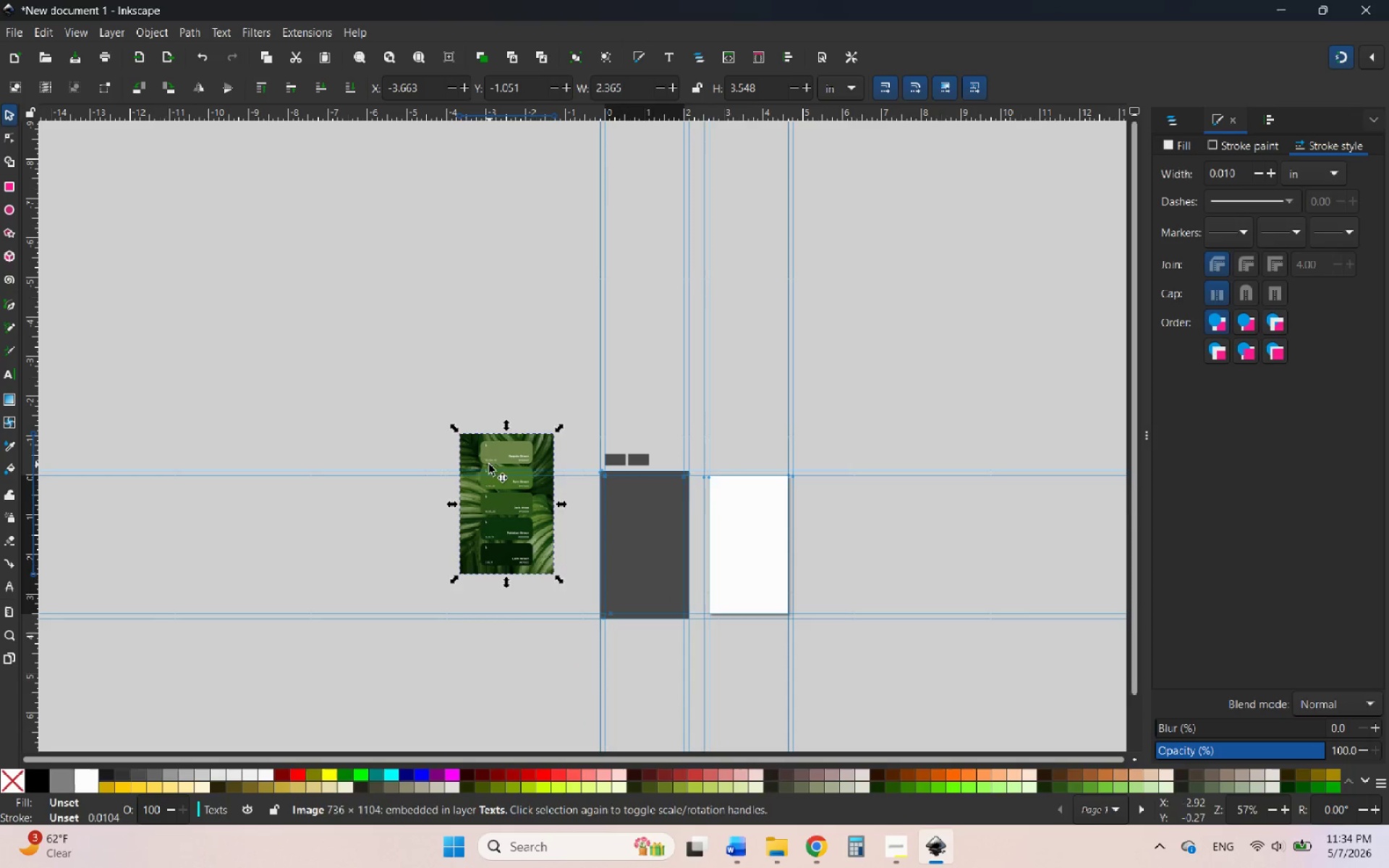 
left_click_drag(start_coordinate=[489, 464], to_coordinate=[520, 525])
 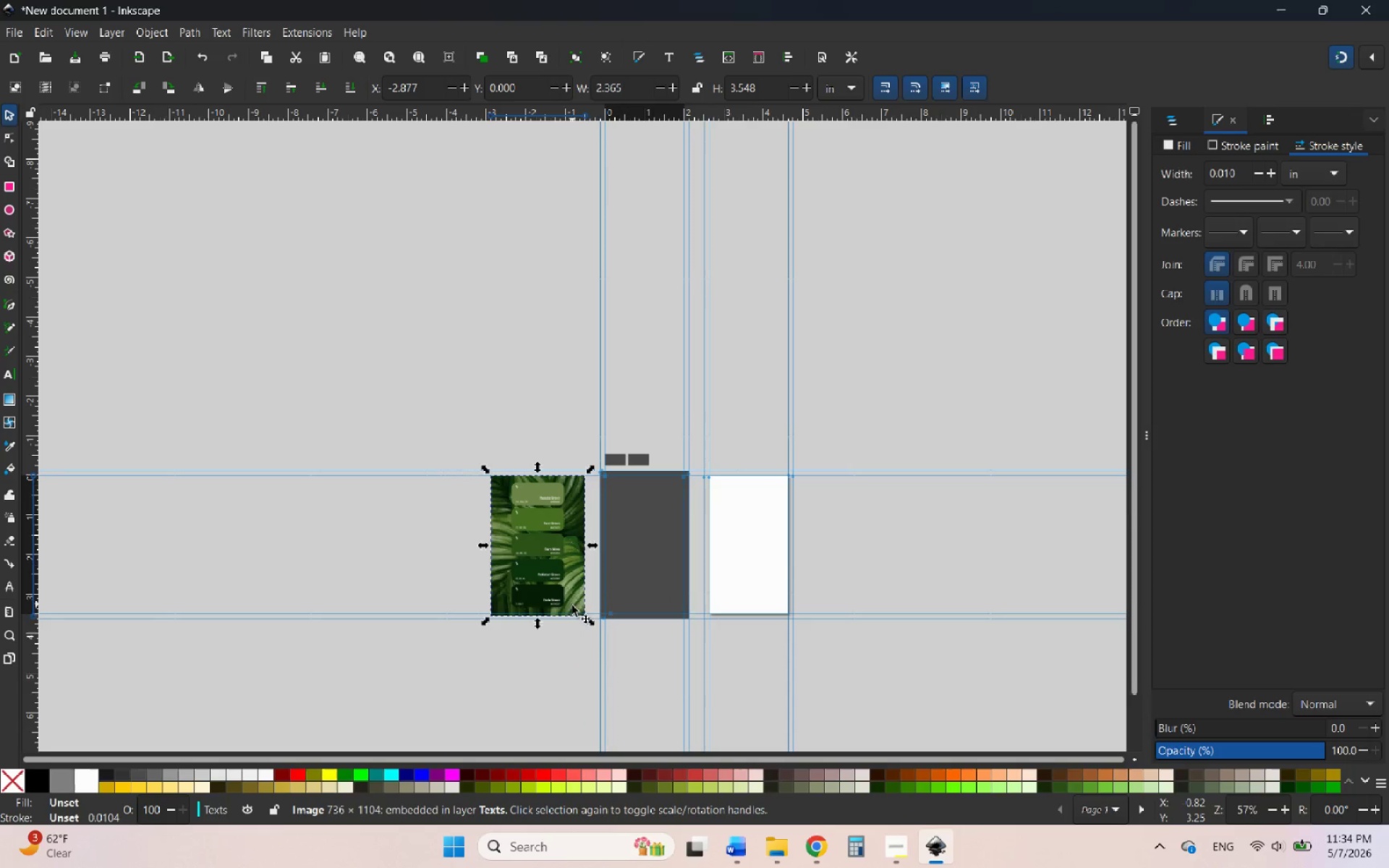 
hold_key(key=ControlLeft, duration=0.53)
scroll: coordinate [543, 637], scroll_direction: up, amount: 5.0
 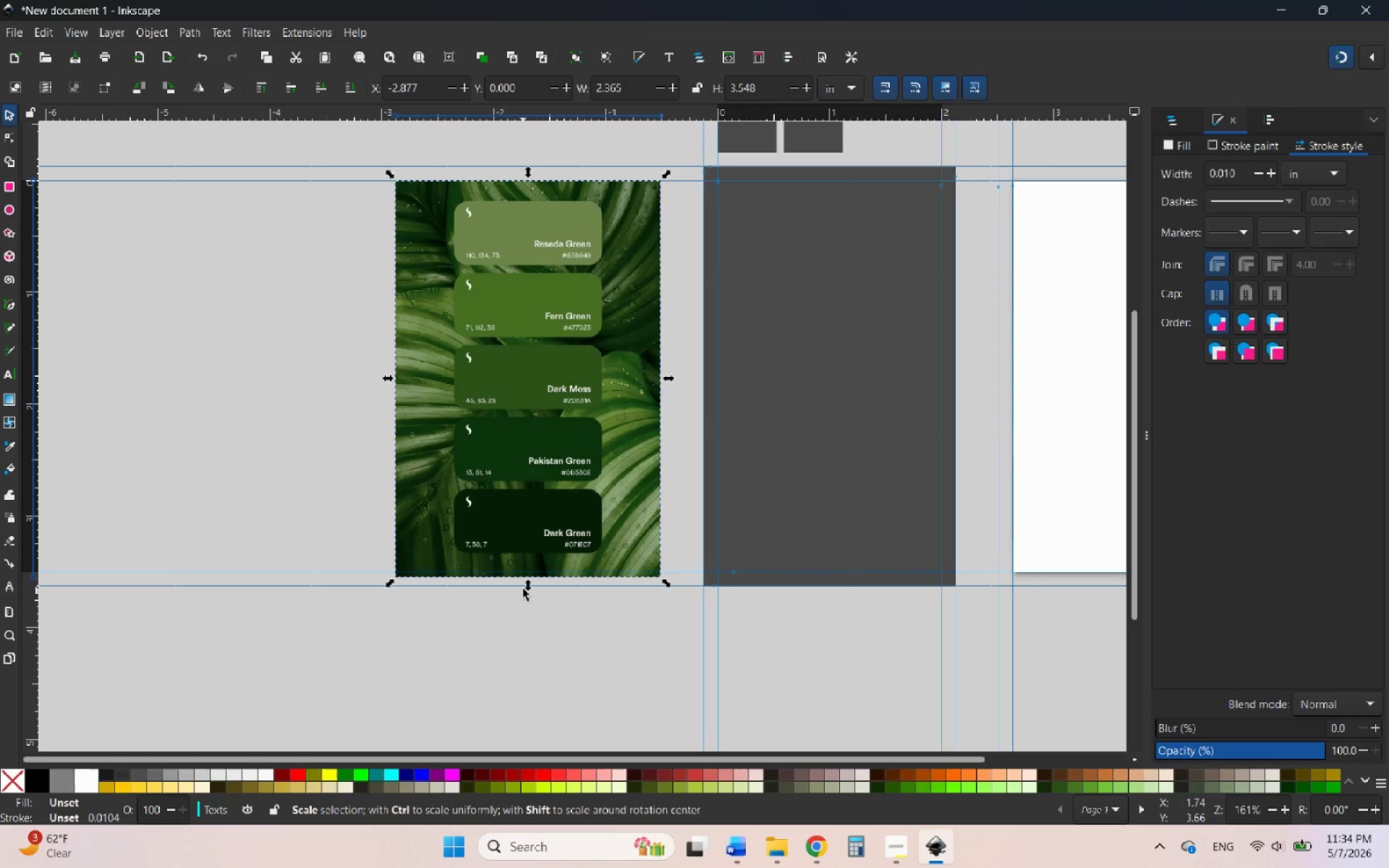 
left_click_drag(start_coordinate=[527, 587], to_coordinate=[489, 576])
 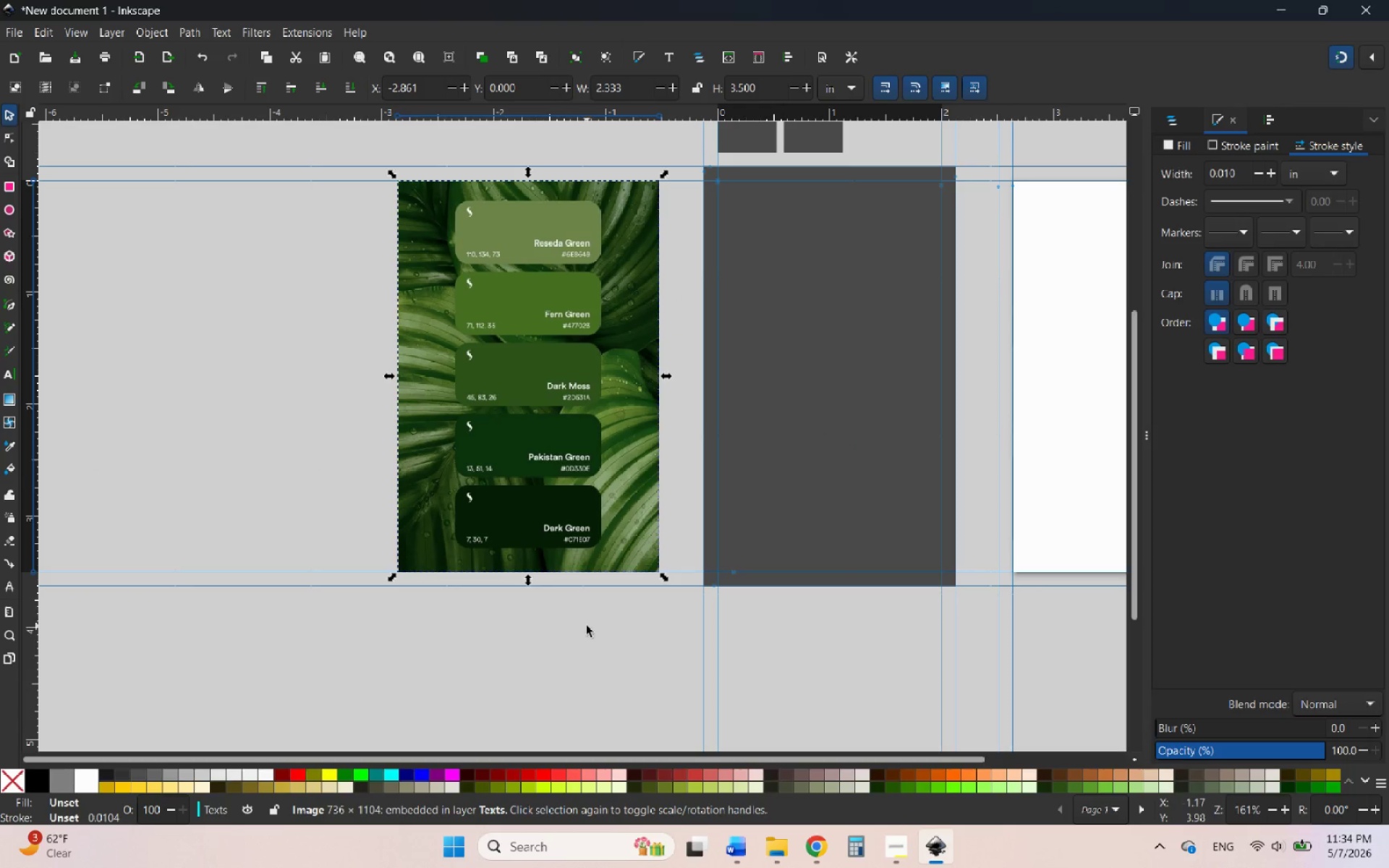 
hold_key(key=ControlLeft, duration=1.25)
 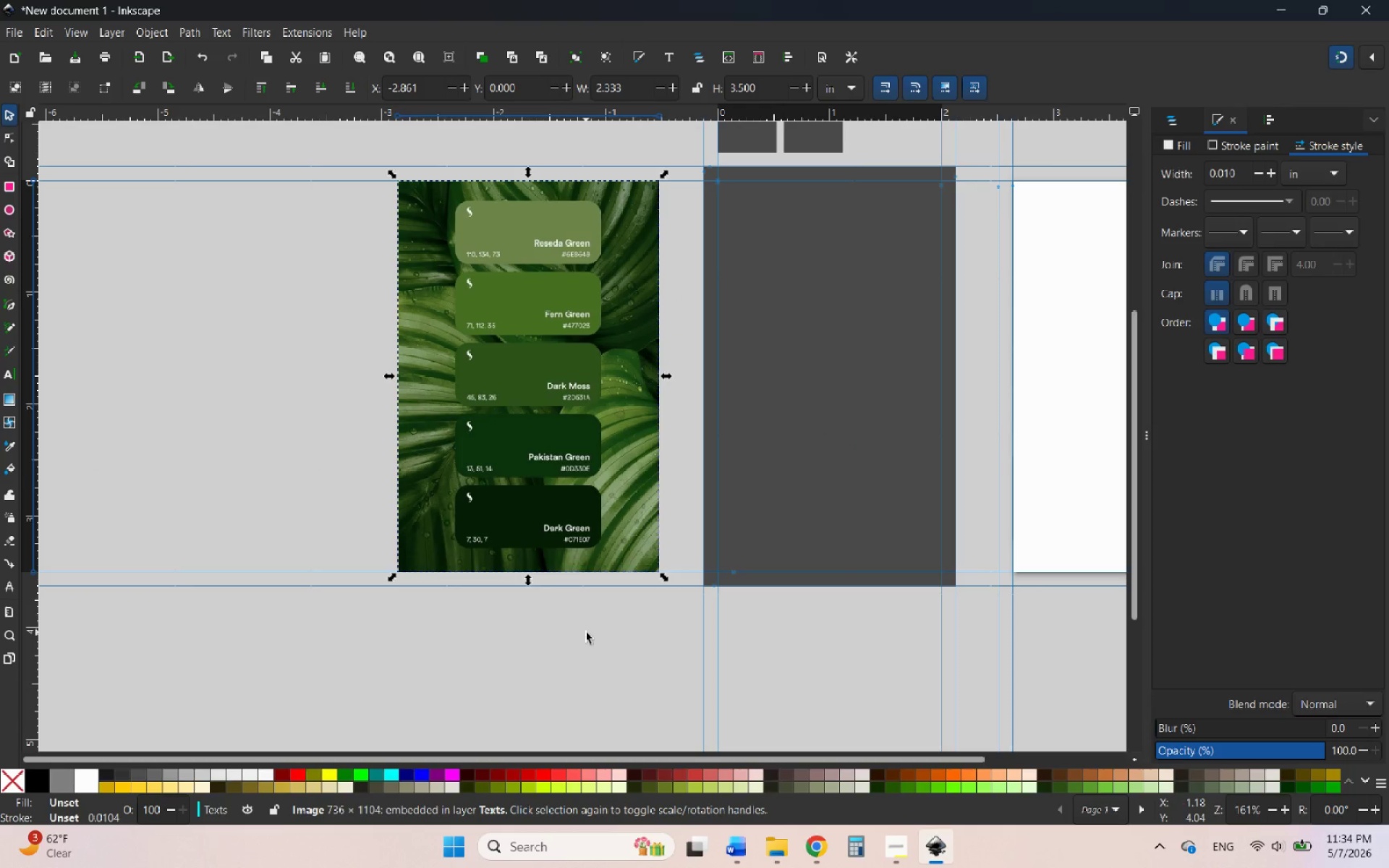 
left_click([586, 632])
 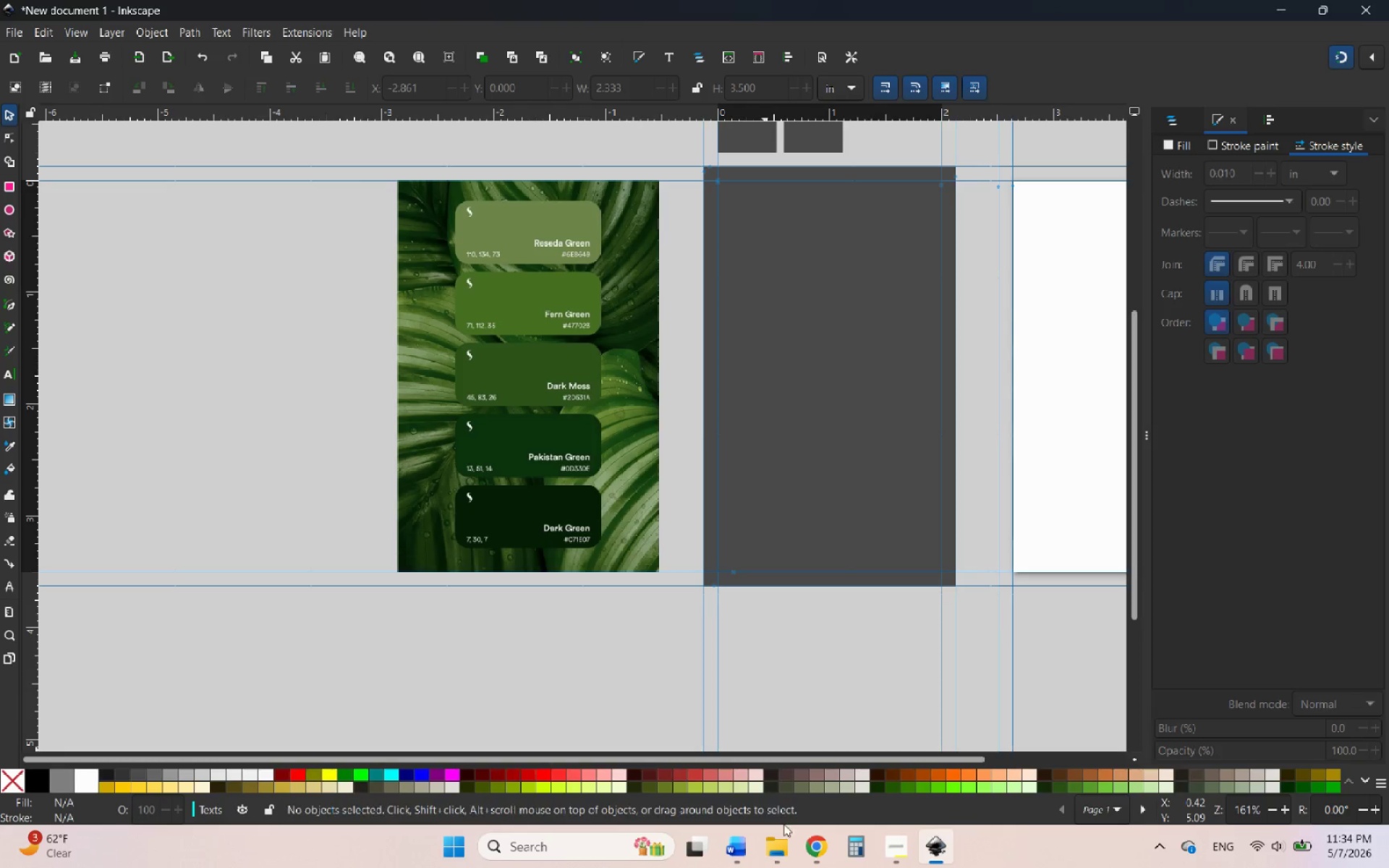 
left_click([818, 844])
 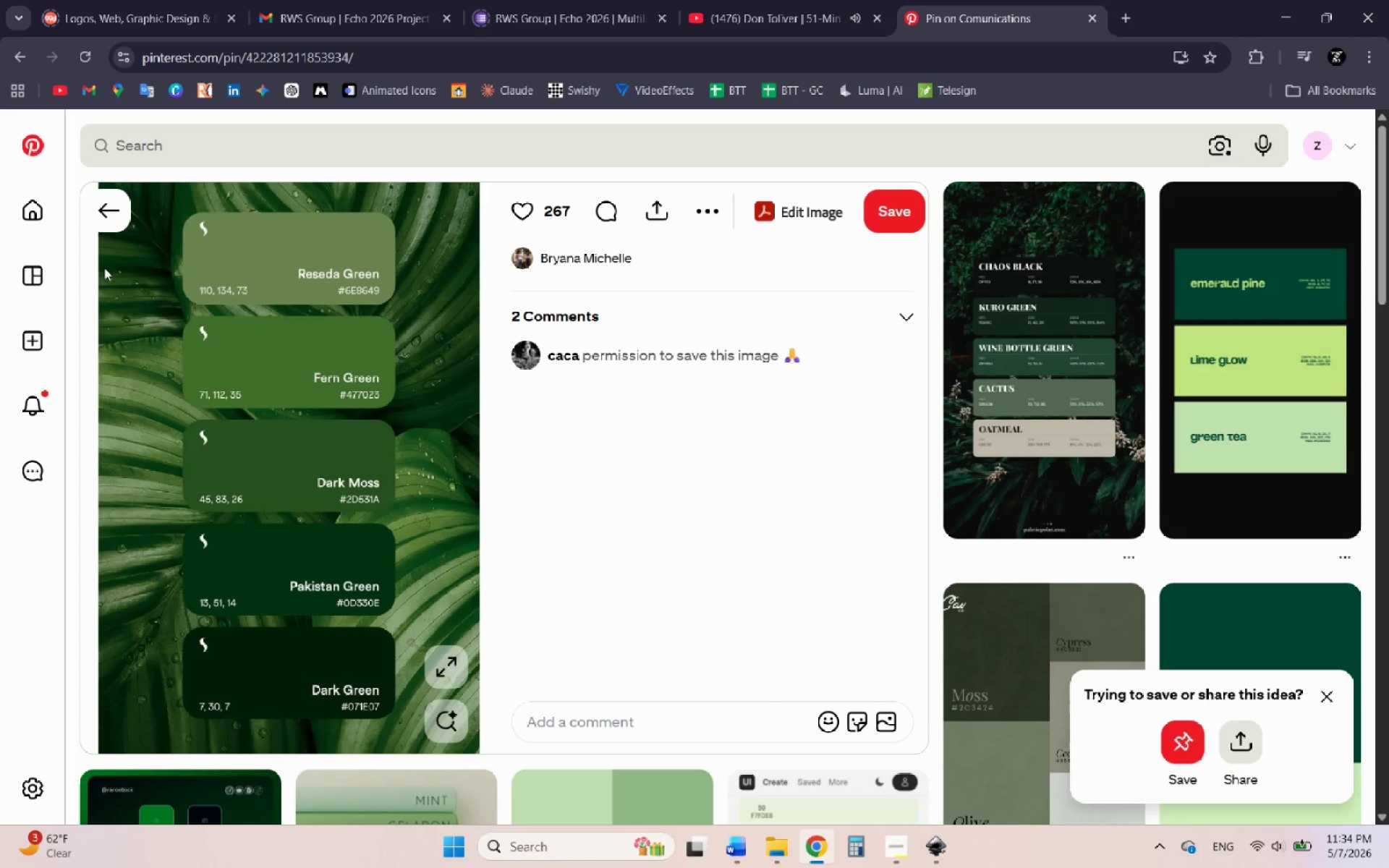 
left_click([95, 216])
 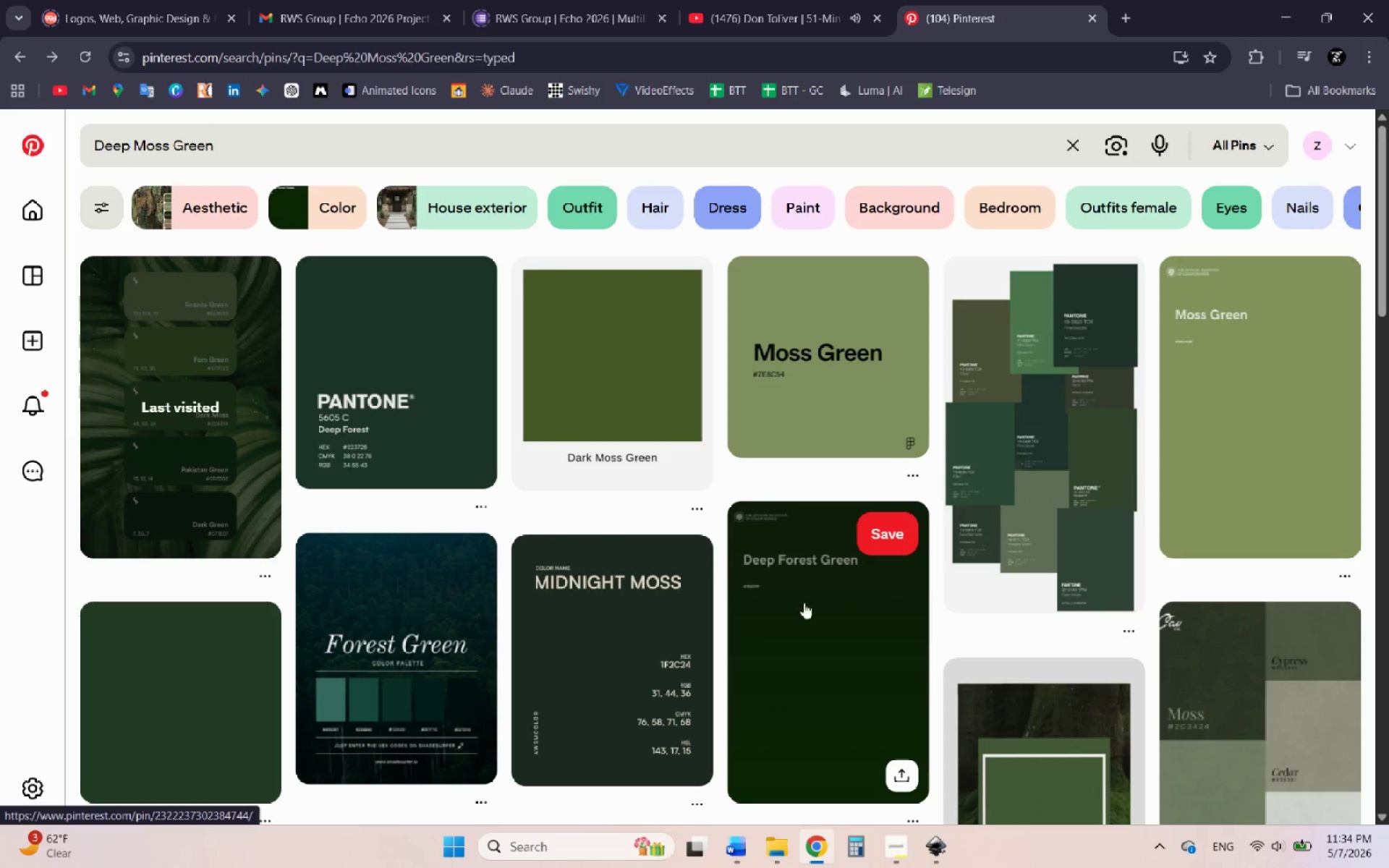 
left_click([778, 678])
 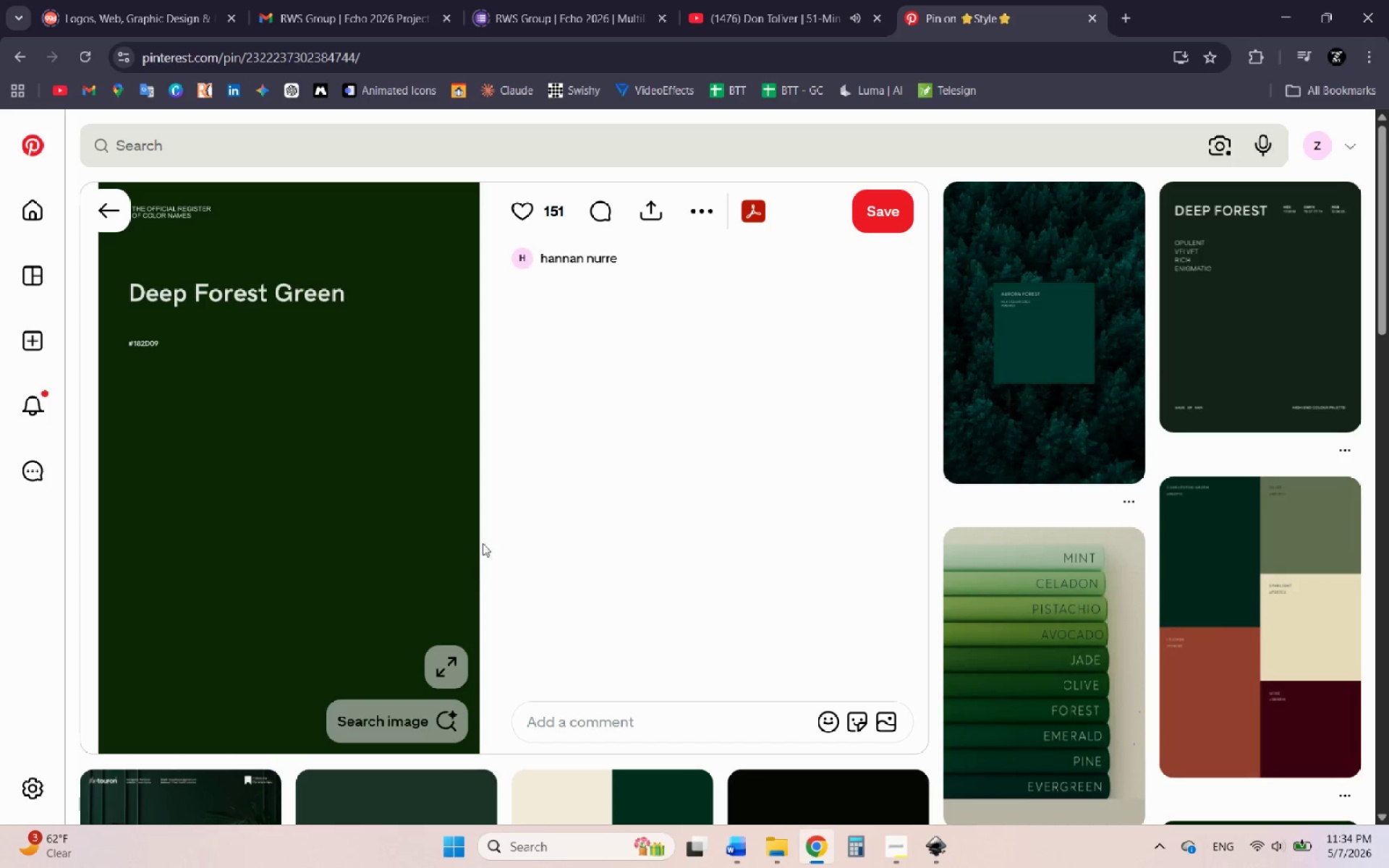 
right_click([331, 457])
 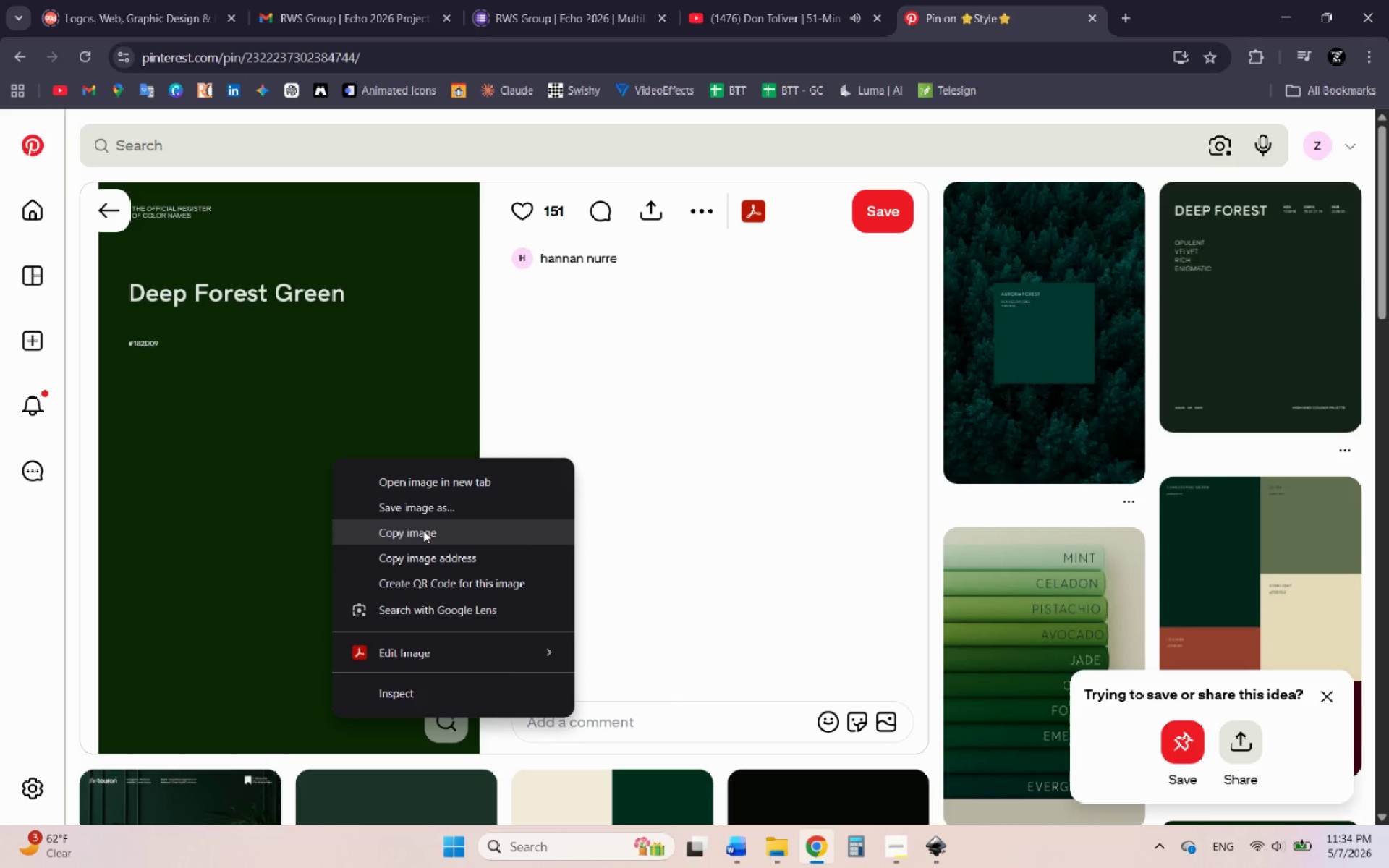 
left_click([420, 526])
 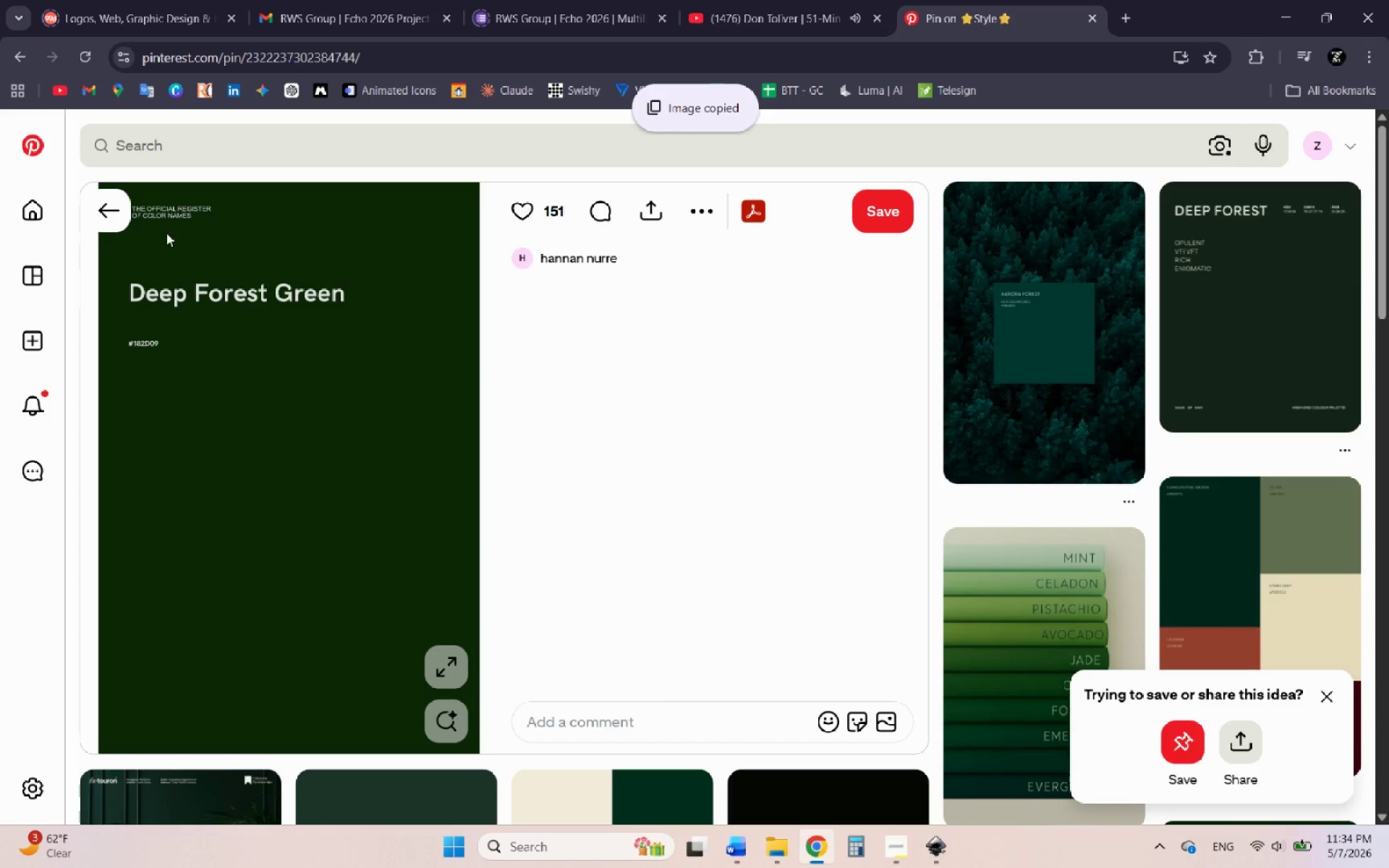 
left_click([114, 212])
 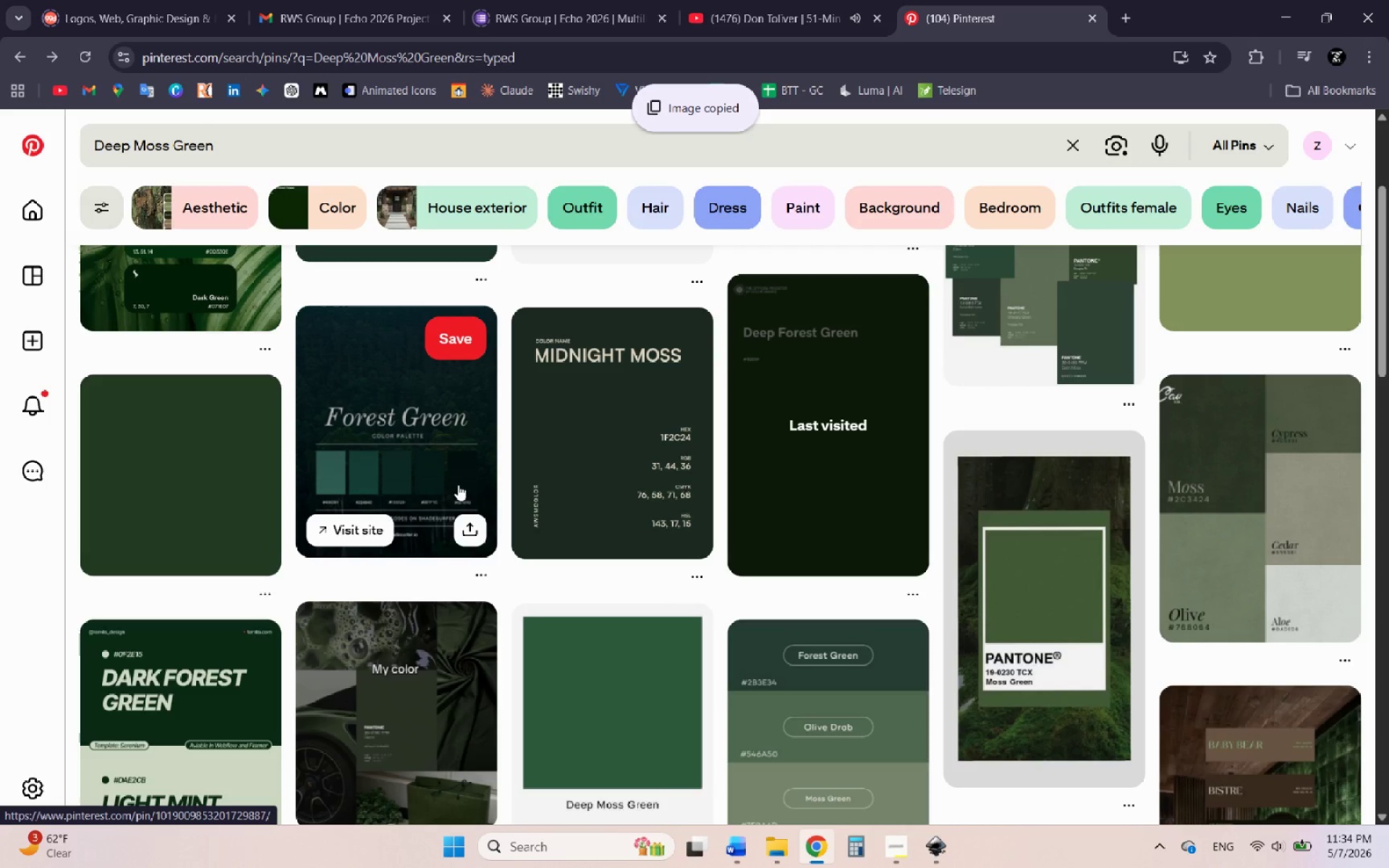 
scroll: coordinate [439, 435], scroll_direction: down, amount: 2.0
 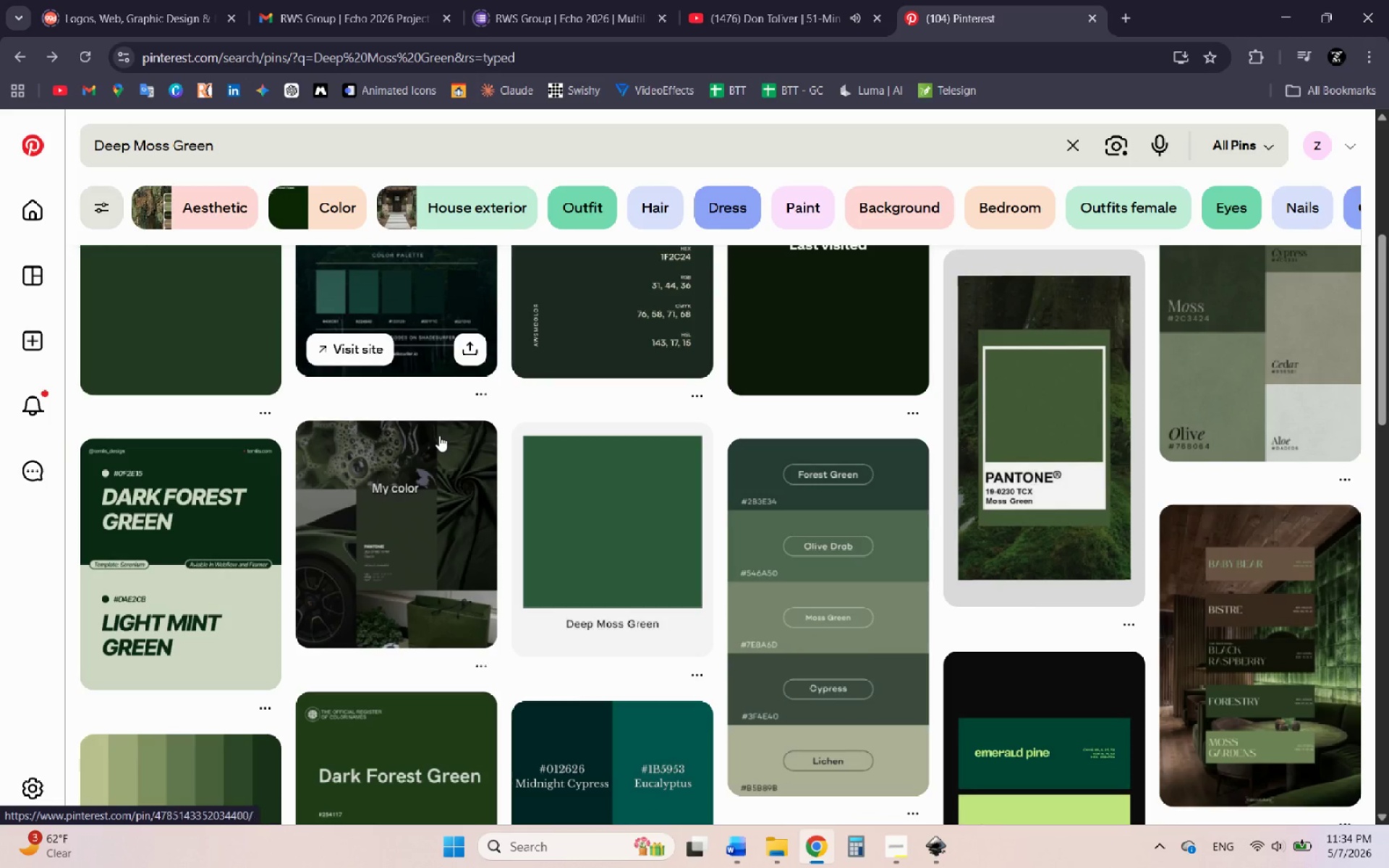 
scroll: coordinate [439, 435], scroll_direction: up, amount: 2.0
 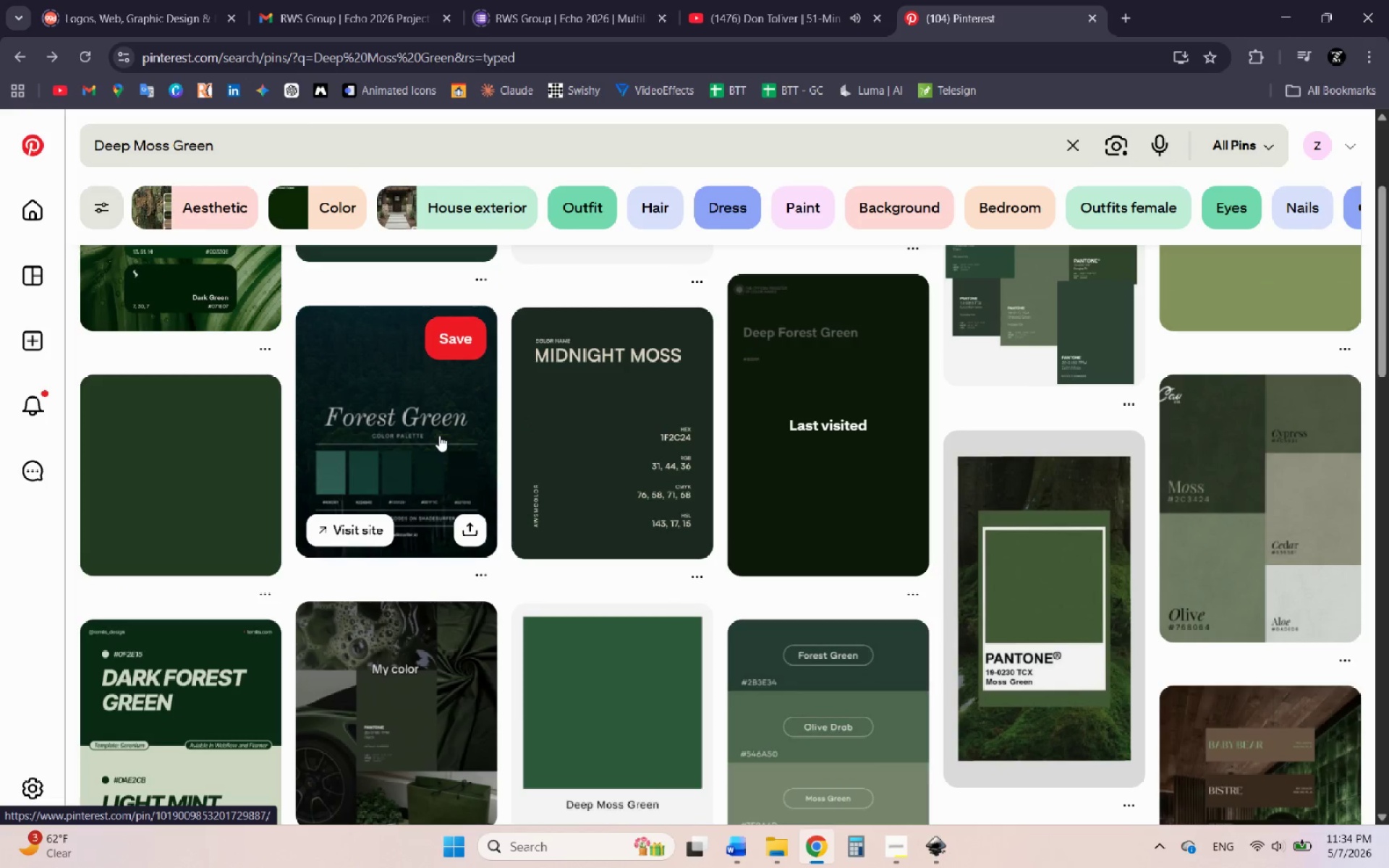 
scroll: coordinate [439, 435], scroll_direction: down, amount: 1.0
 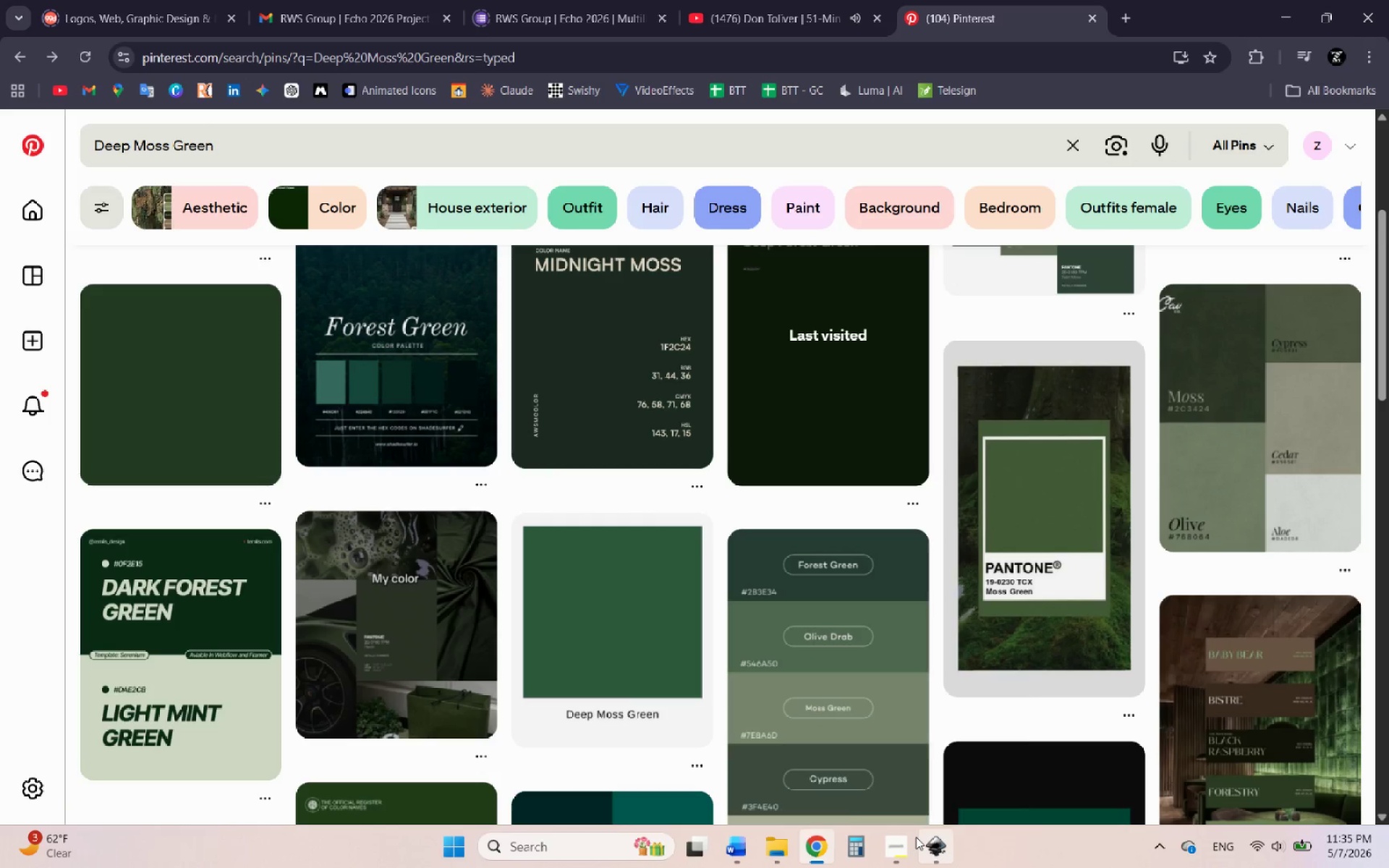 
left_click([933, 838])
 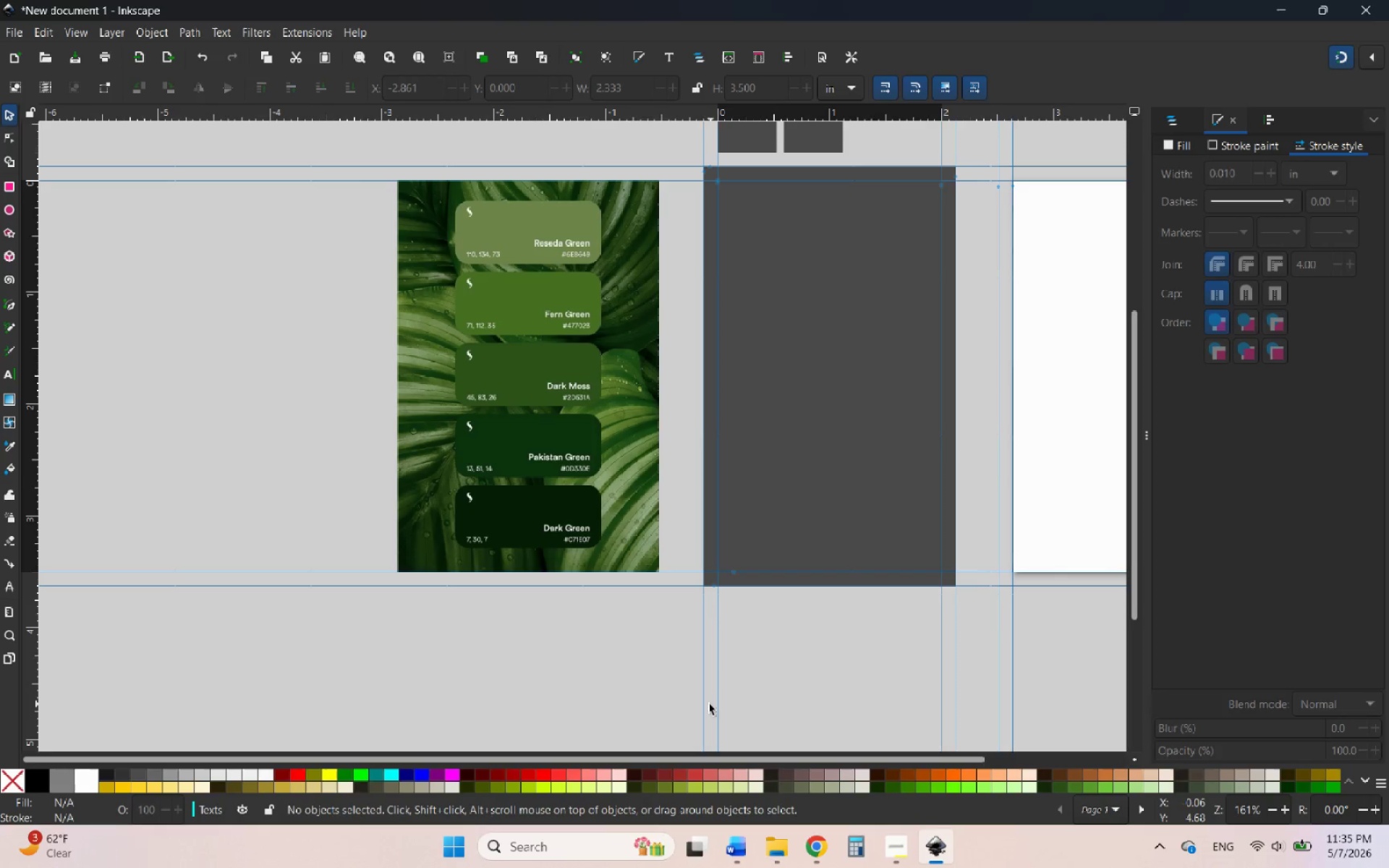 
left_click([645, 668])
 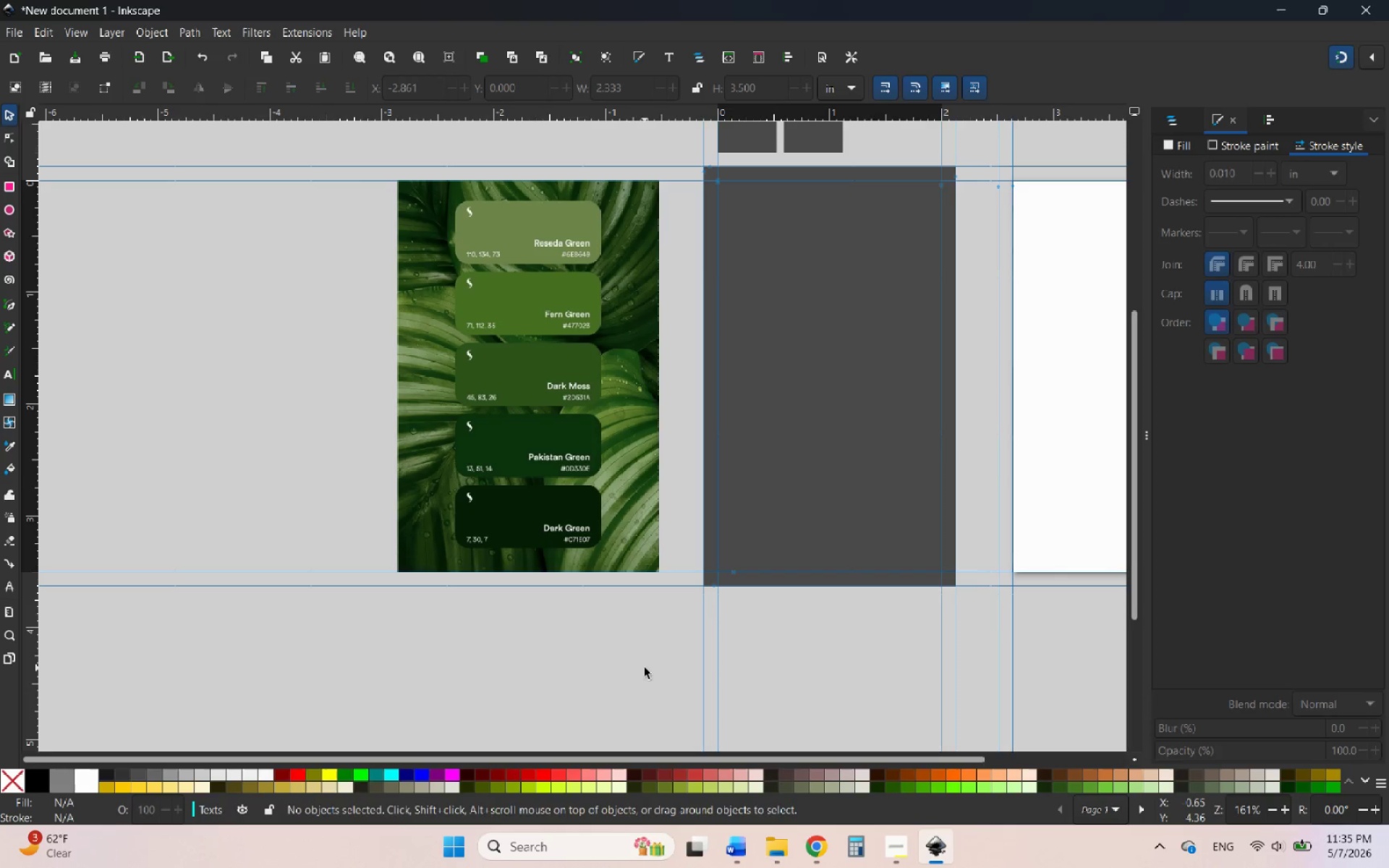 
key(Control+V)
 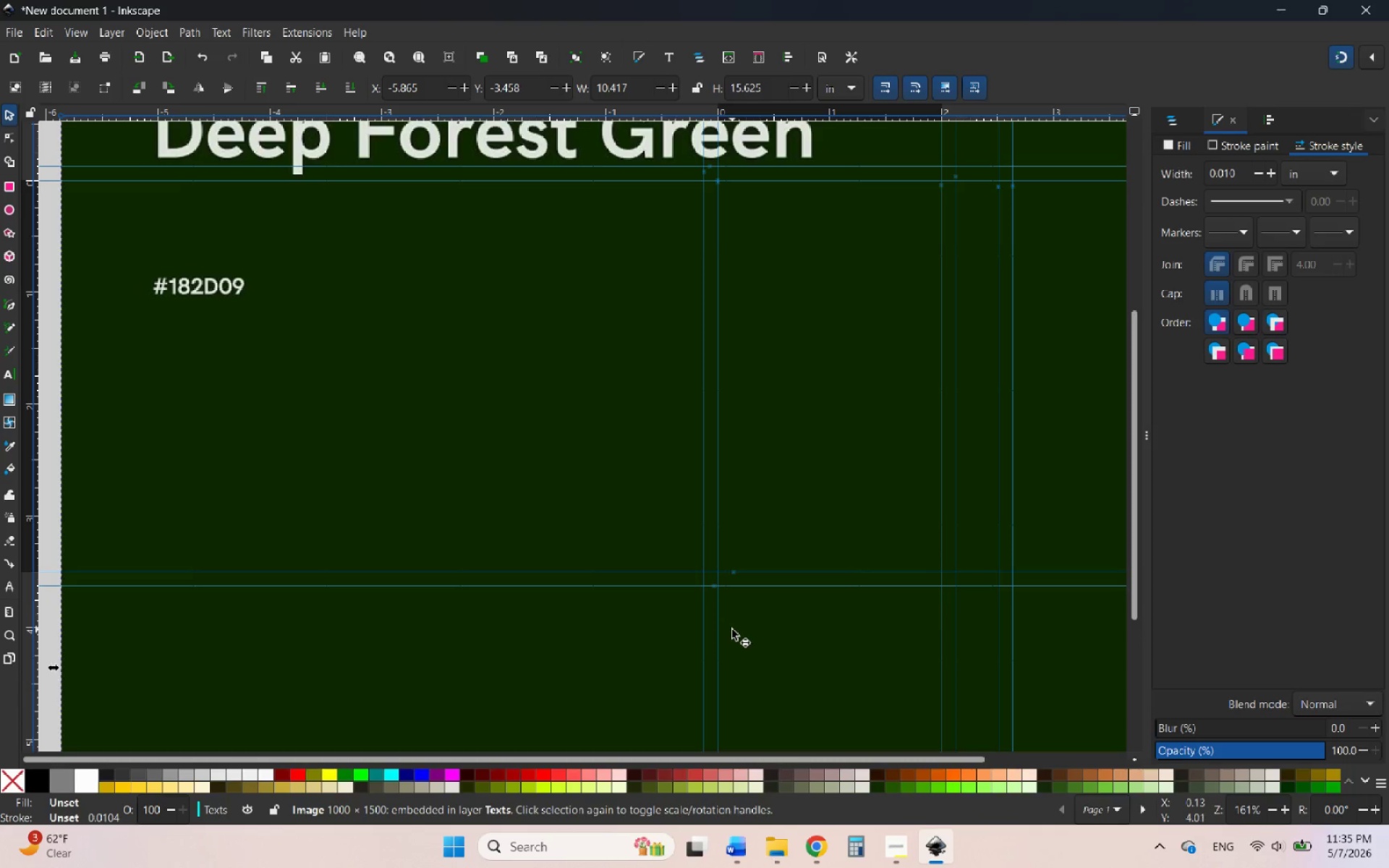 
hold_key(key=ControlLeft, duration=0.56)
scroll: coordinate [732, 629], scroll_direction: down, amount: 3.0
 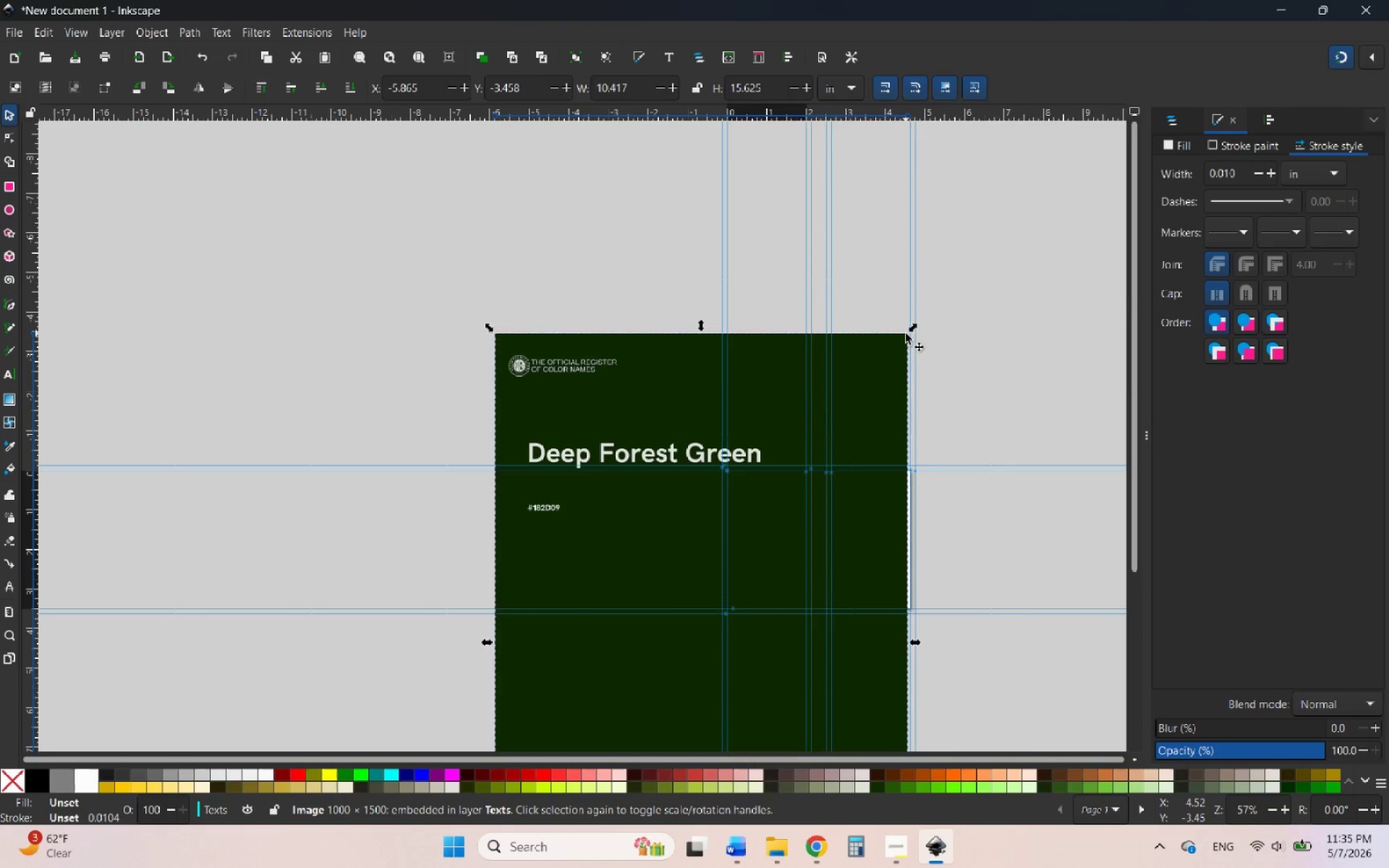 
left_click_drag(start_coordinate=[907, 332], to_coordinate=[625, 598])
 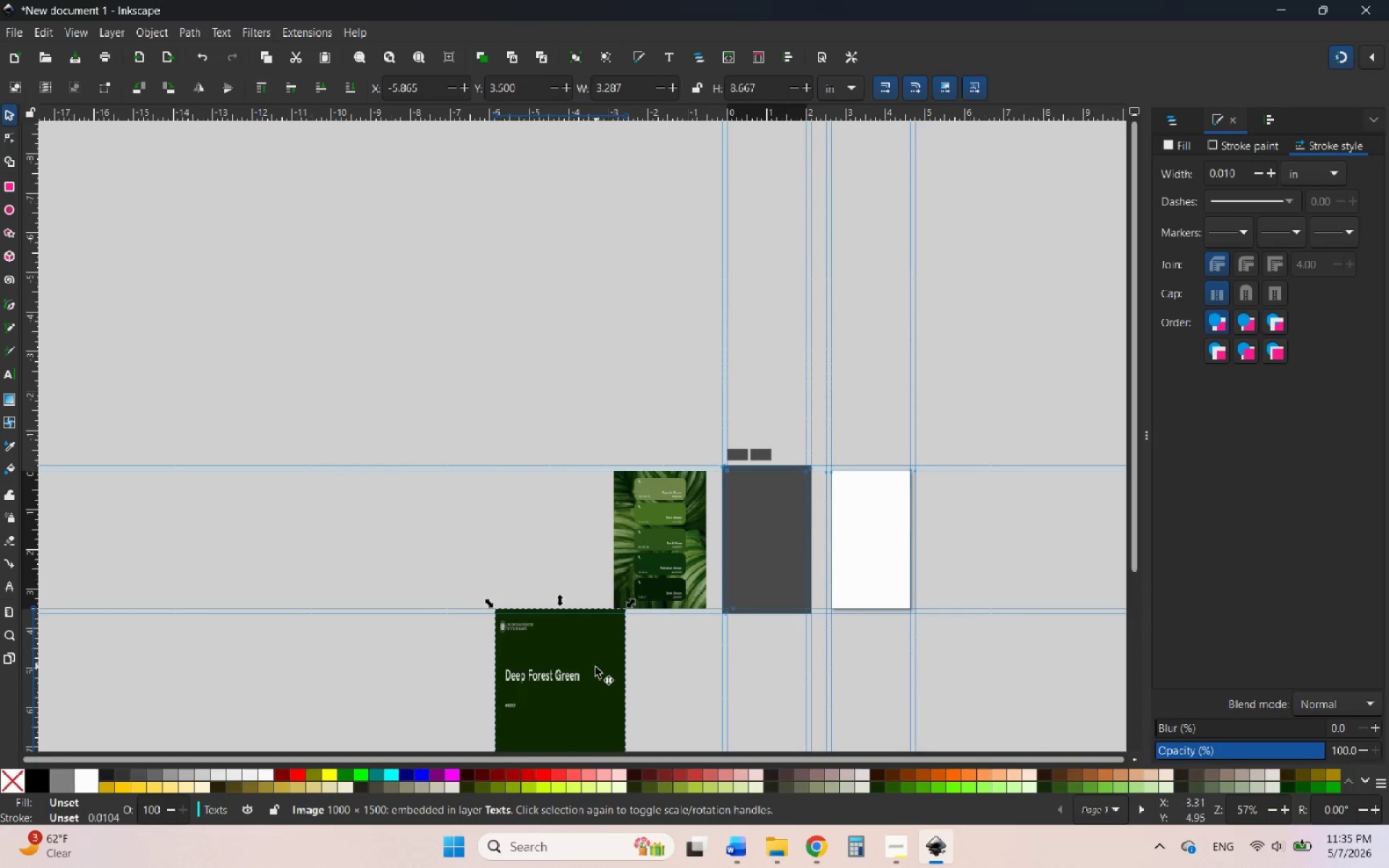 
left_click_drag(start_coordinate=[595, 667], to_coordinate=[590, 401])
 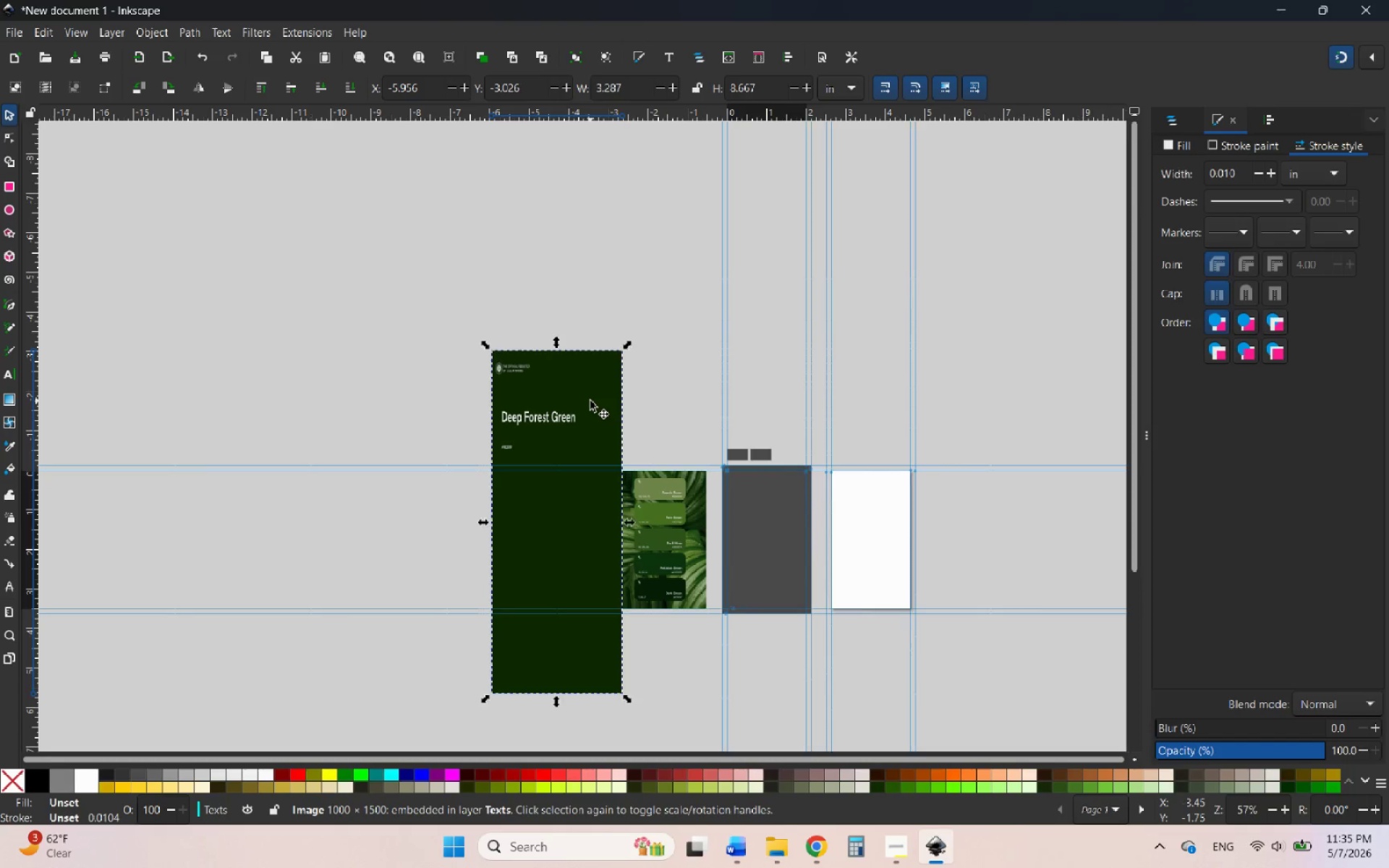 
key(Control+ControlLeft)
 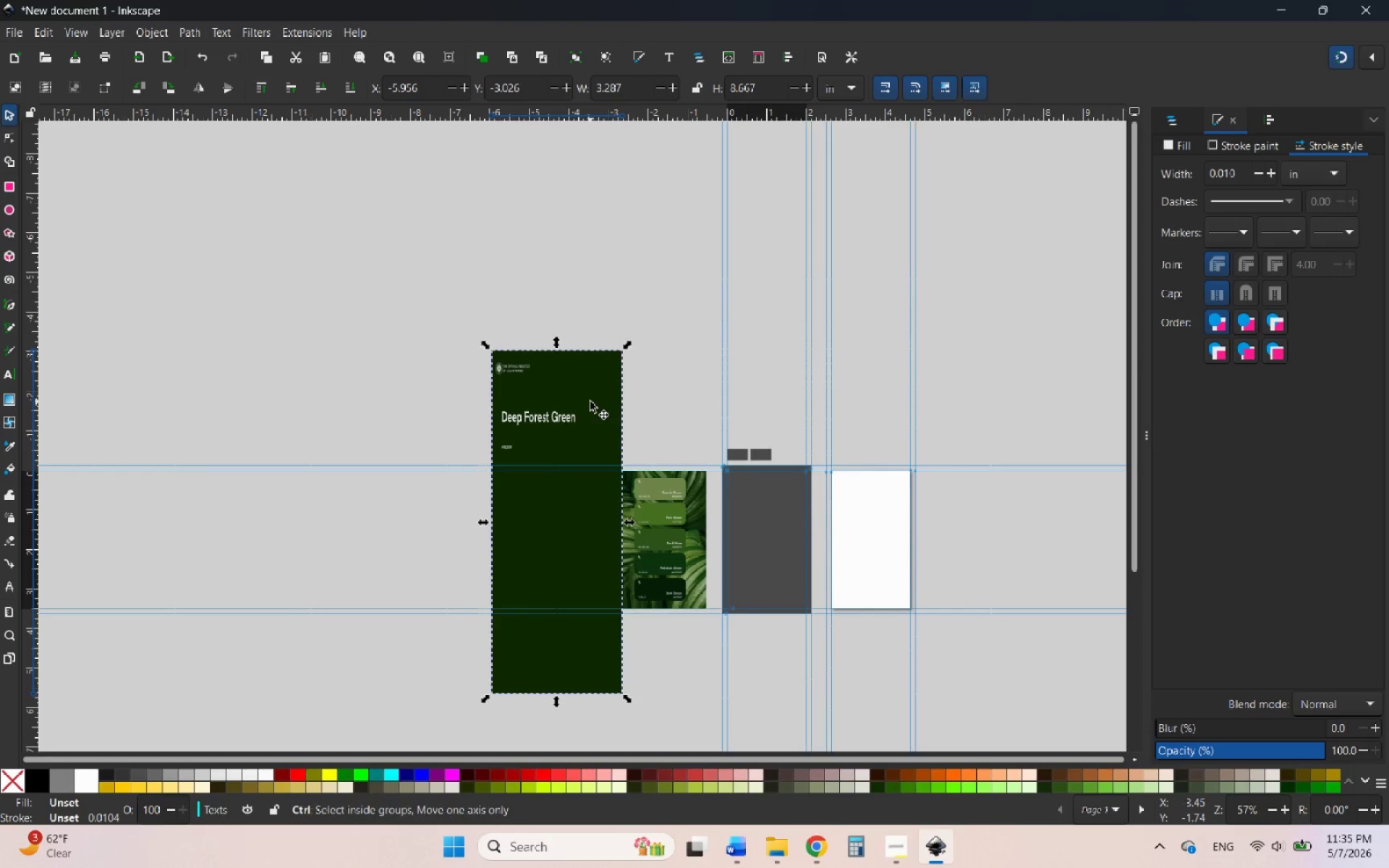 
key(Control+Z)
 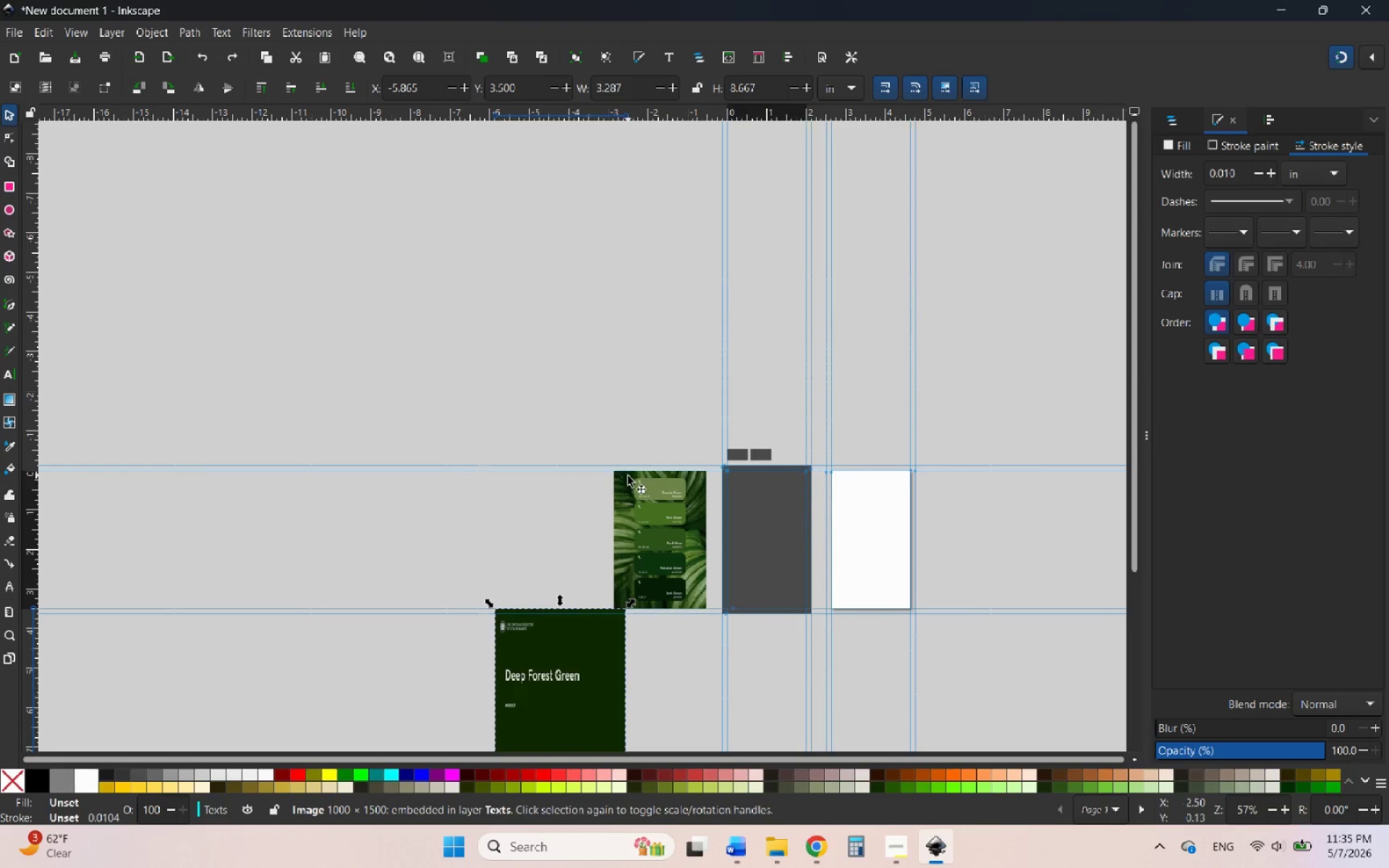 
key(Control+Z)
 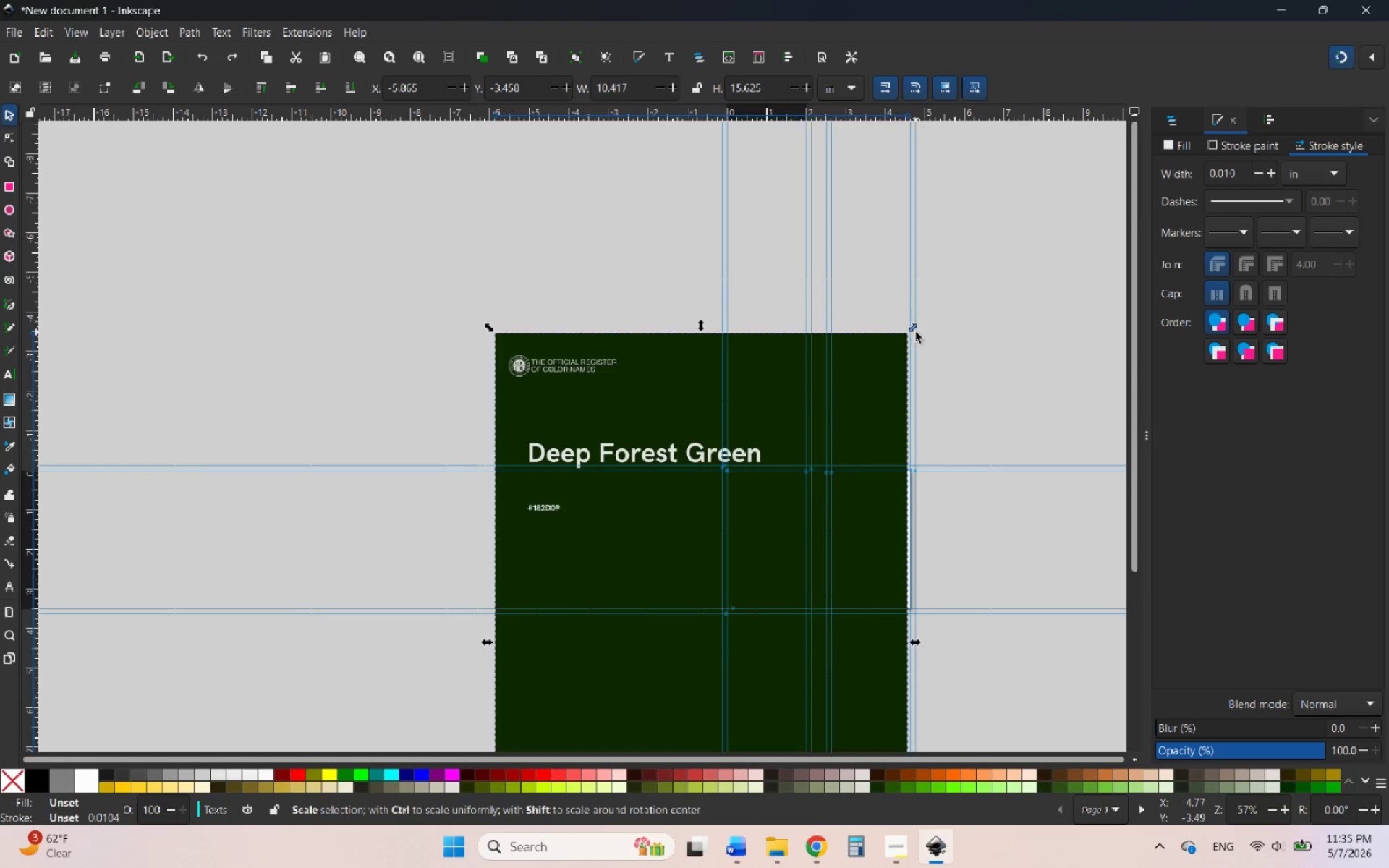 
left_click_drag(start_coordinate=[914, 331], to_coordinate=[592, 501])
 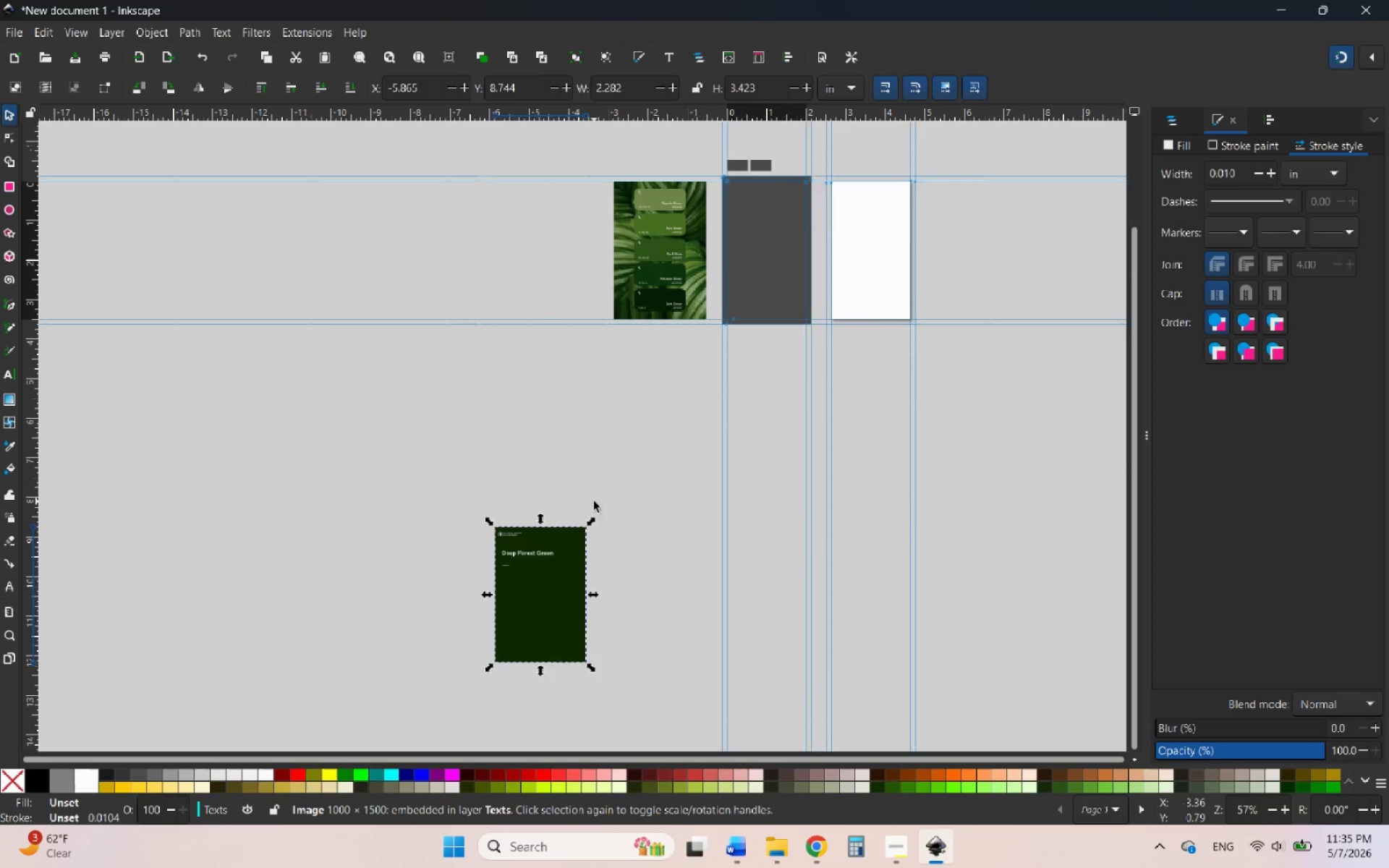 
hold_key(key=ControlLeft, duration=1.16)
 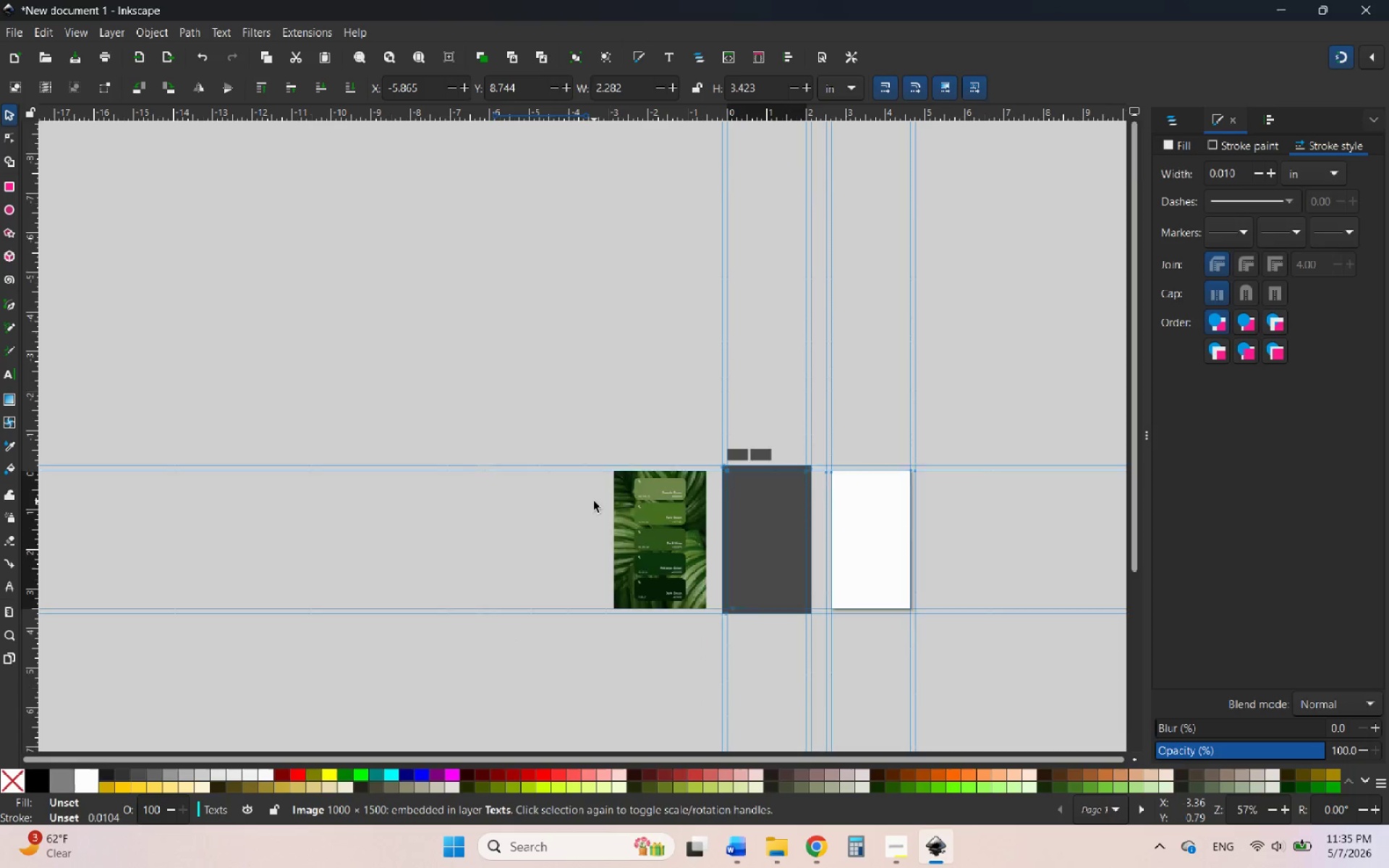 
scroll: coordinate [588, 523], scroll_direction: down, amount: 4.0
 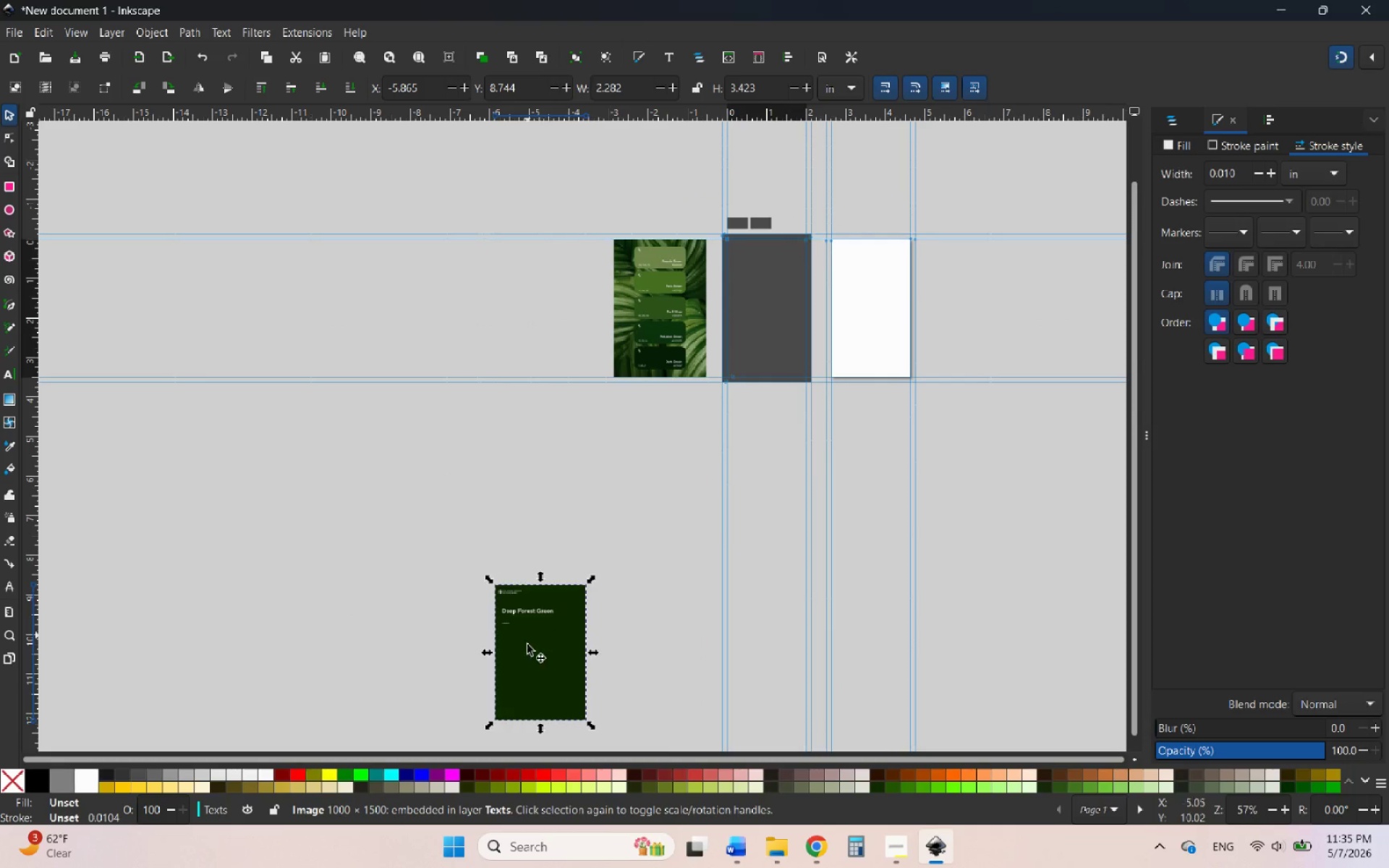 
left_click_drag(start_coordinate=[547, 652], to_coordinate=[556, 302])
 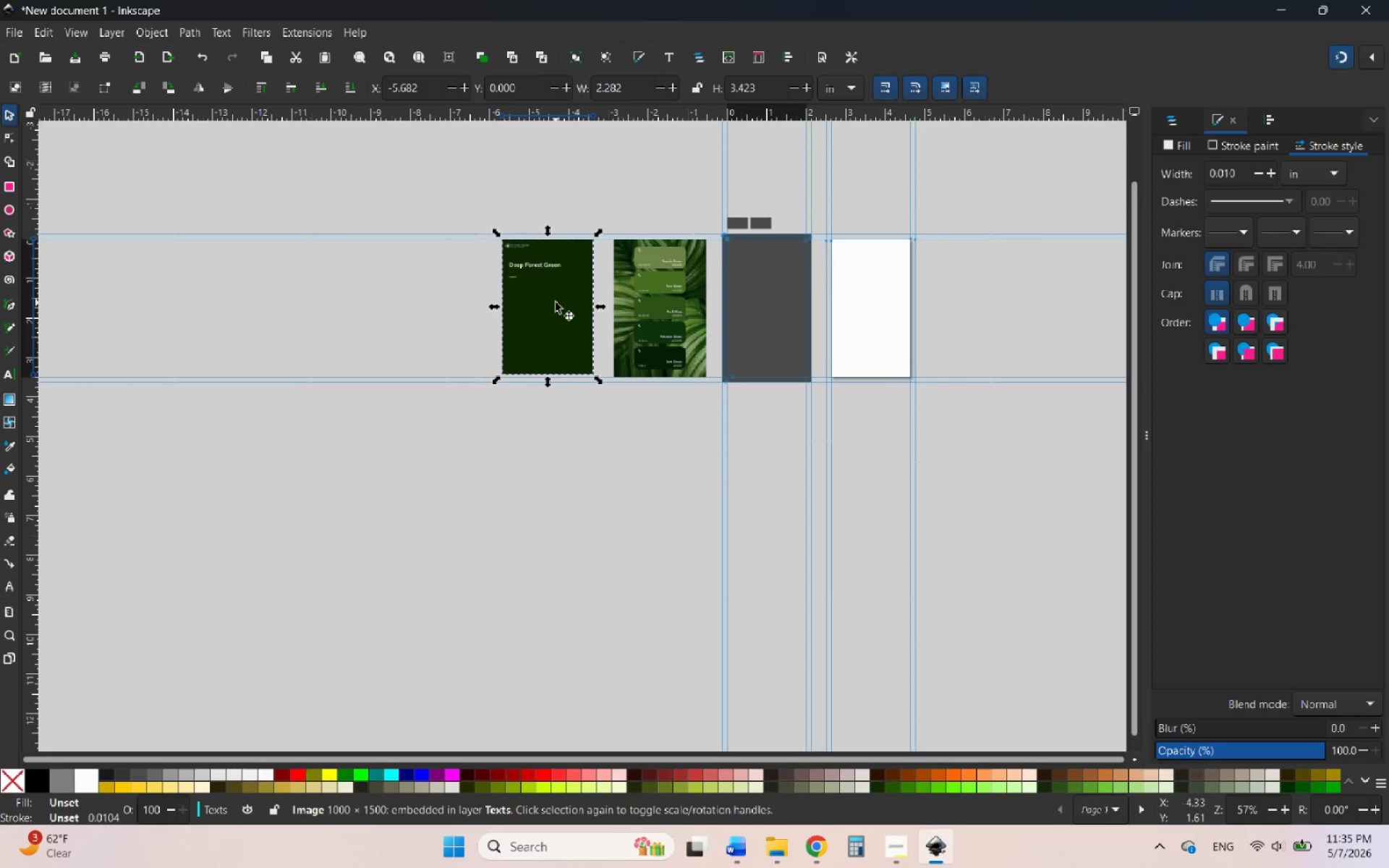 
hold_key(key=ControlLeft, duration=0.69)
scroll: coordinate [571, 265], scroll_direction: up, amount: 5.0
 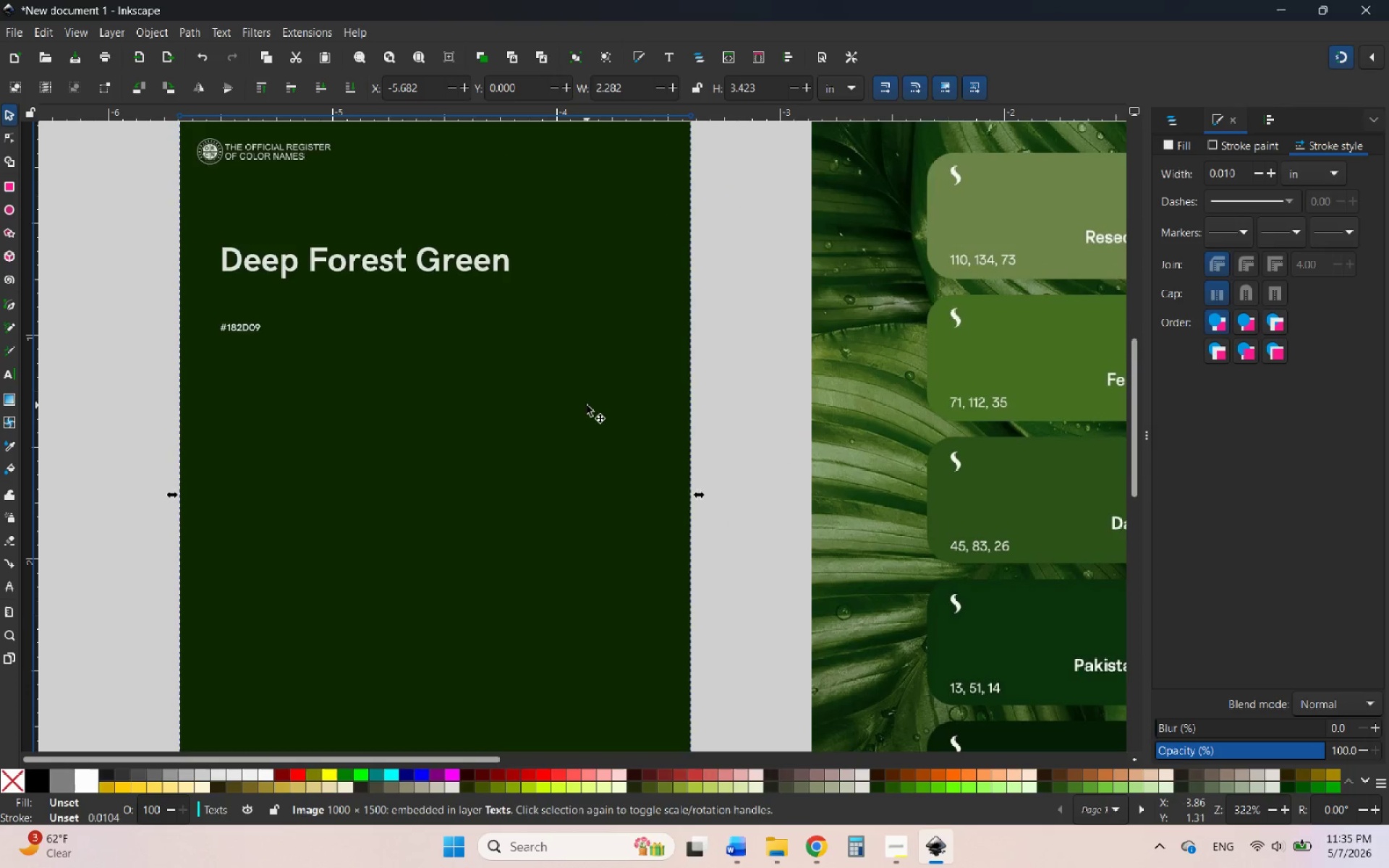 
scroll: coordinate [580, 387], scroll_direction: down, amount: 5.0
 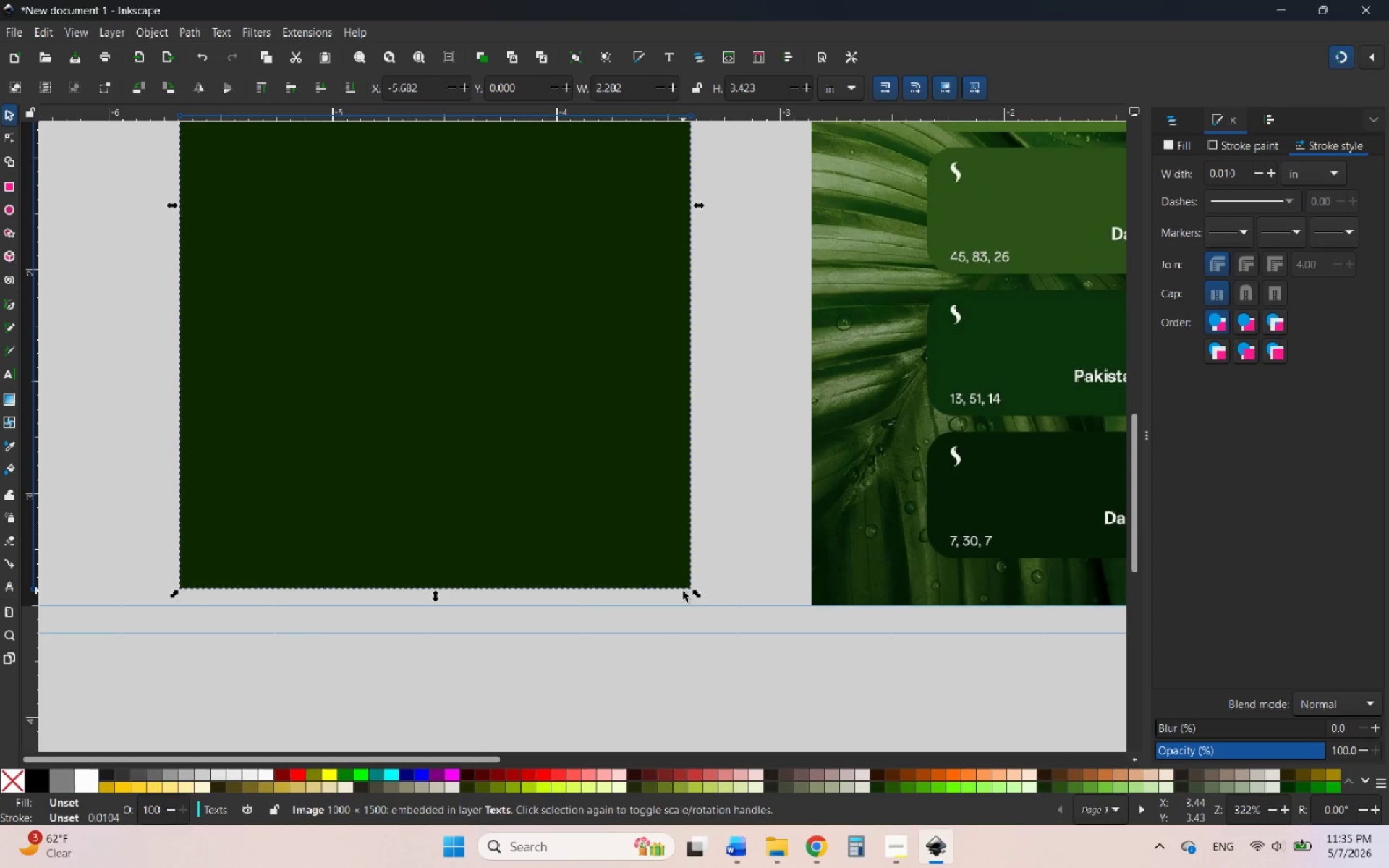 
hold_key(key=ControlLeft, duration=1.0)
left_click_drag(start_coordinate=[700, 595], to_coordinate=[717, 602])
 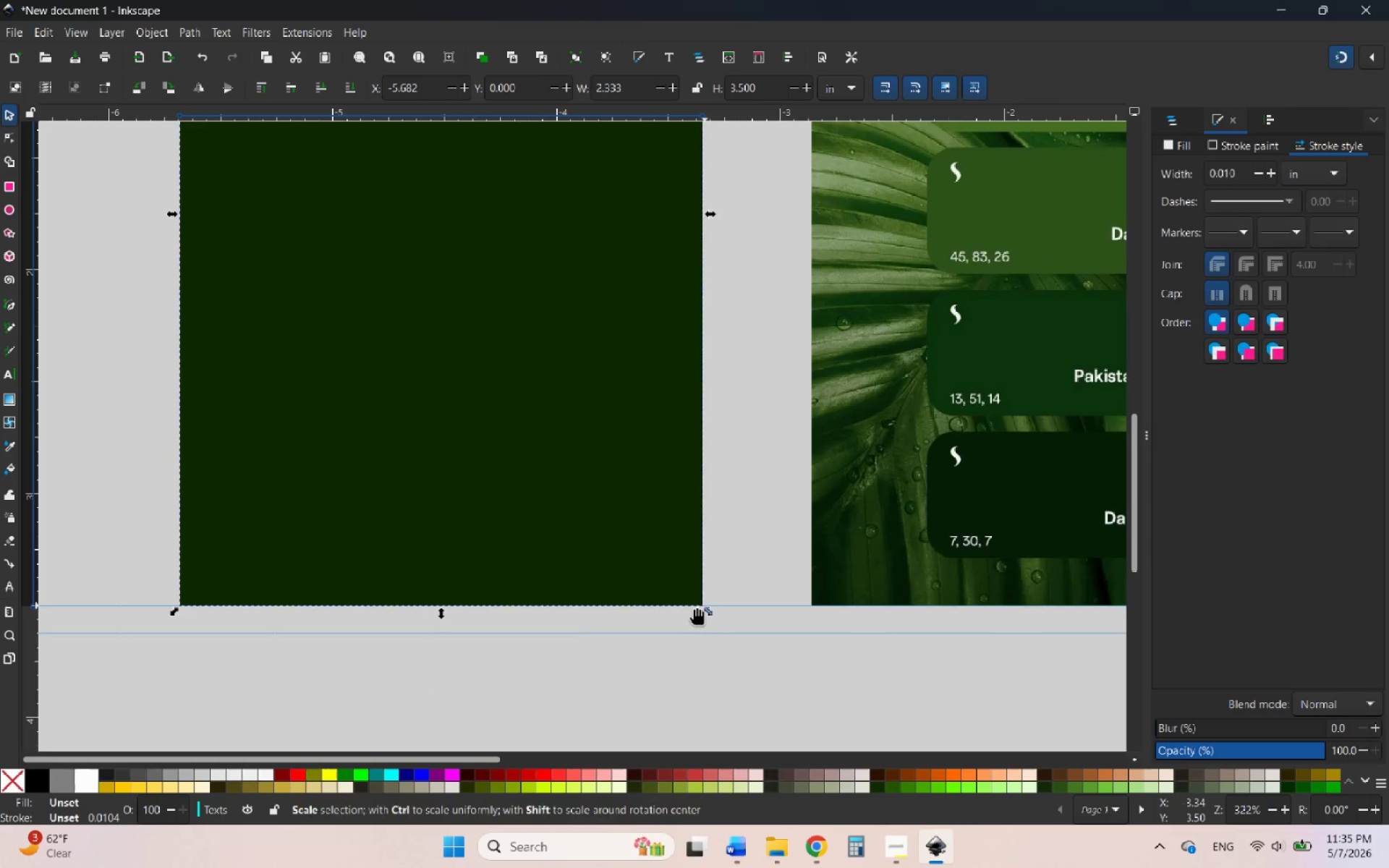 
hold_key(key=ControlLeft, duration=0.67)
scroll: coordinate [609, 567], scroll_direction: down, amount: 1.0
 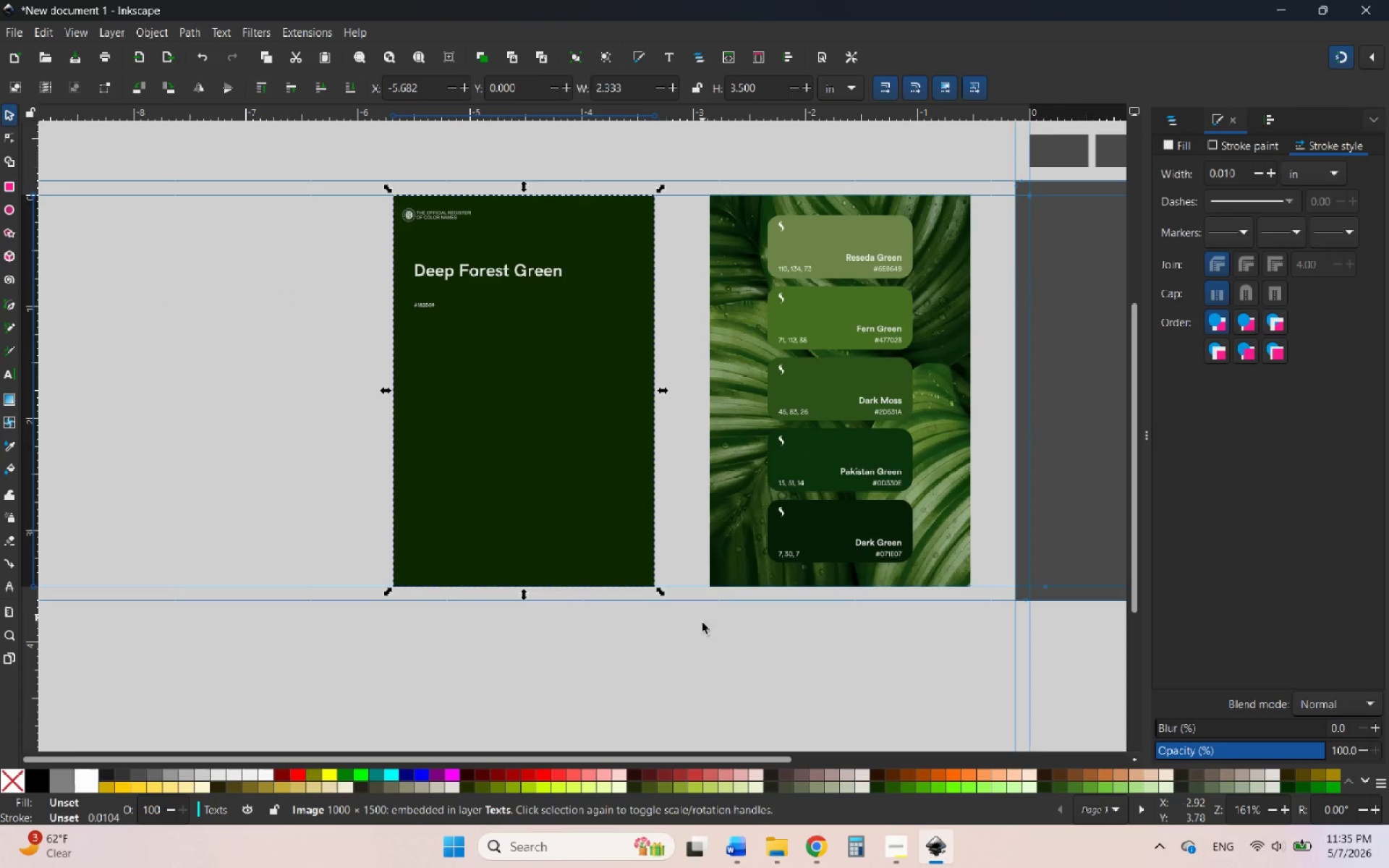 
left_click([702, 632])
 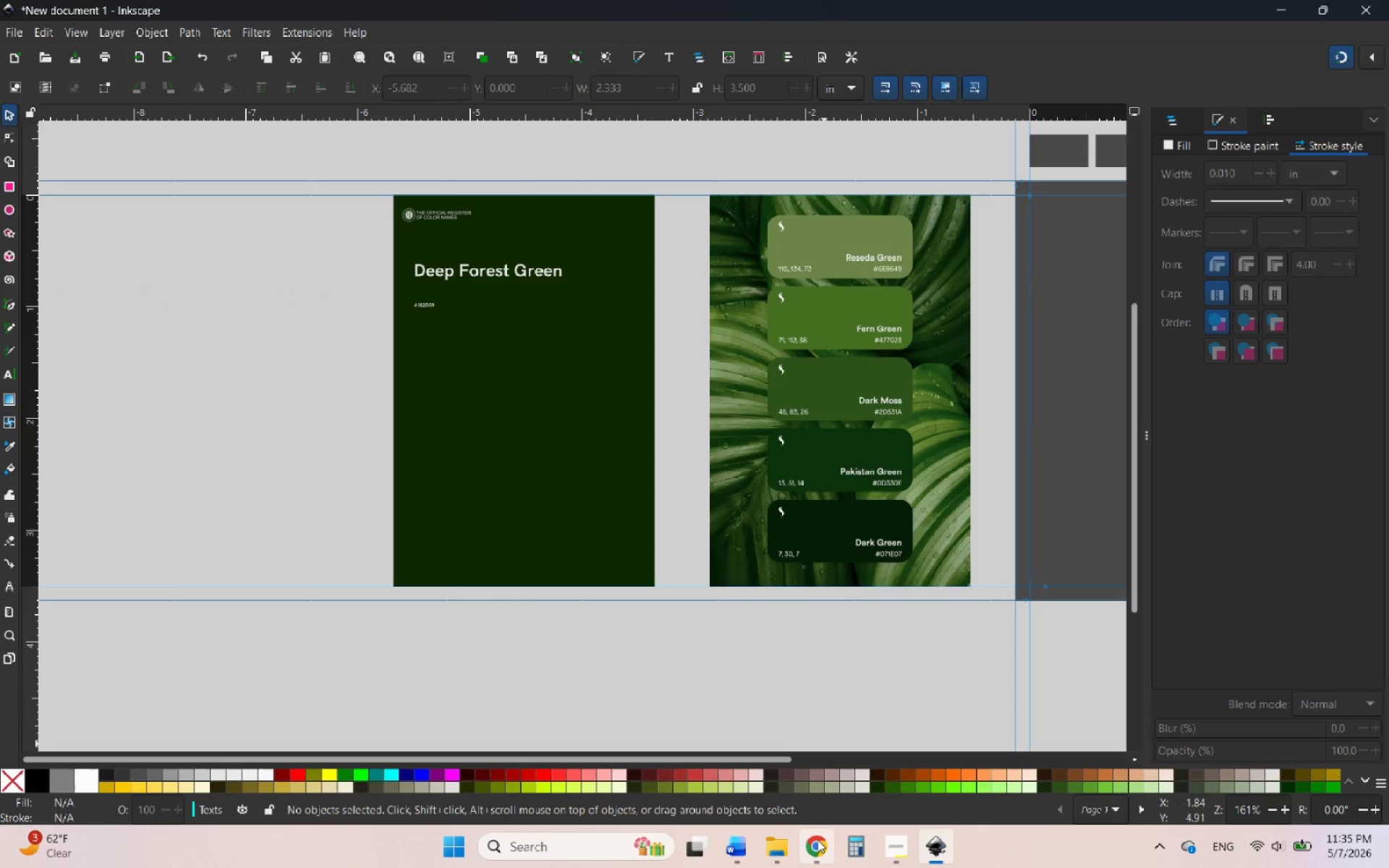 
left_click([823, 867])
 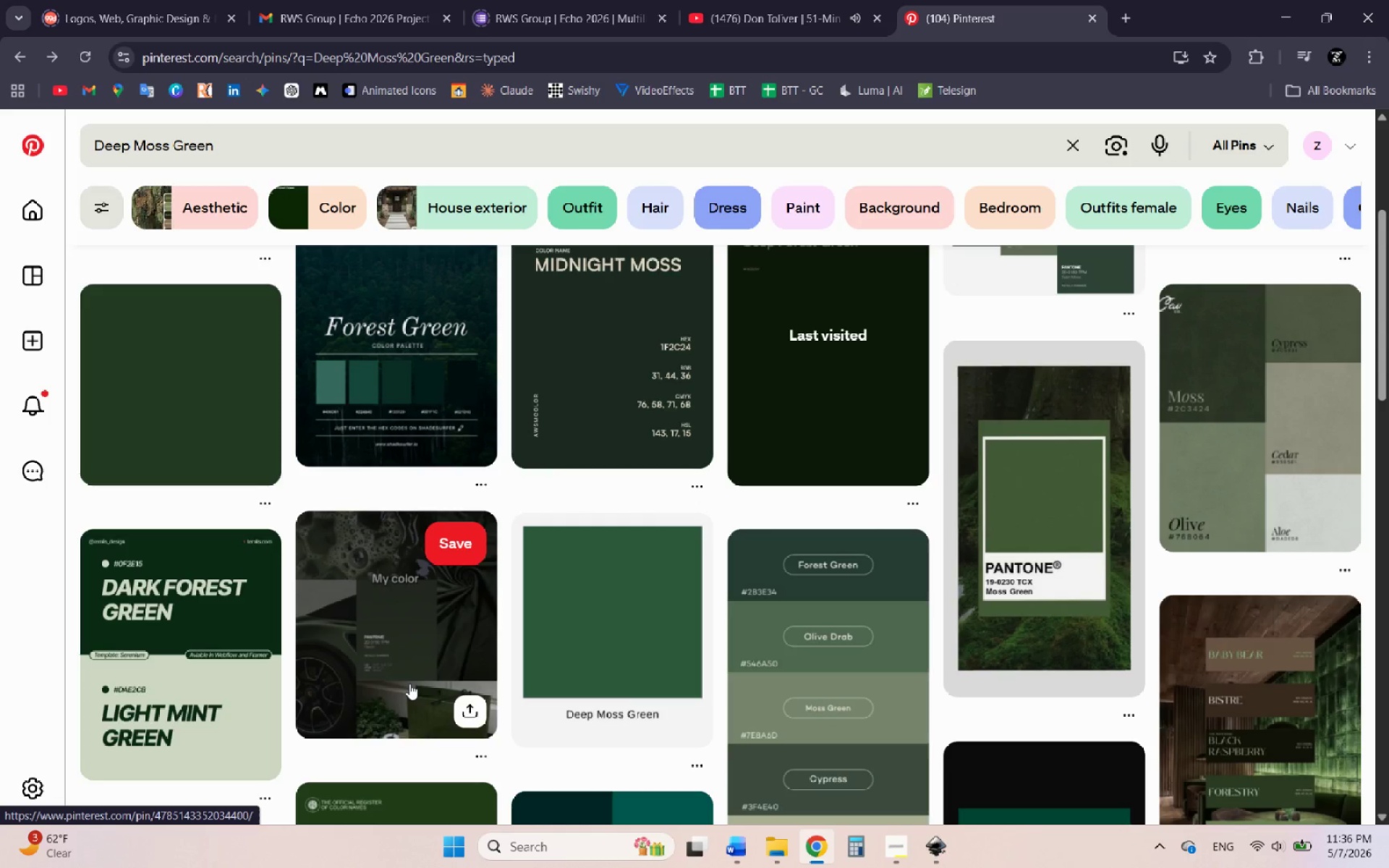 
wait(37.3)
 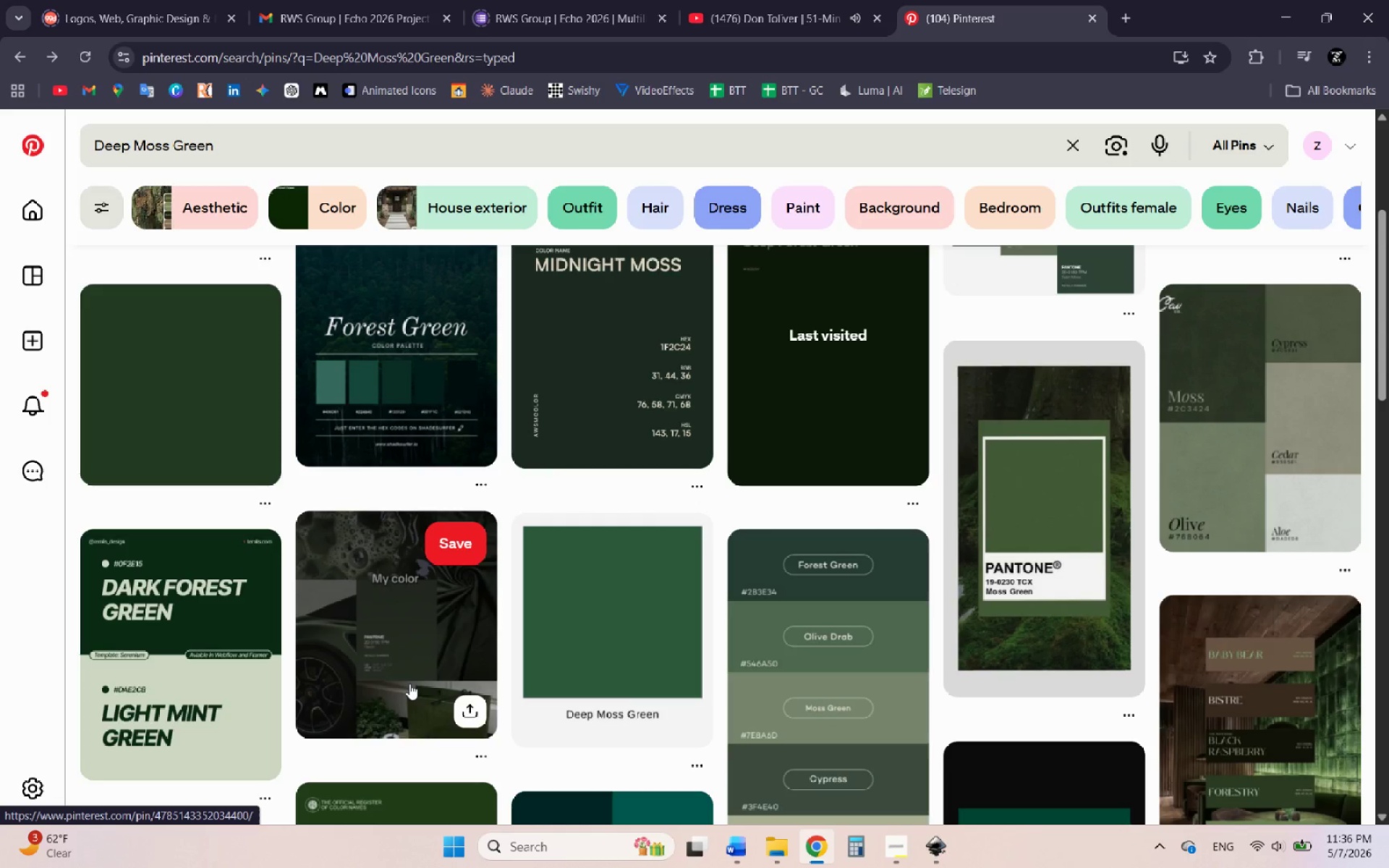 
scroll: coordinate [545, 610], scroll_direction: down, amount: 15.0
 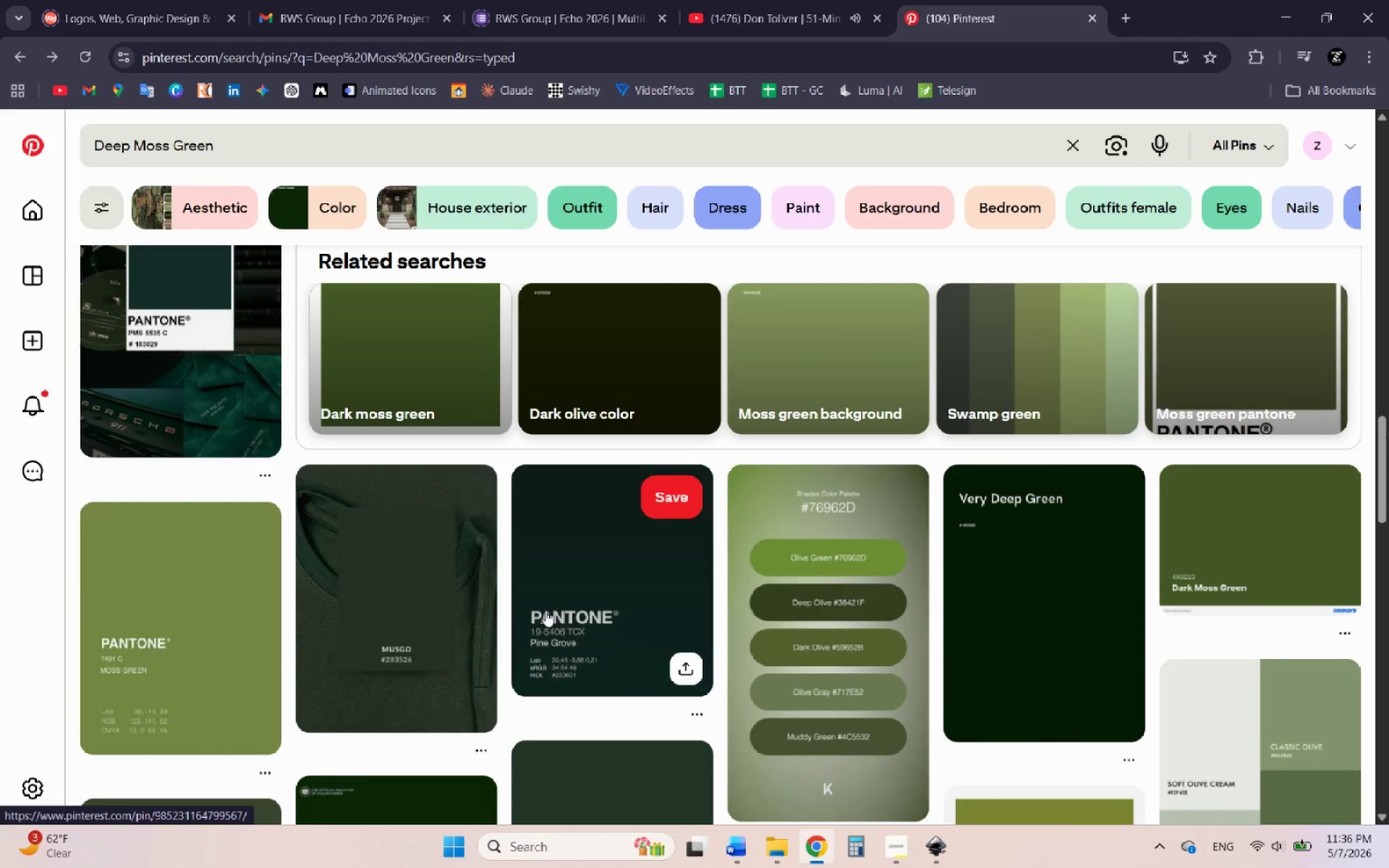 
scroll: coordinate [544, 611], scroll_direction: up, amount: 5.0
 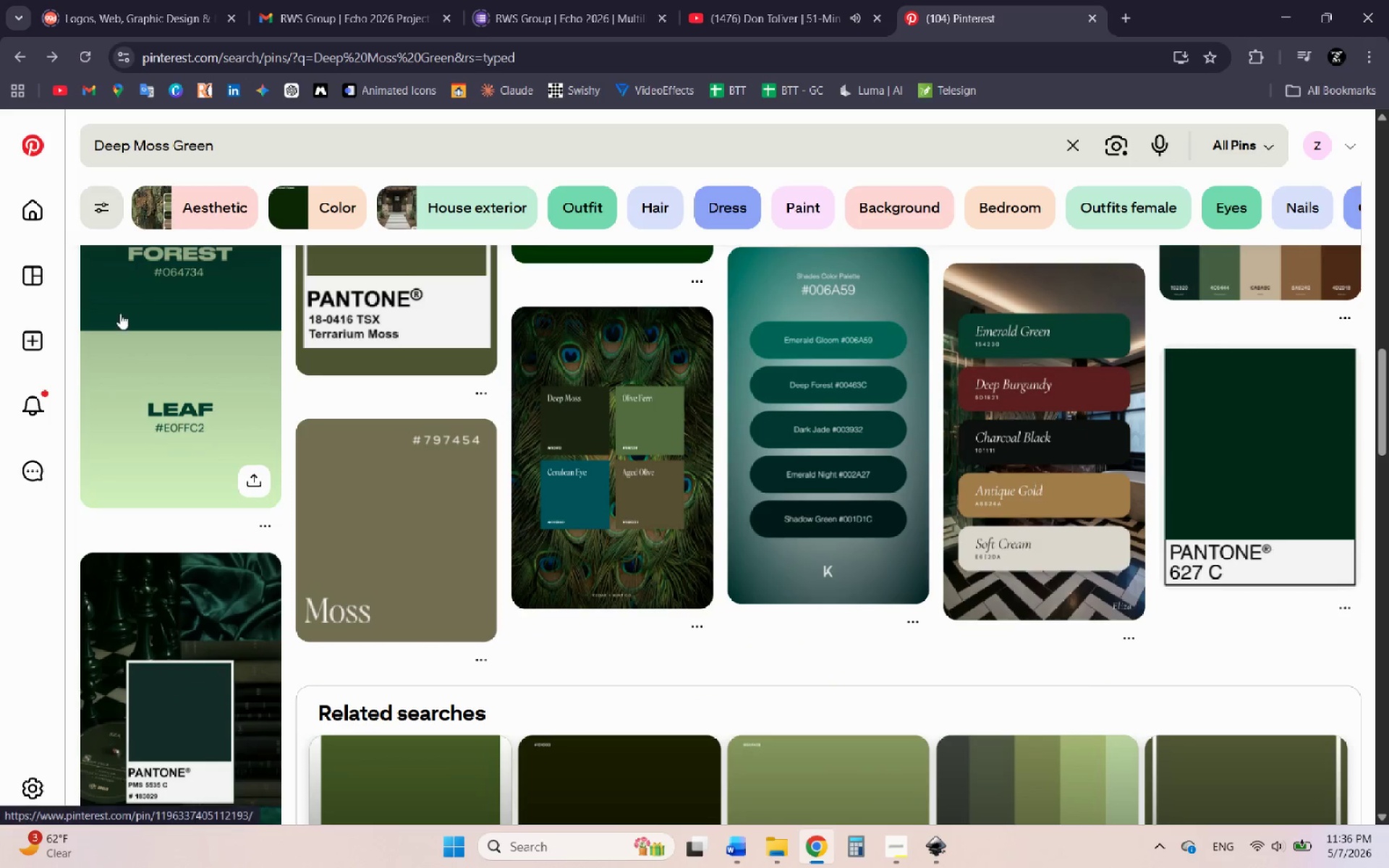 
left_click([139, 351])
 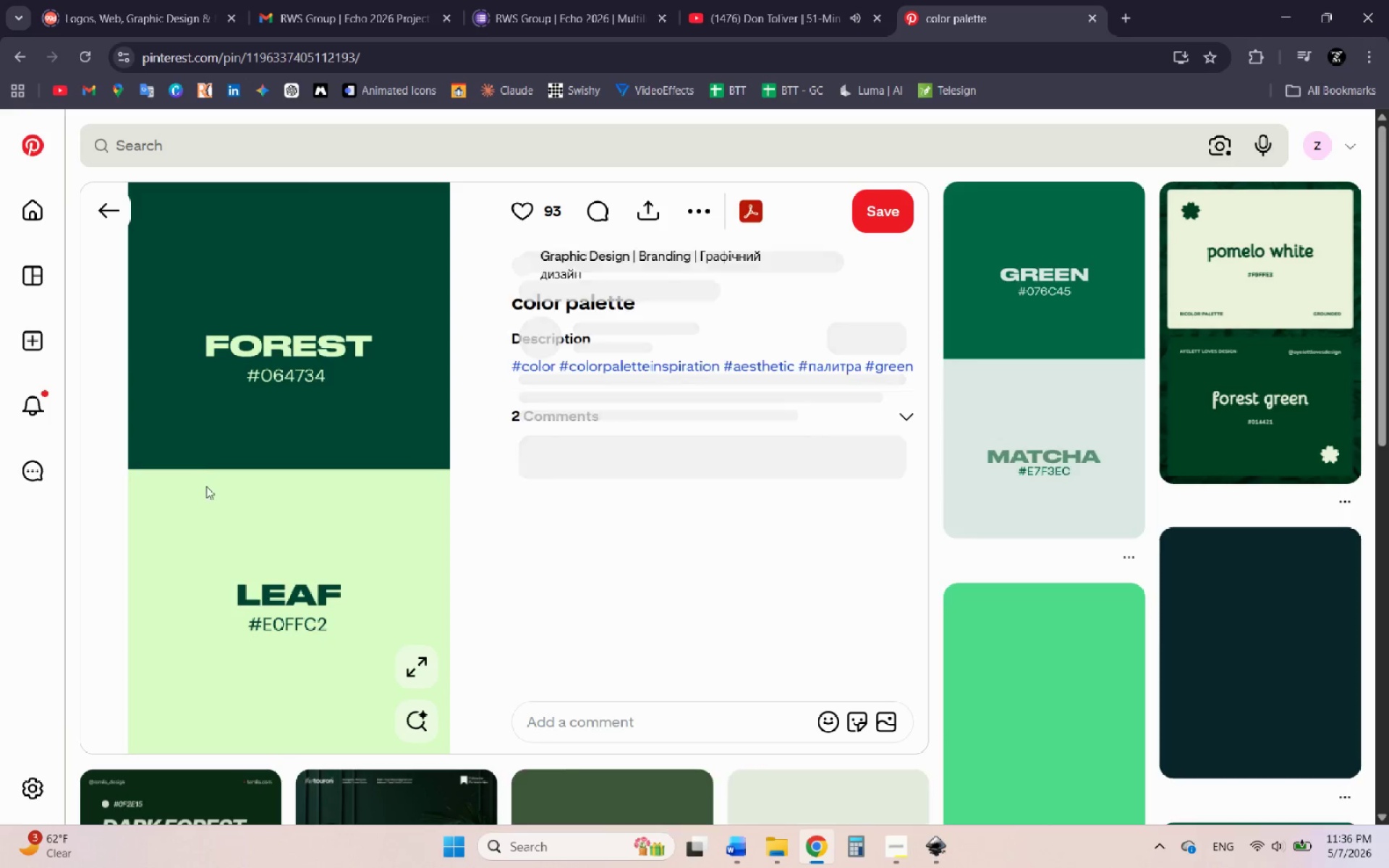 
right_click([214, 495])
 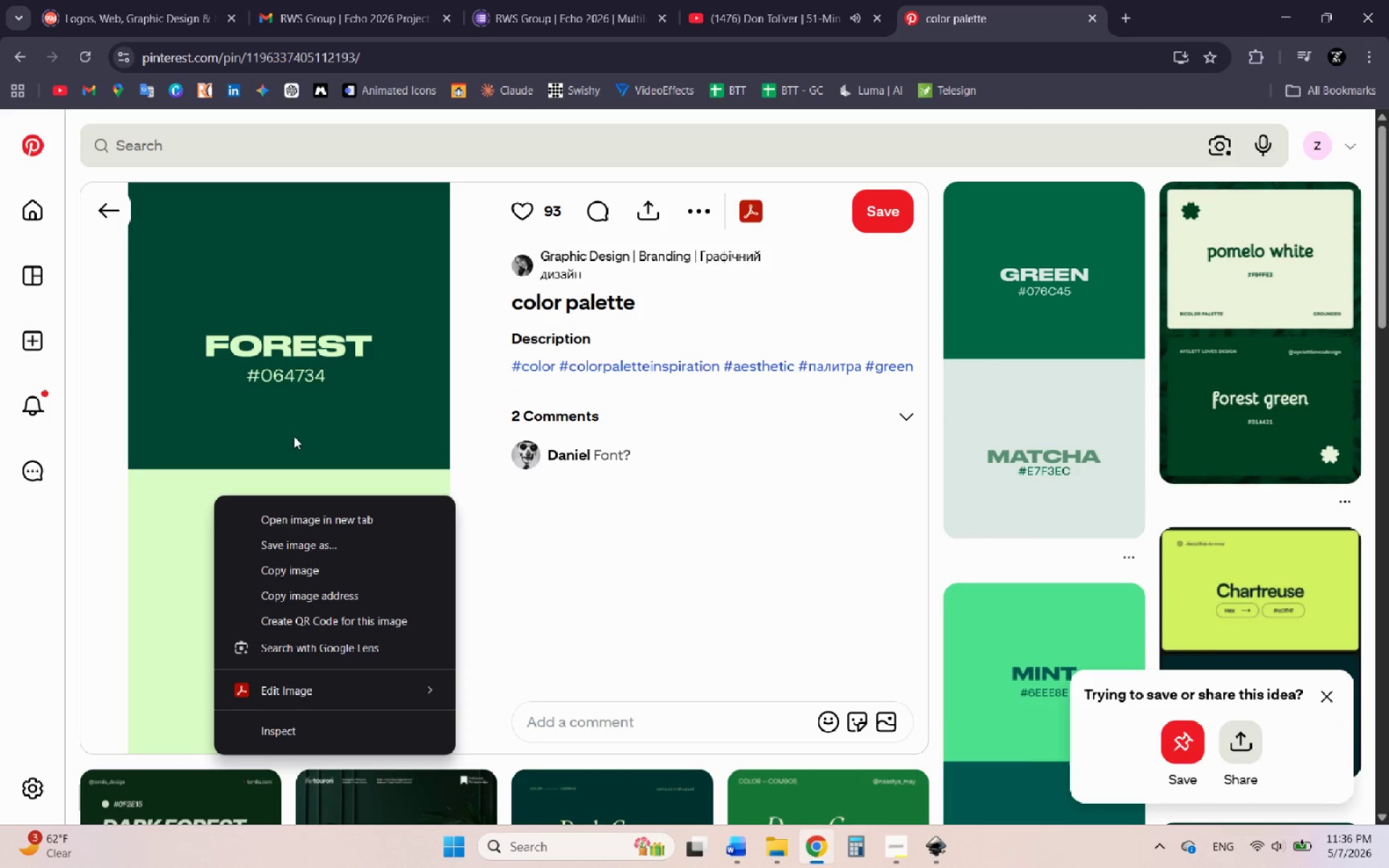 
right_click([323, 353])
 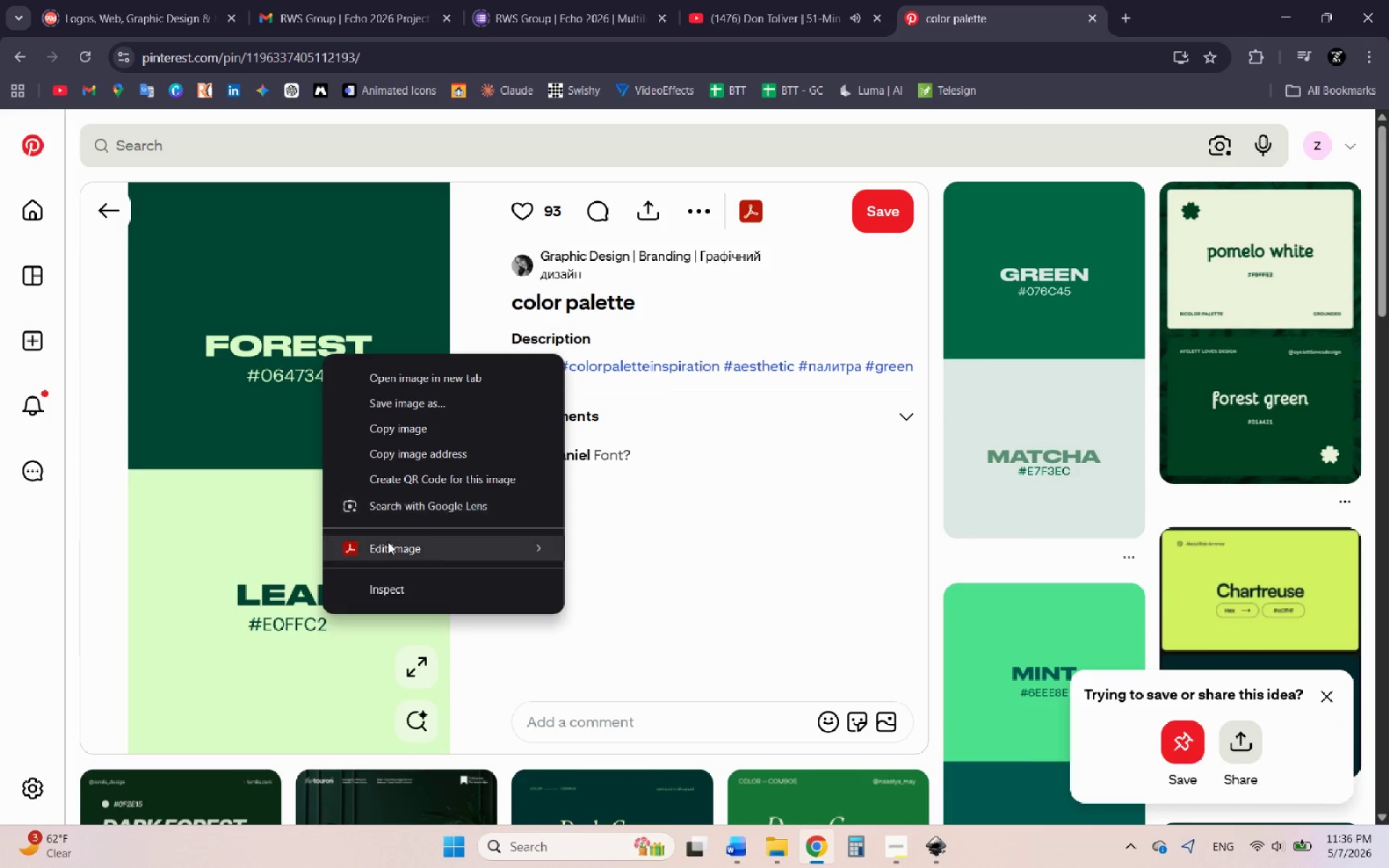 
wait(5.73)
 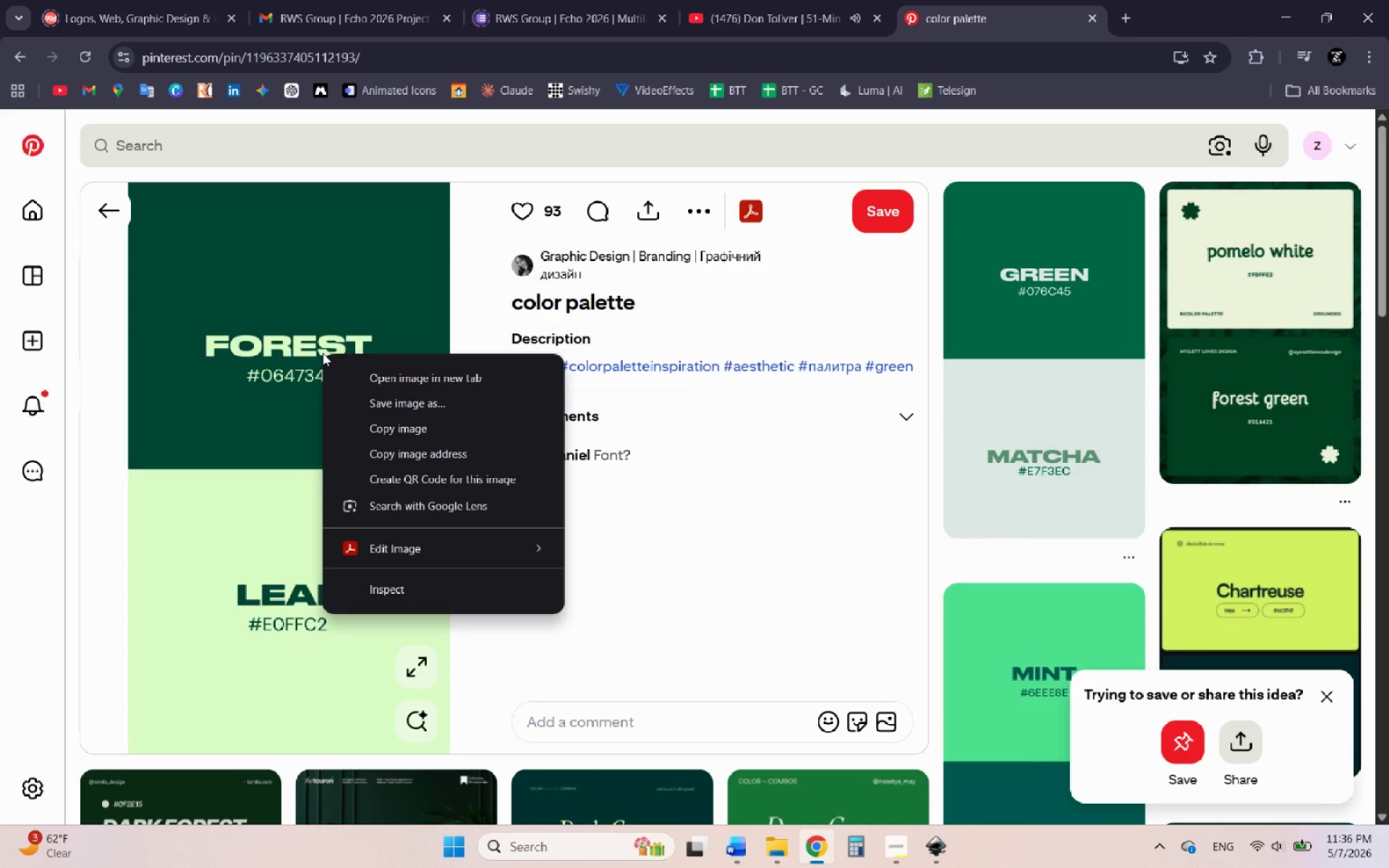 
left_click([405, 430])
 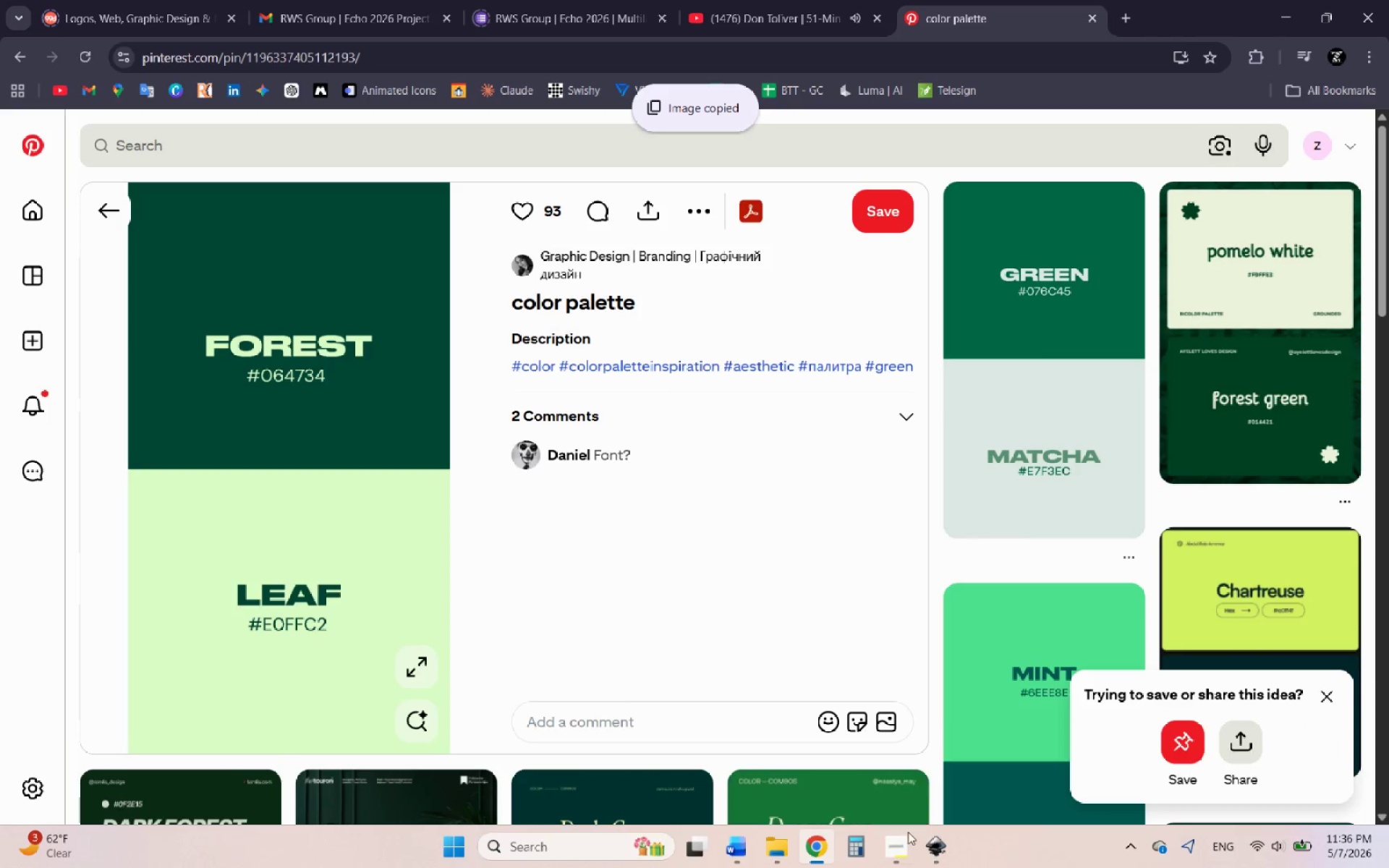 
left_click([925, 854])
 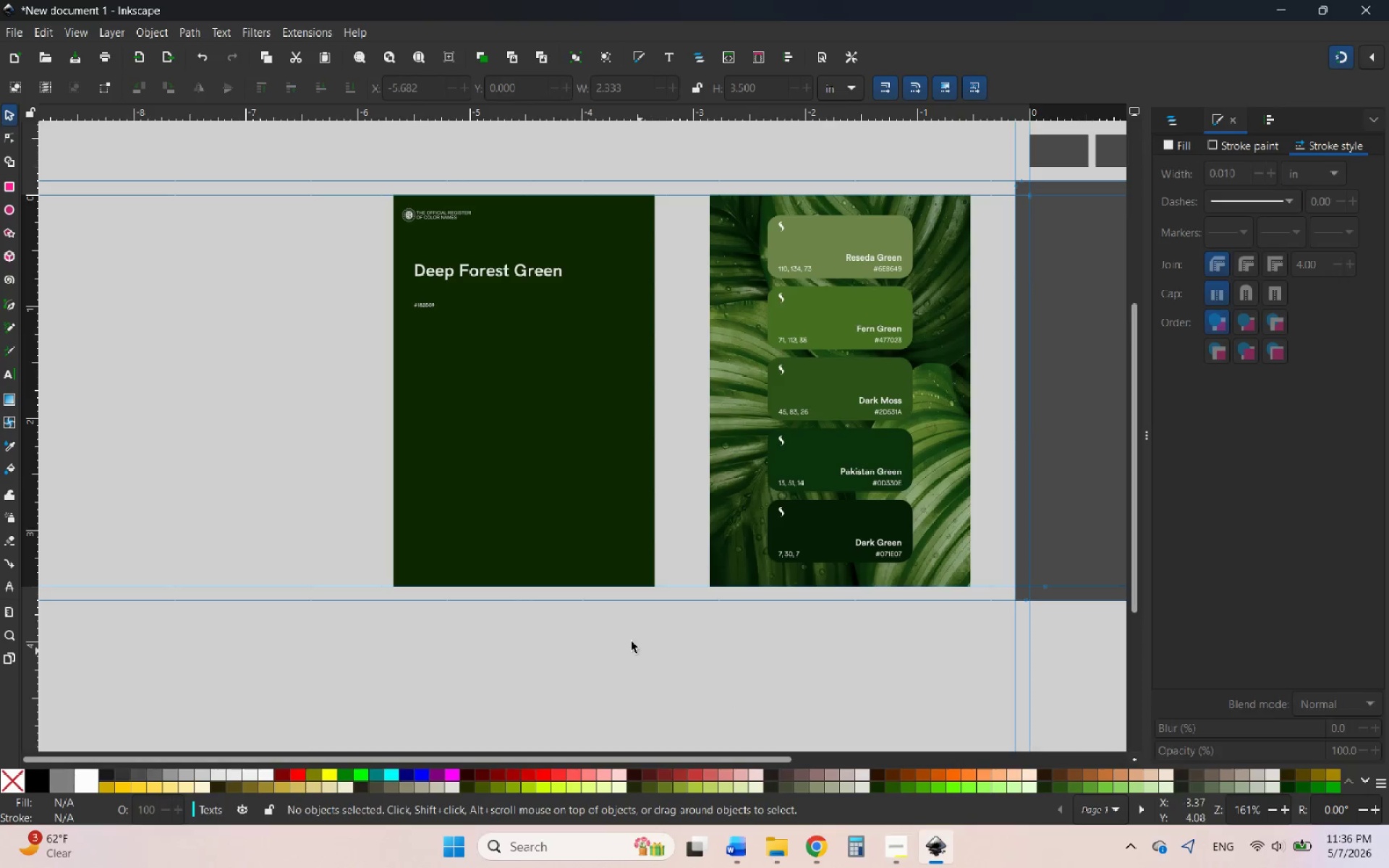 
key(Control+V)
 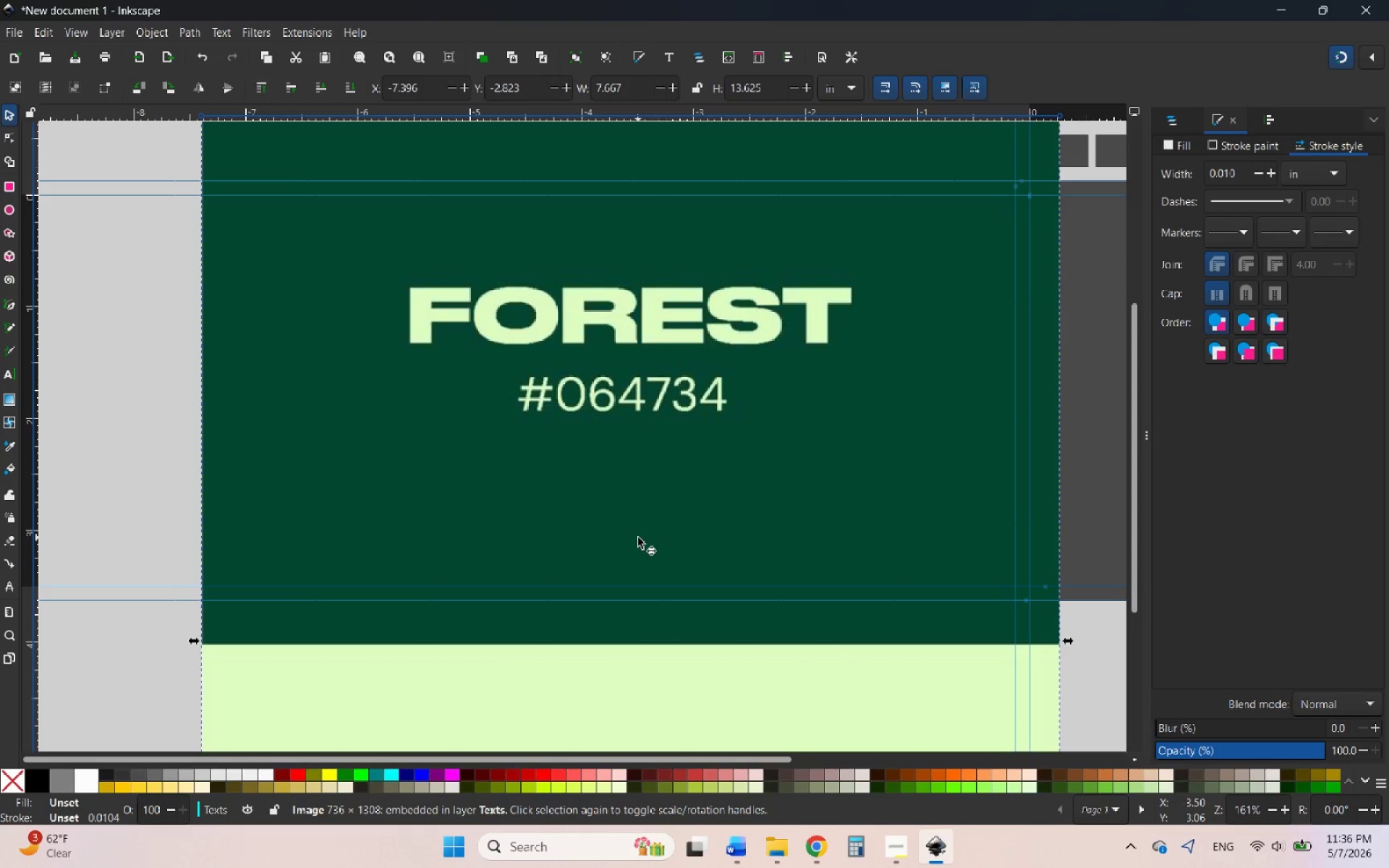 
hold_key(key=ControlLeft, duration=0.78)
scroll: coordinate [639, 540], scroll_direction: down, amount: 3.0
 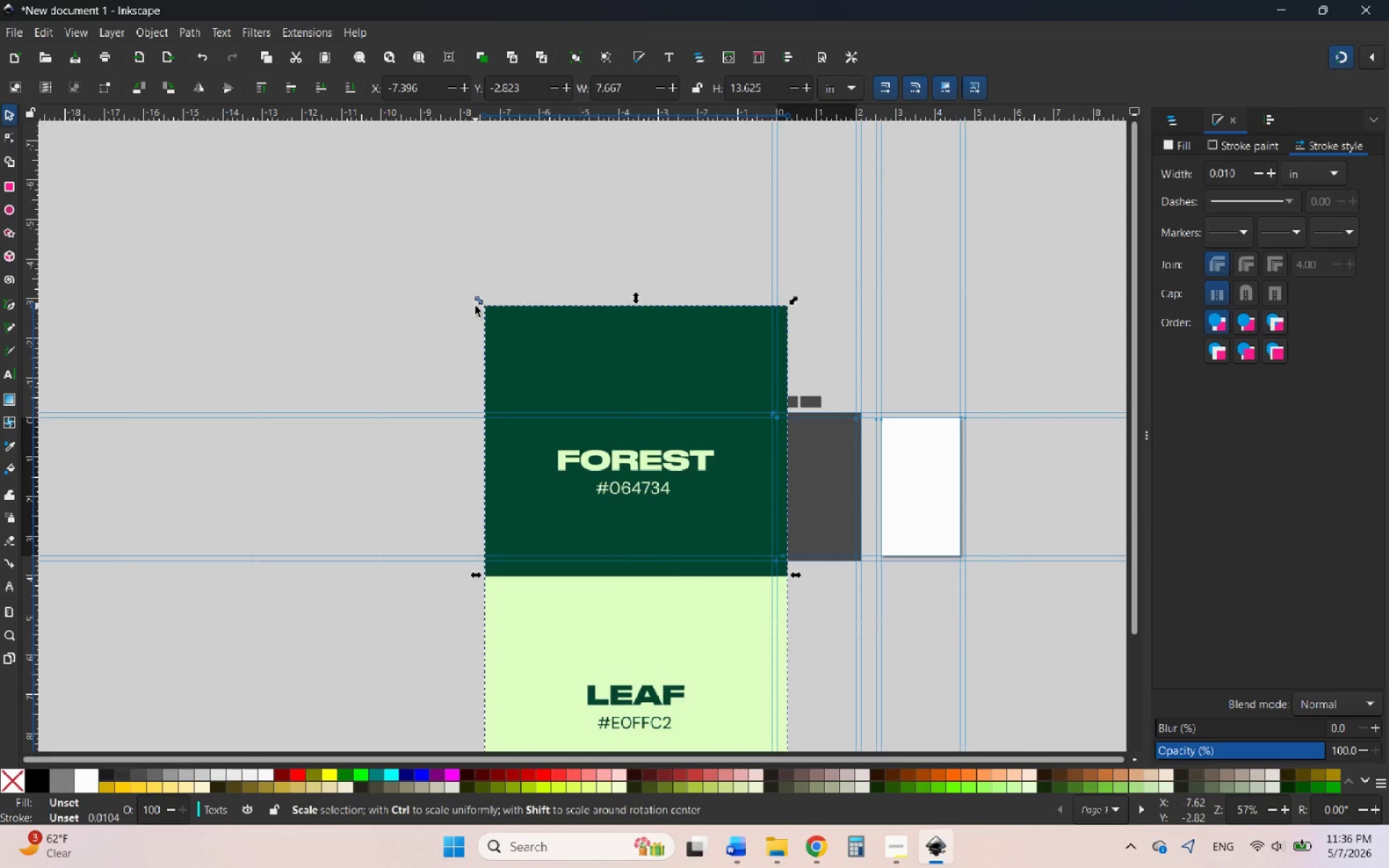 
hold_key(key=ControlLeft, duration=3.17)
left_click_drag(start_coordinate=[478, 302], to_coordinate=[673, 613])
 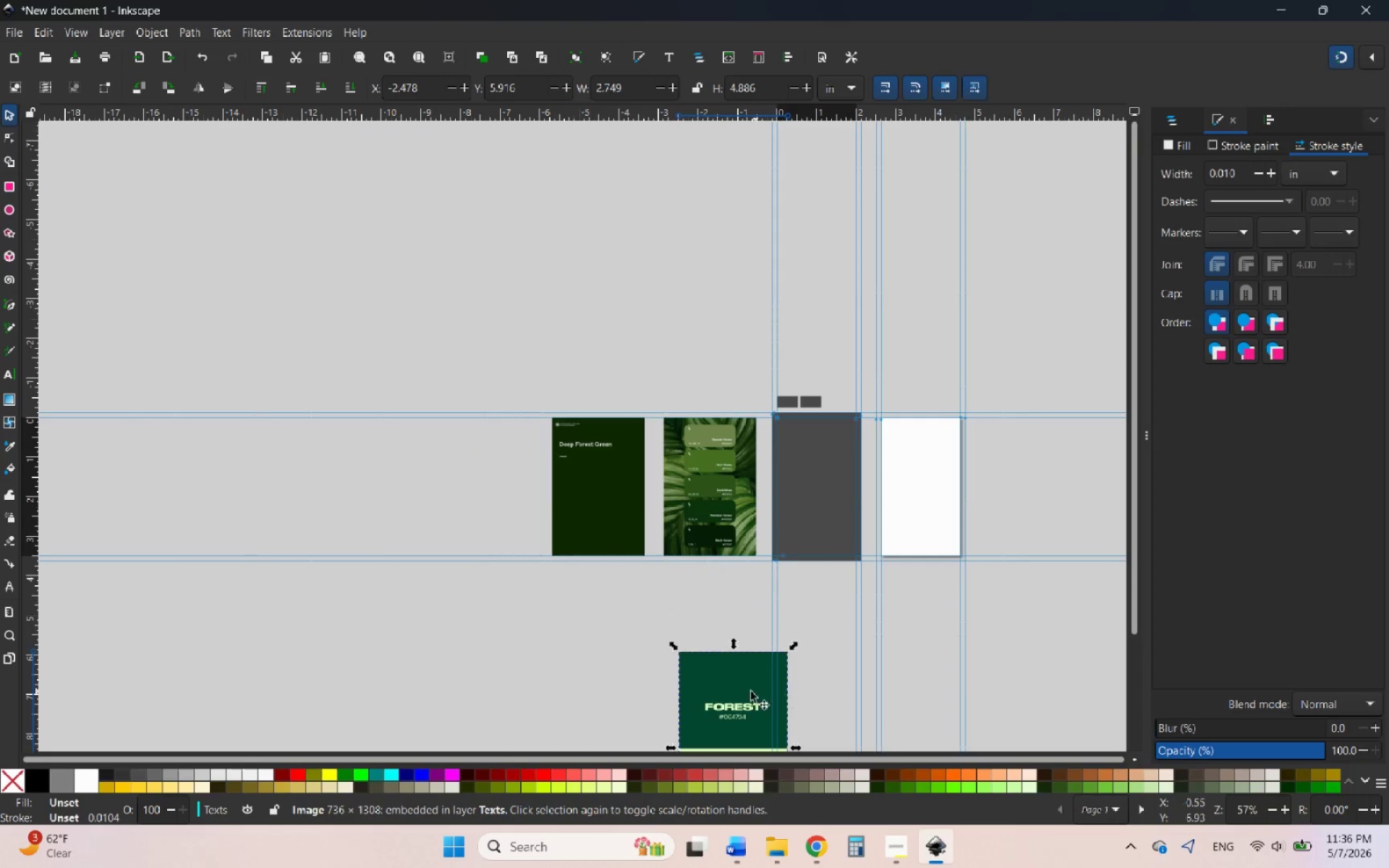 
left_click_drag(start_coordinate=[739, 692], to_coordinate=[477, 467])
 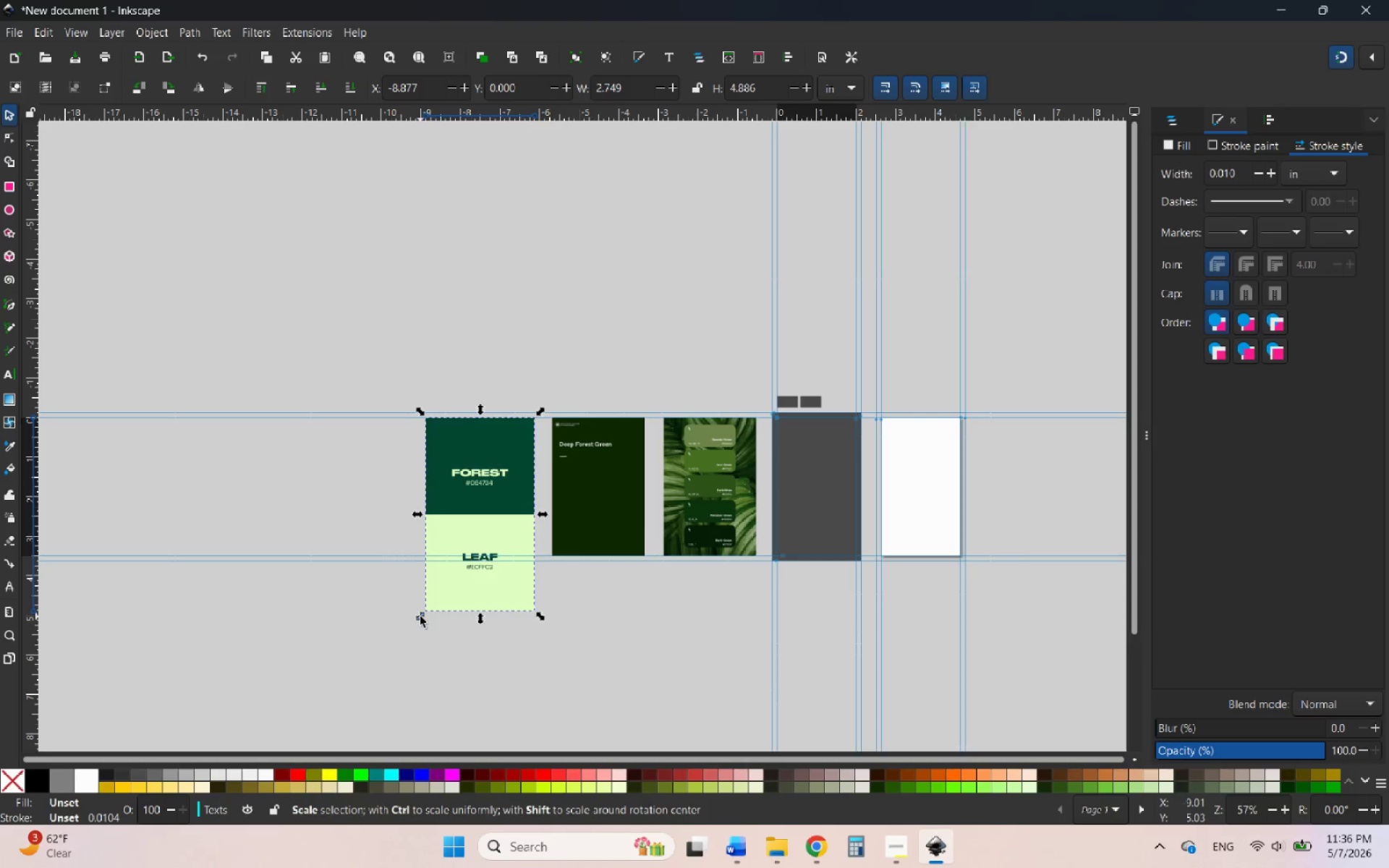 
left_click_drag(start_coordinate=[420, 616], to_coordinate=[456, 565])
 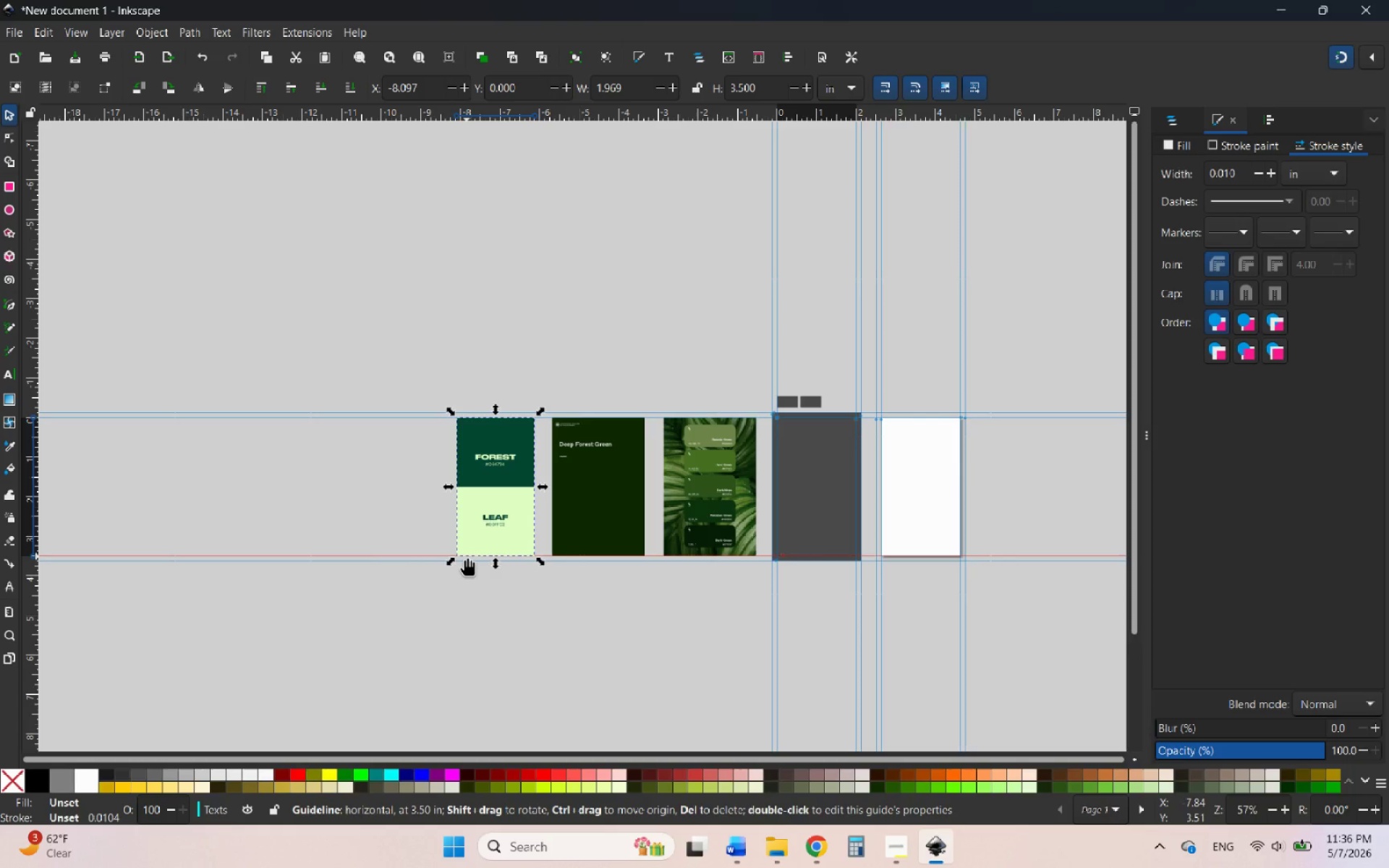 
hold_key(key=ControlLeft, duration=4.64)
 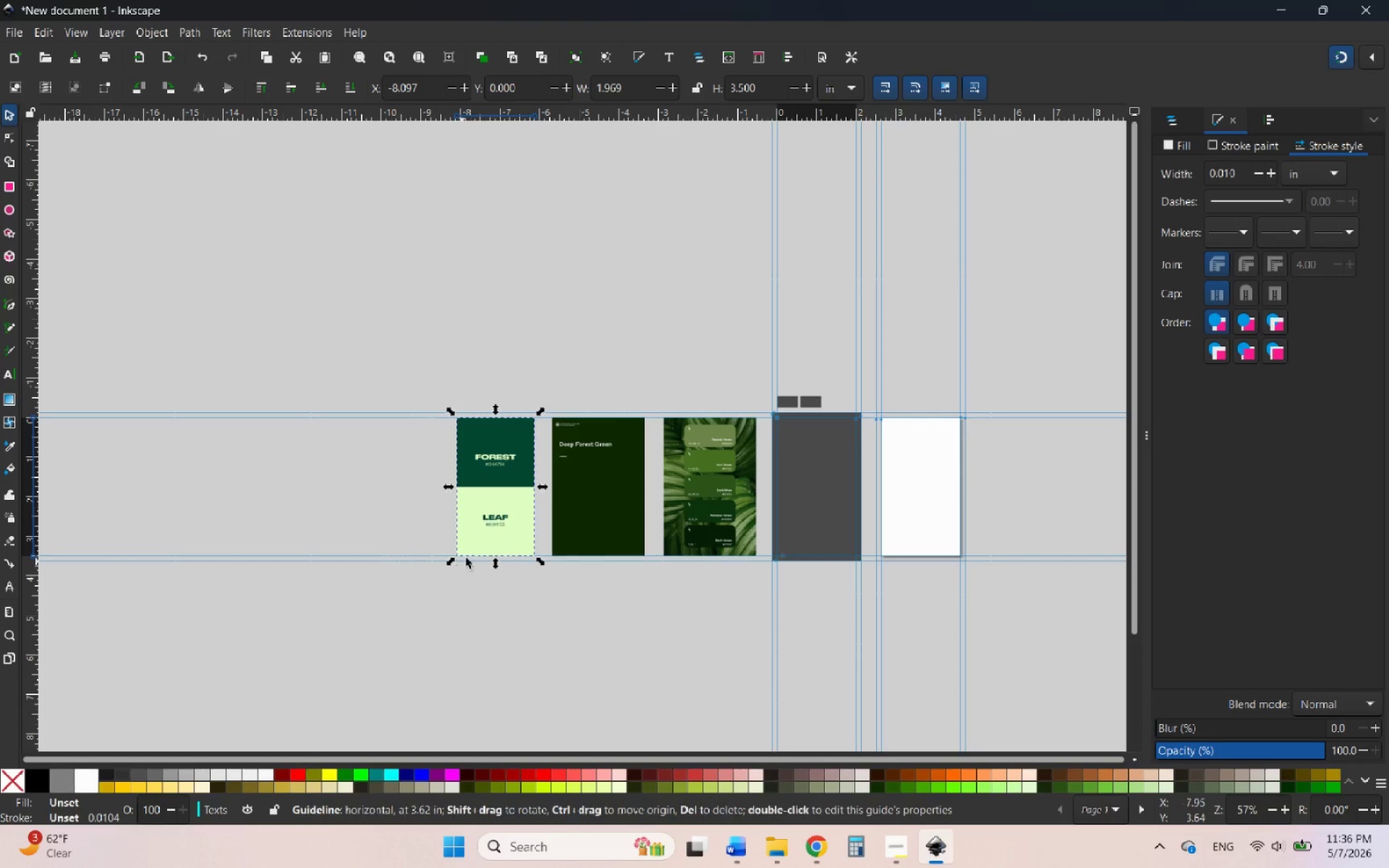 
hold_key(key=ControlLeft, duration=2.08)
scroll: coordinate [461, 556], scroll_direction: up, amount: 5.0
 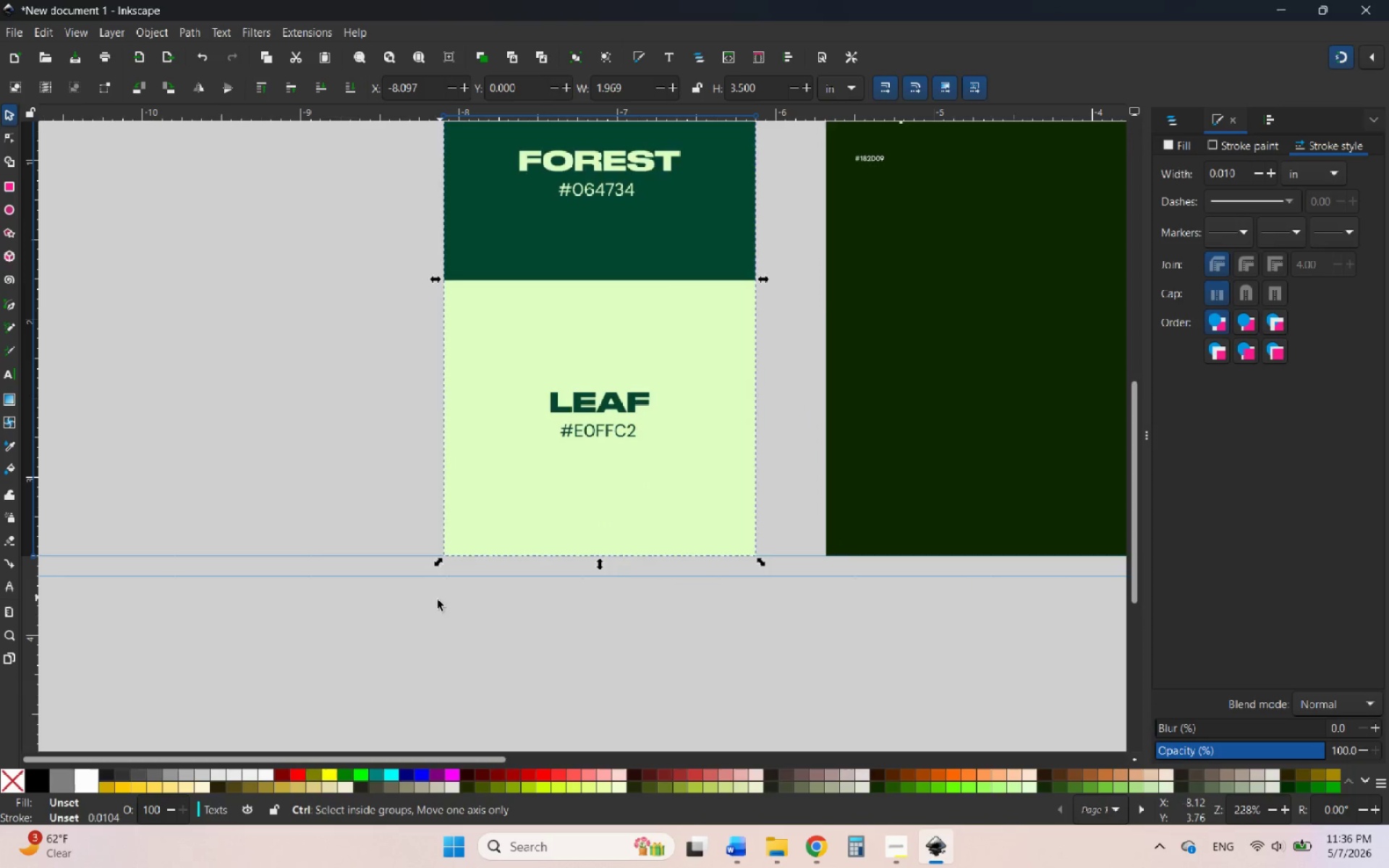 
scroll: coordinate [429, 613], scroll_direction: down, amount: 3.0
 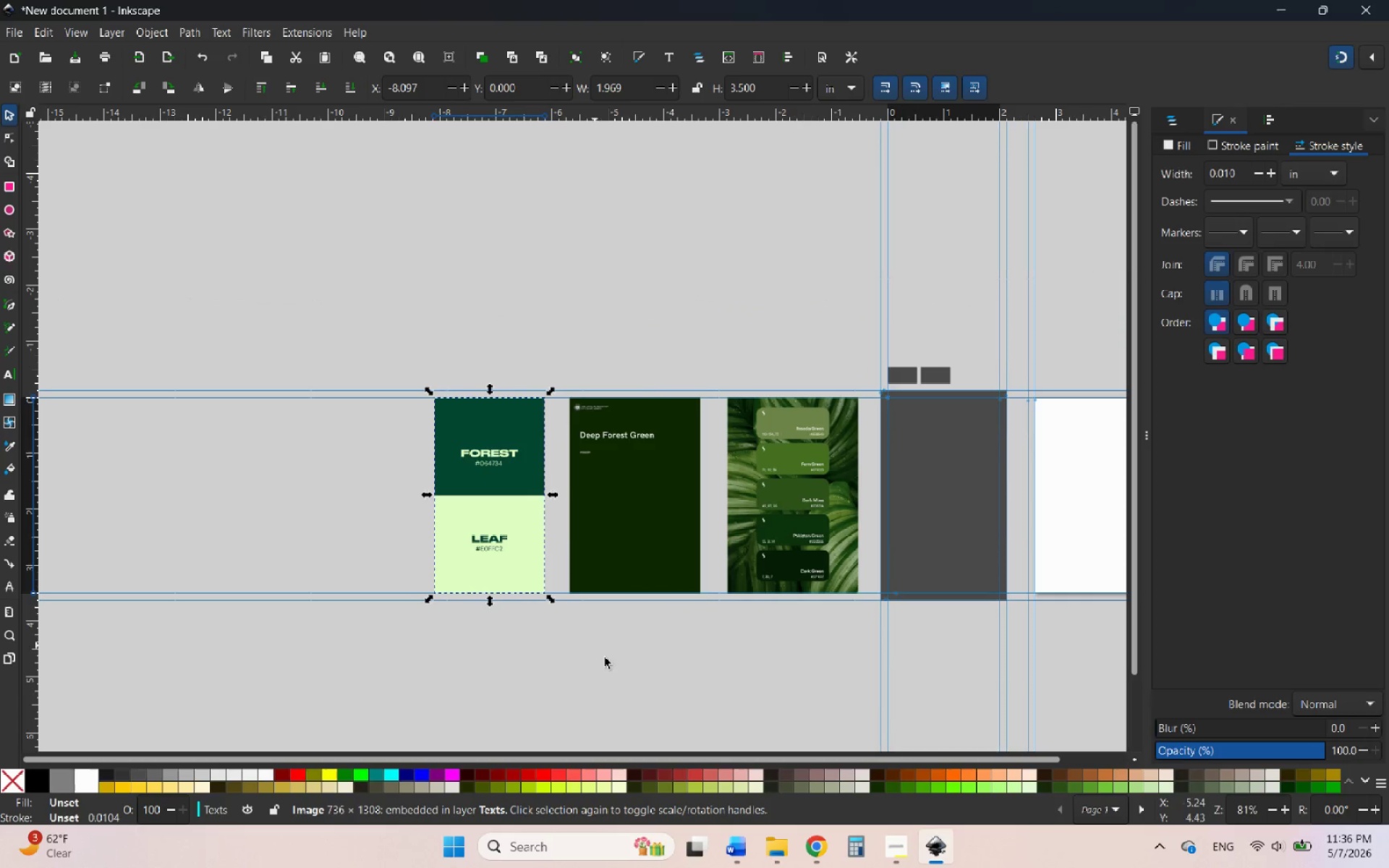 
left_click([628, 676])
 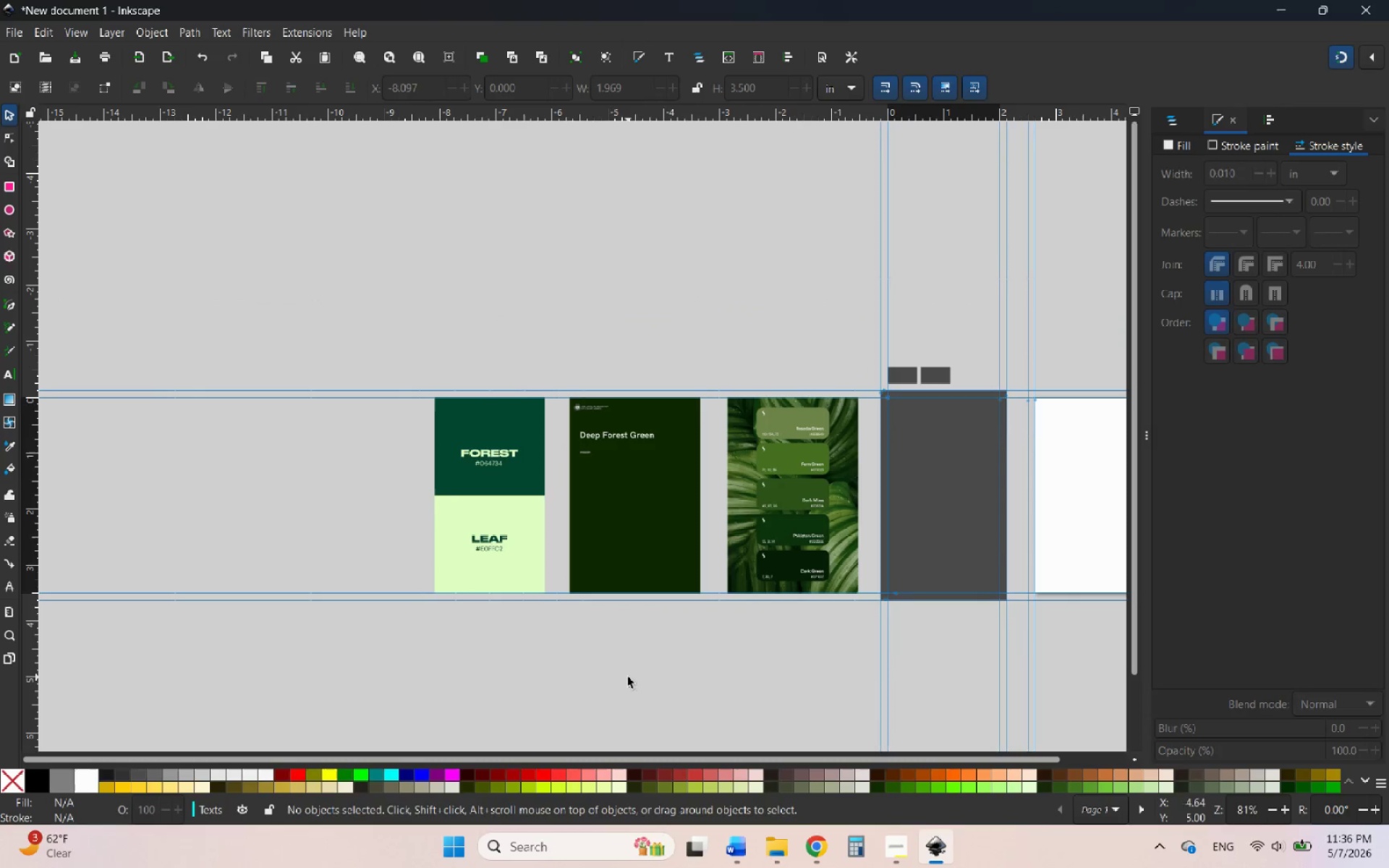 
hold_key(key=ControlLeft, duration=3.36)
scroll: coordinate [475, 532], scroll_direction: up, amount: 4.0
 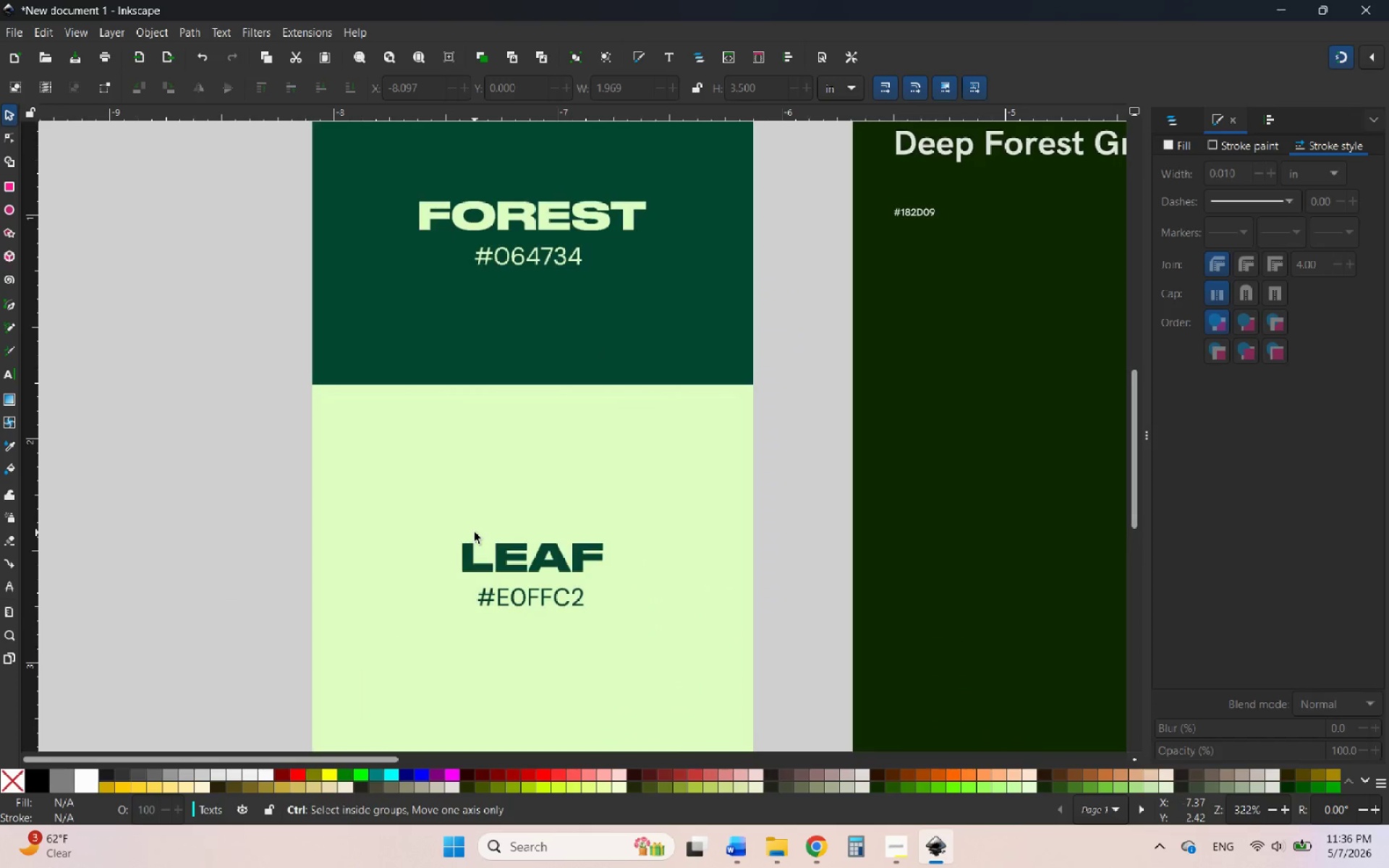 
scroll: coordinate [475, 532], scroll_direction: down, amount: 2.0
 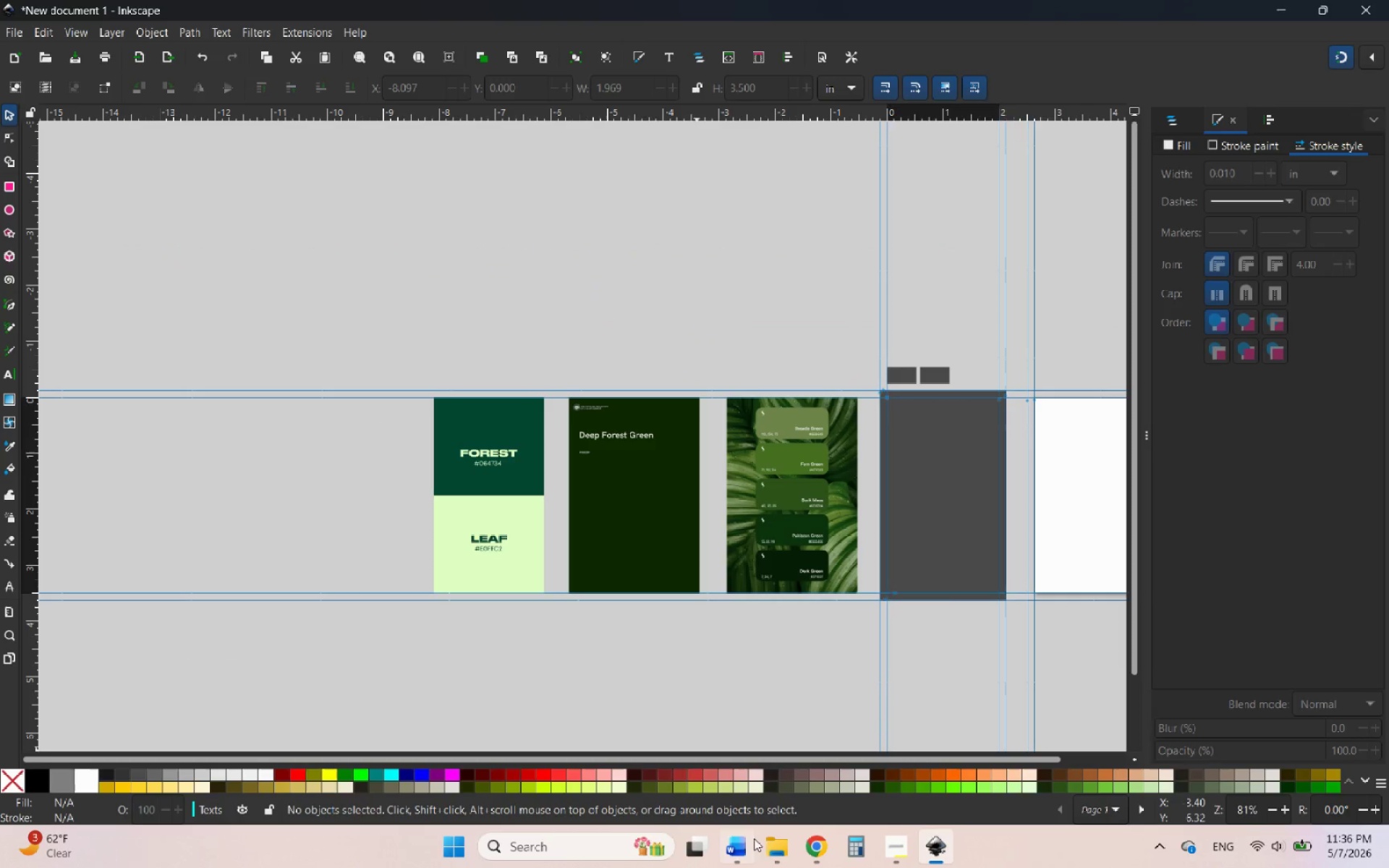 
left_click([778, 854])
 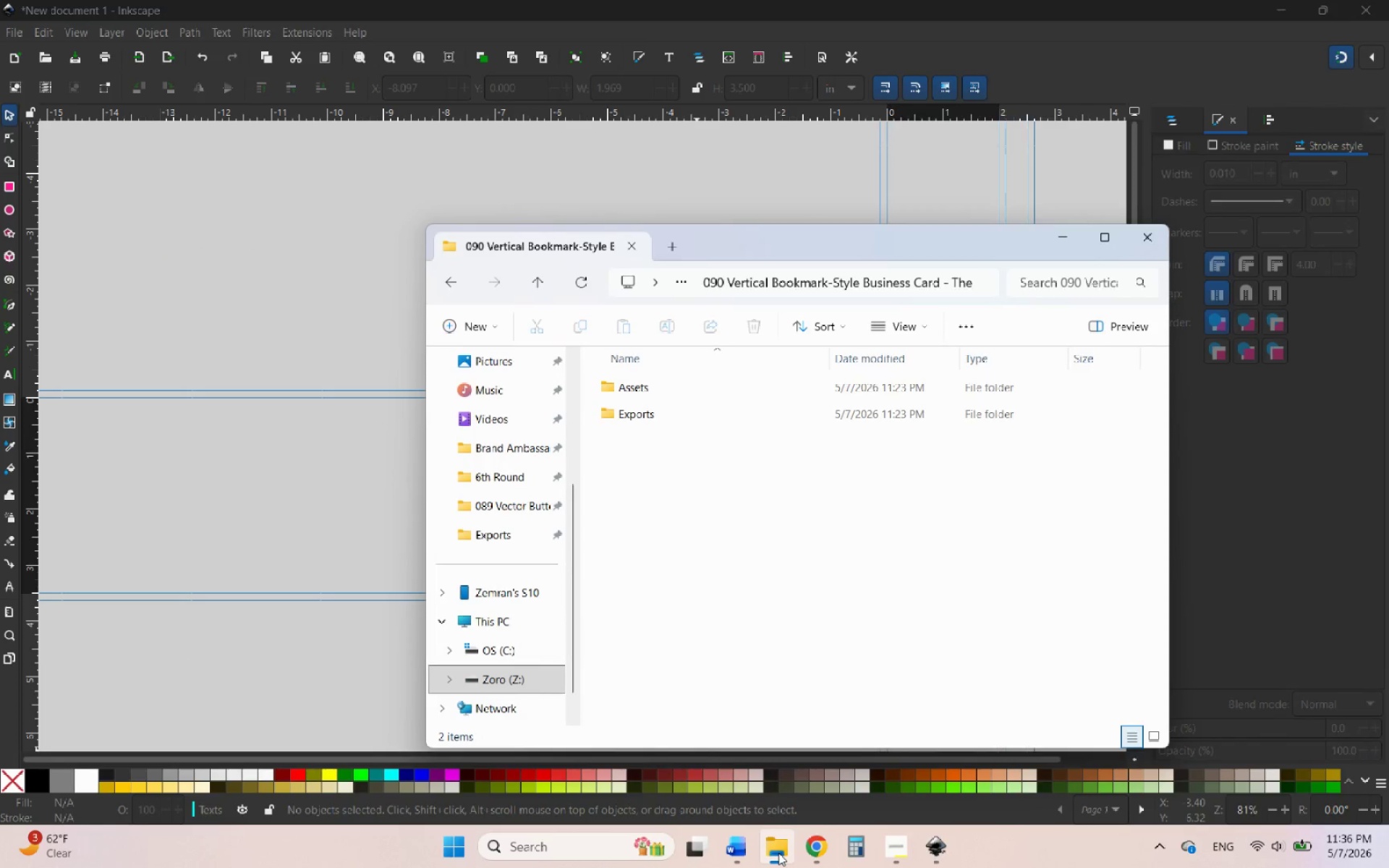 
left_click([778, 853])
 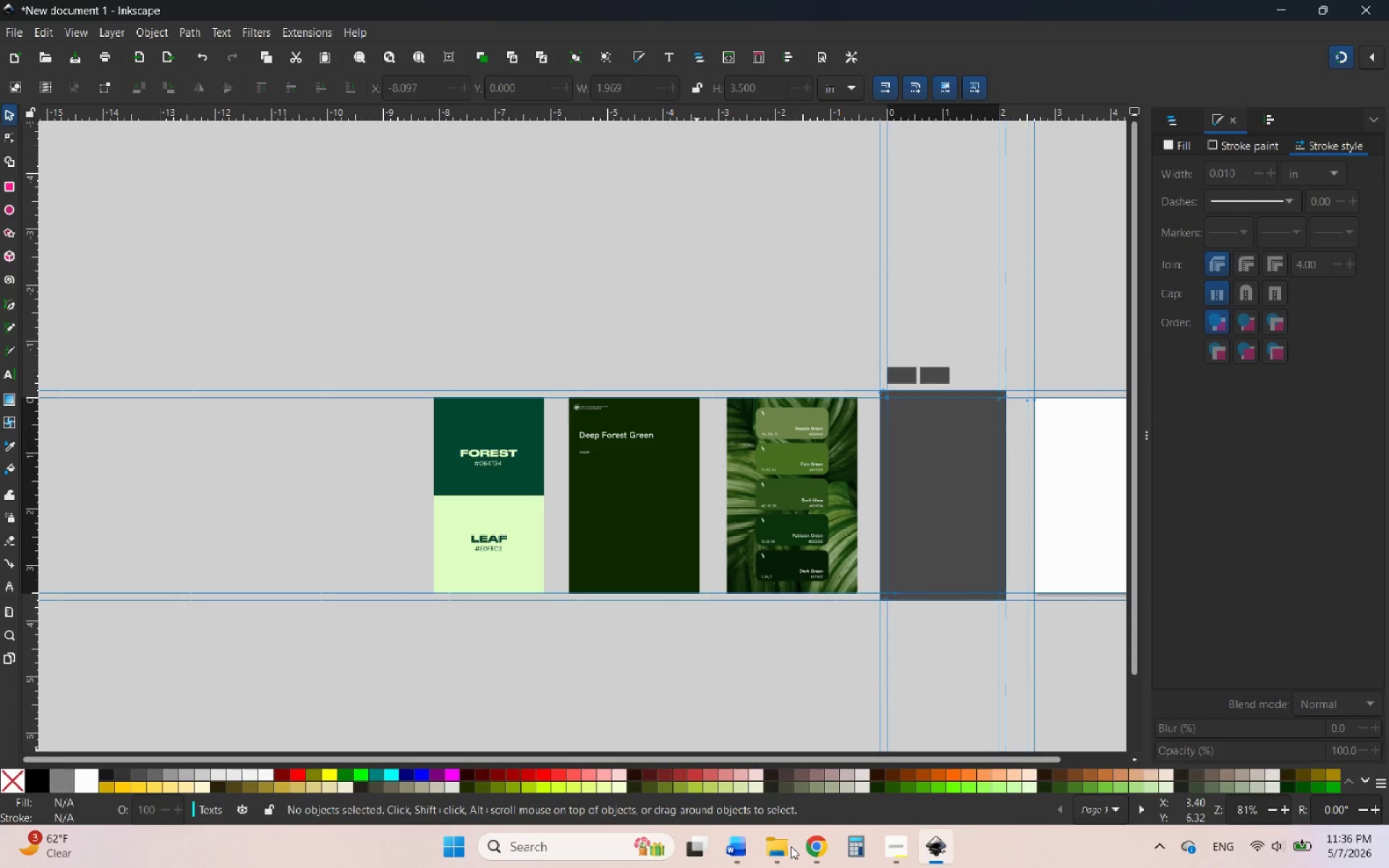 
left_click([815, 846])
 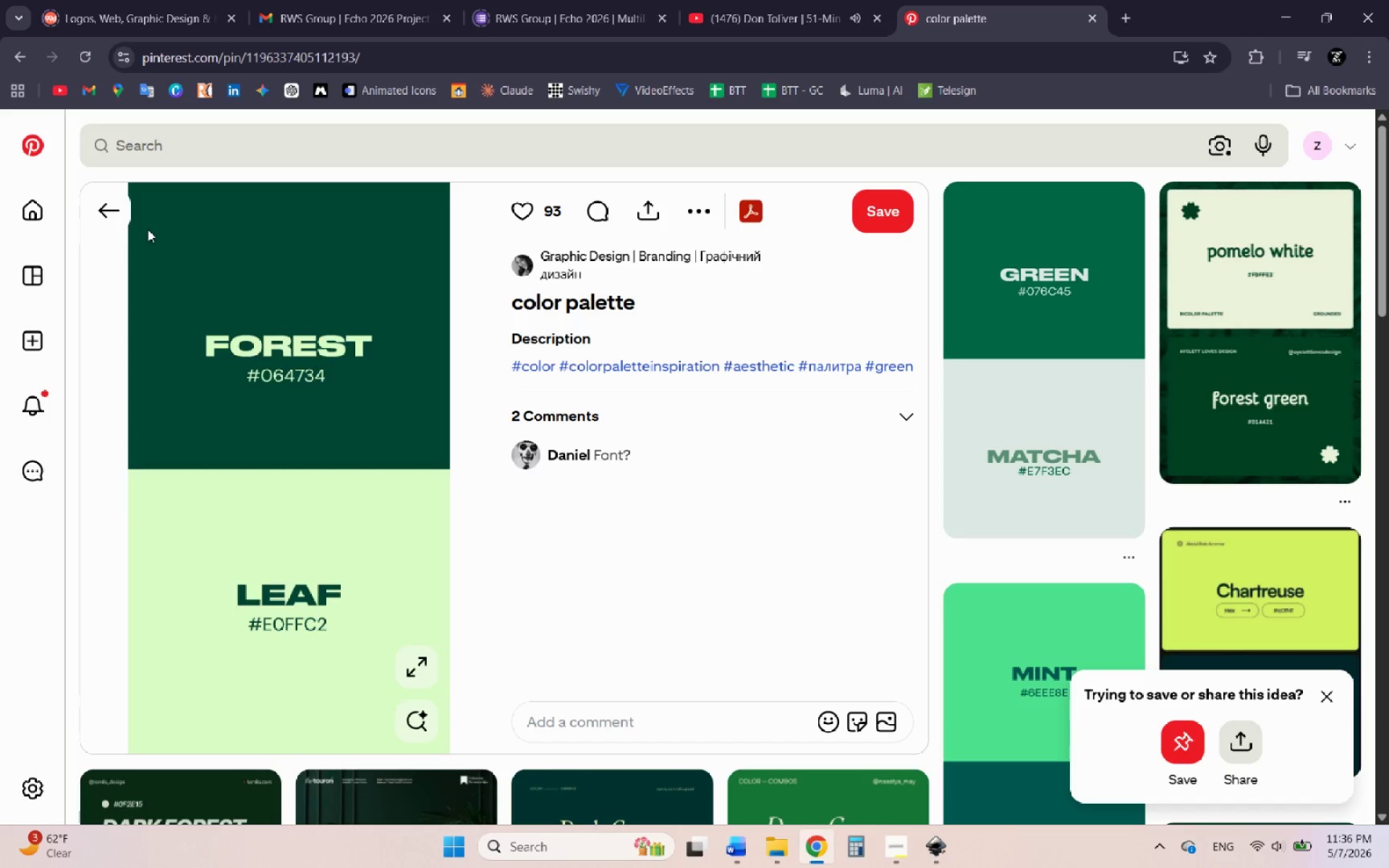 
left_click([99, 205])
 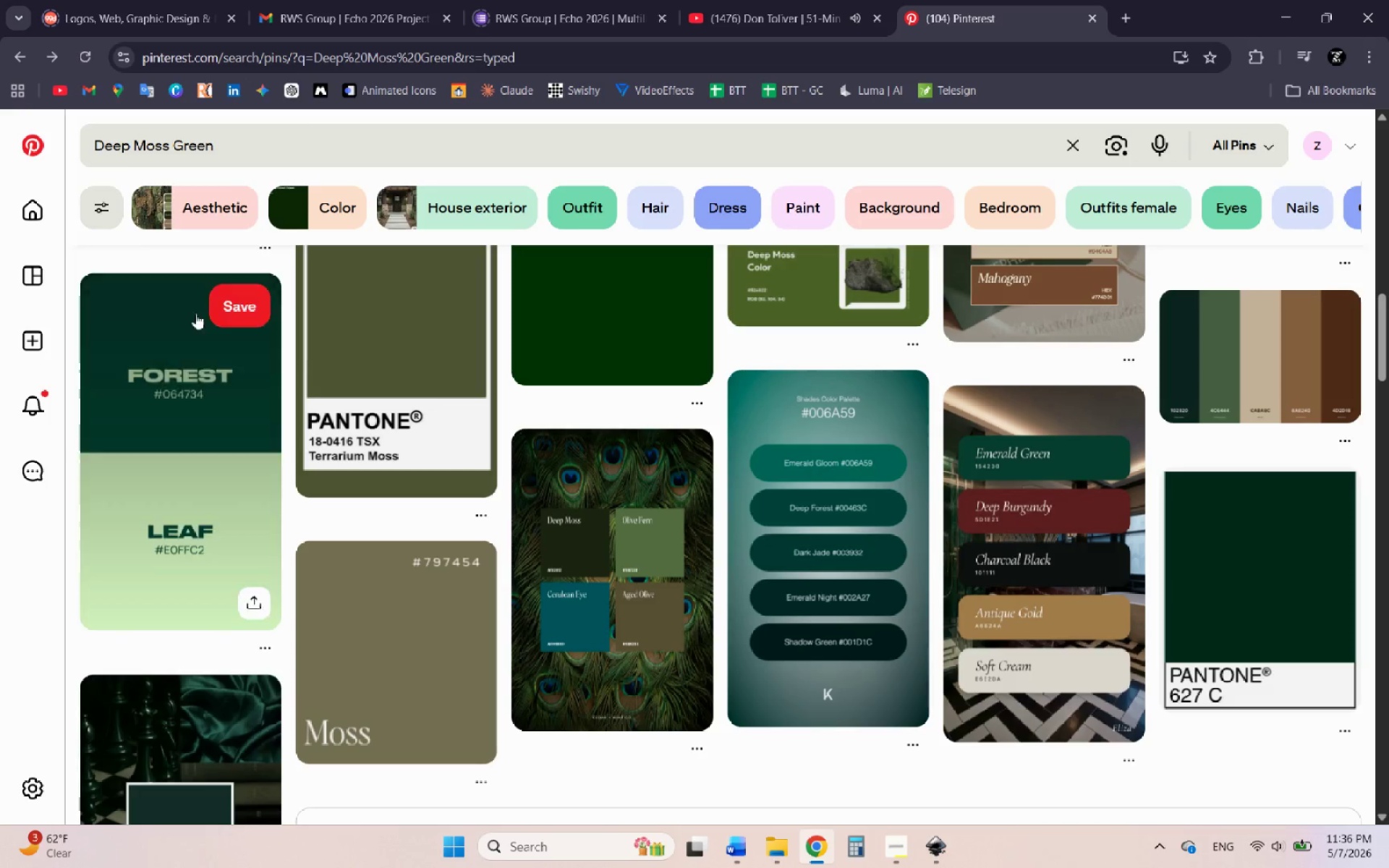 
scroll: coordinate [229, 358], scroll_direction: up, amount: 9.0
 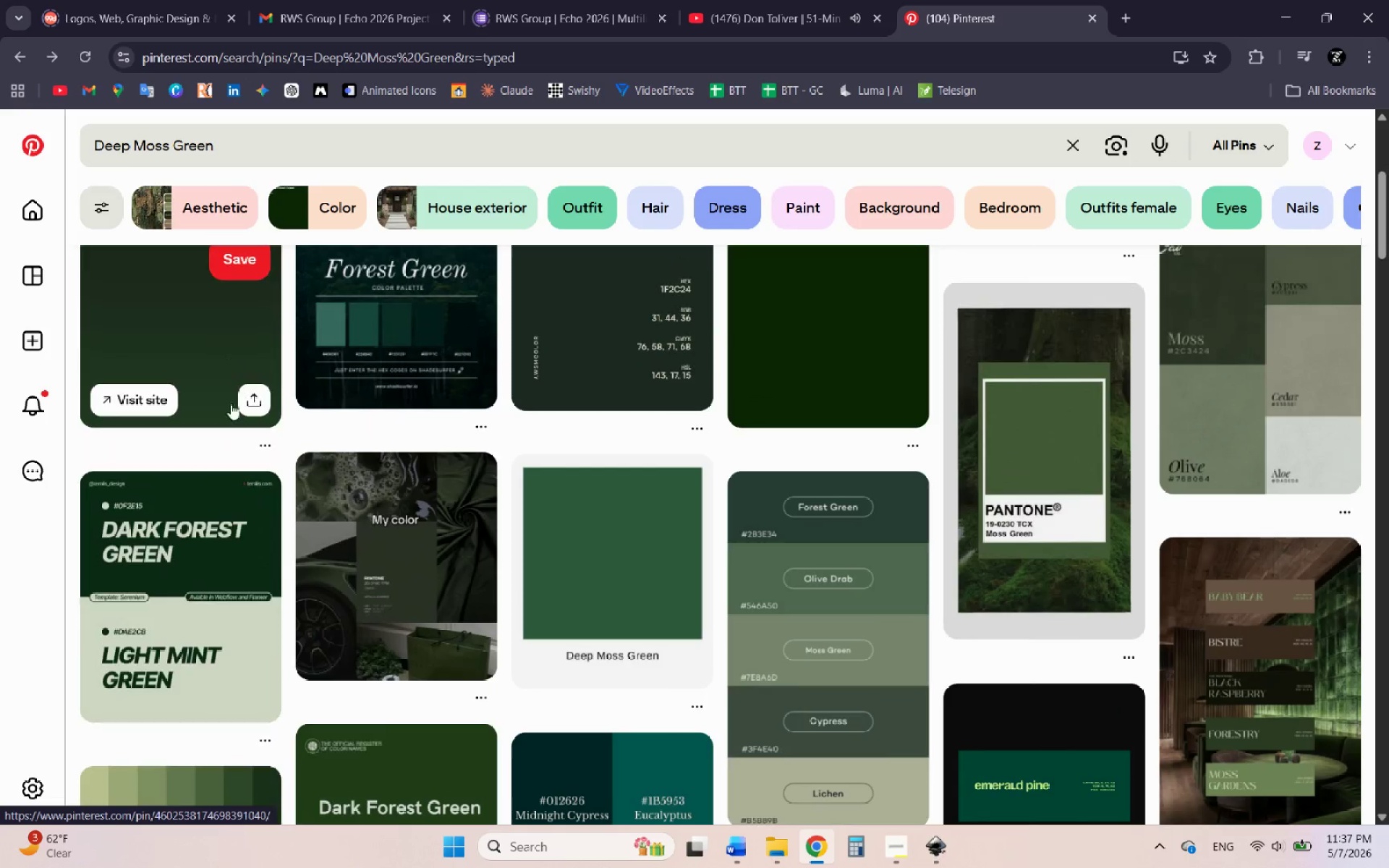 
left_click([180, 601])
 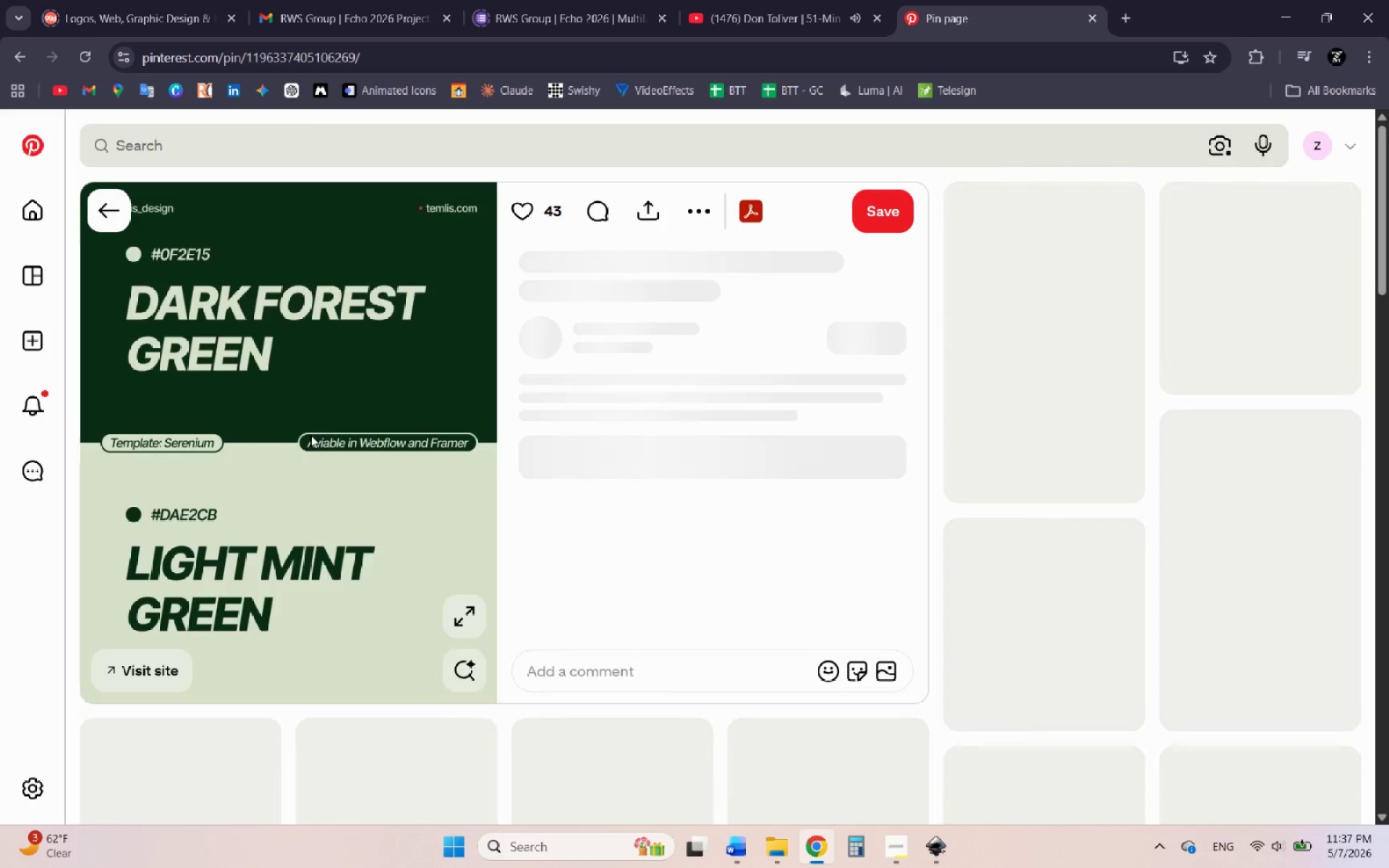 
mouse_move([287, 410])
 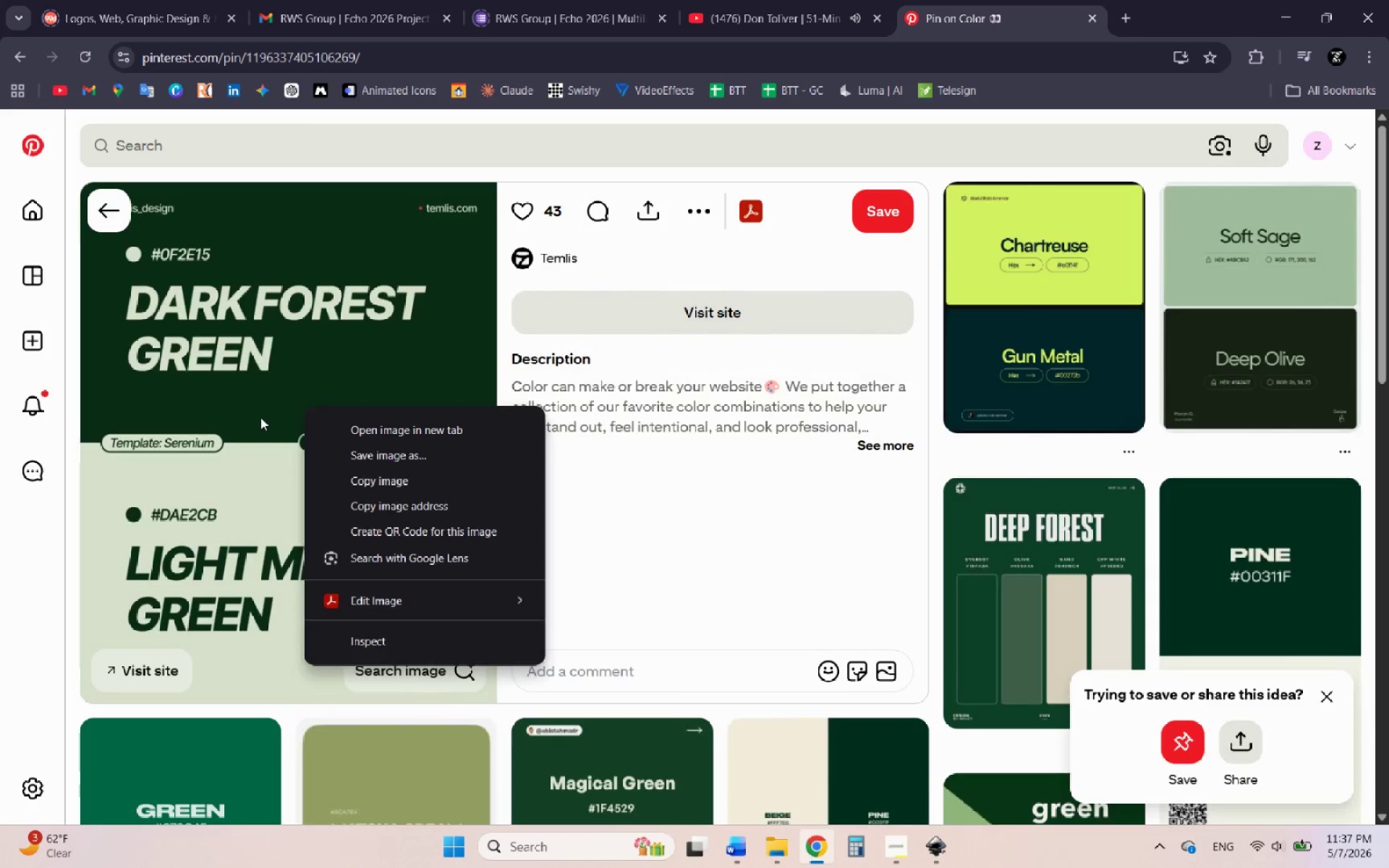 
right_click([260, 417])
 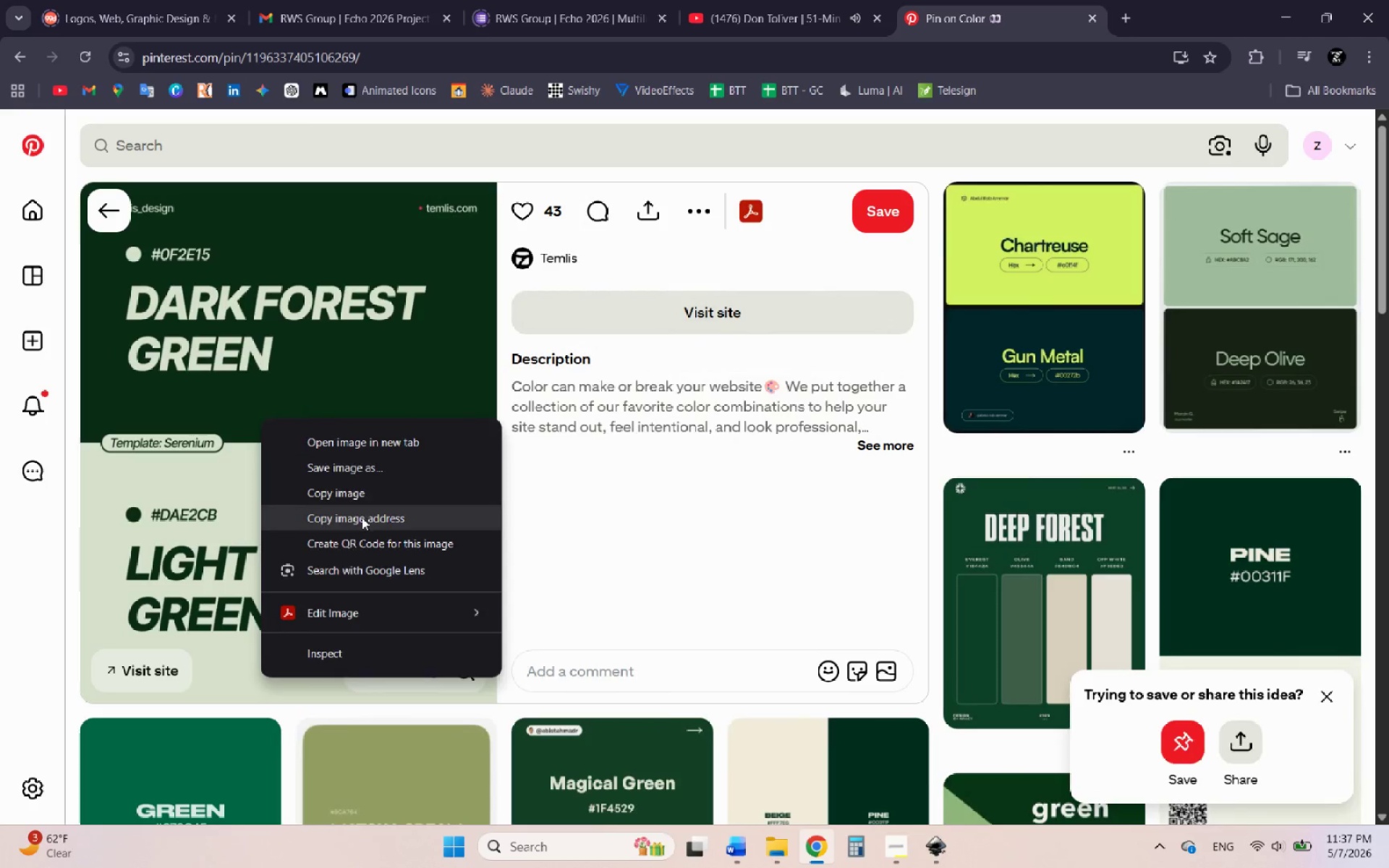 
left_click([356, 494])
 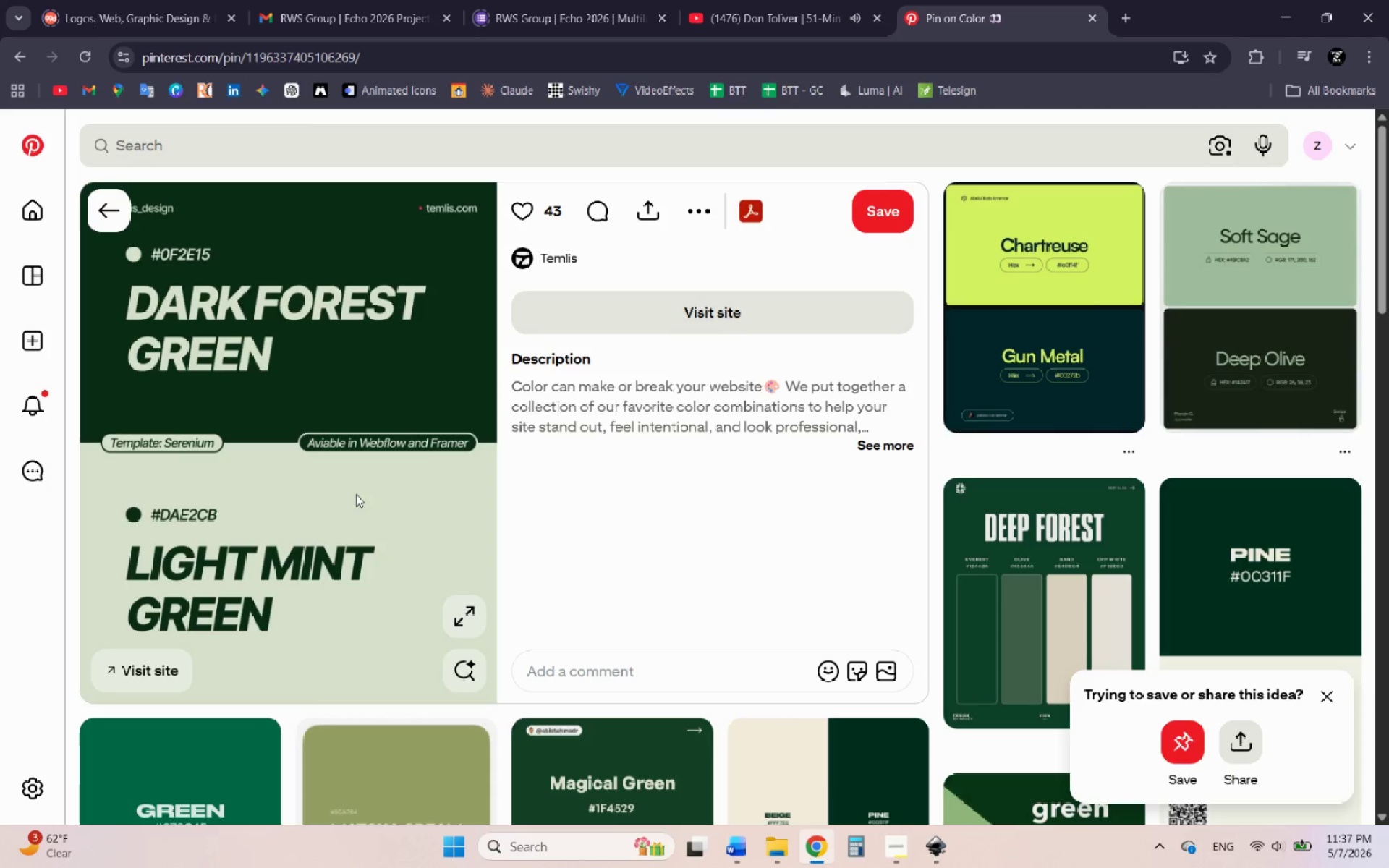 
wait(10.66)
 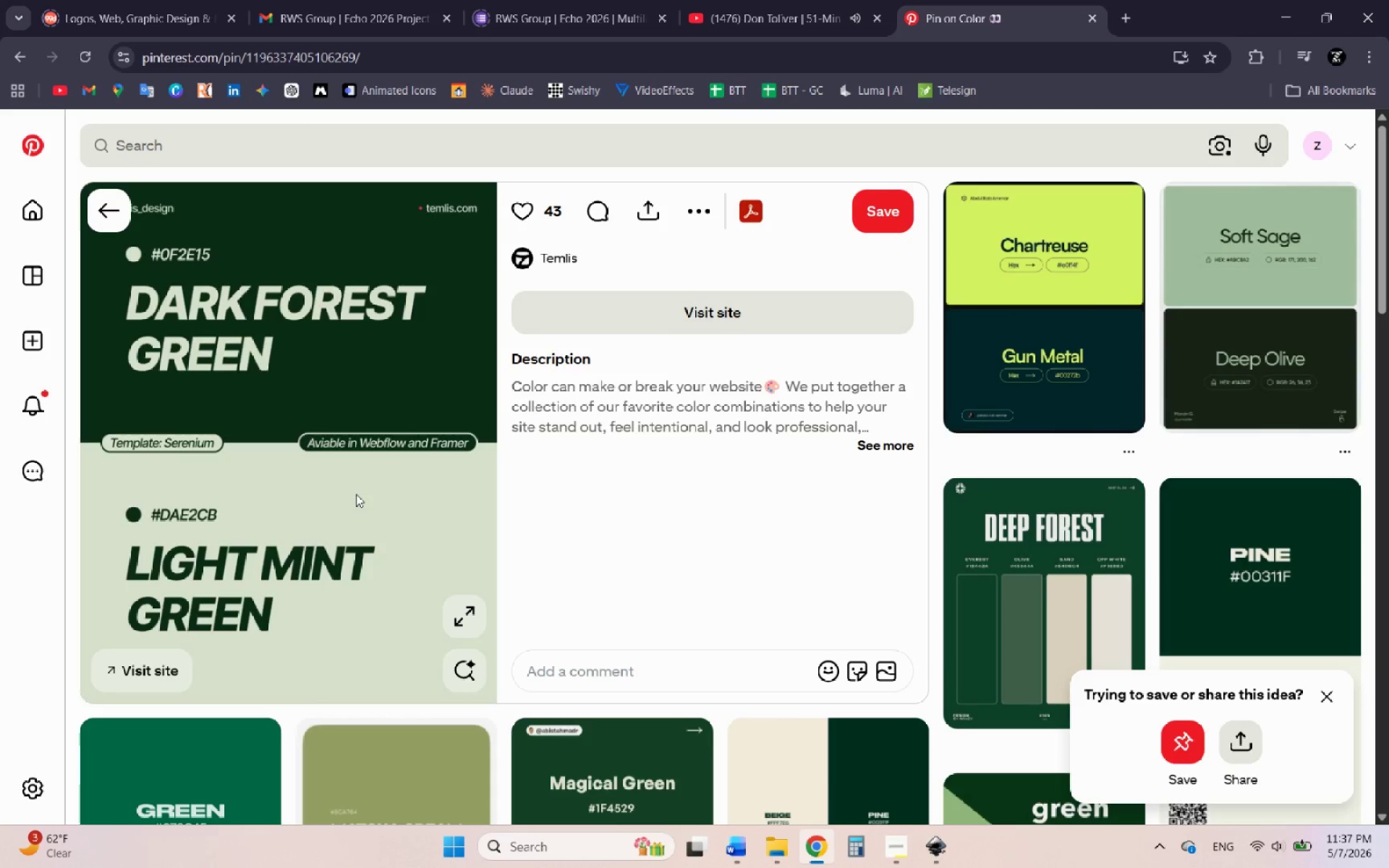 
left_click([1286, 16])
 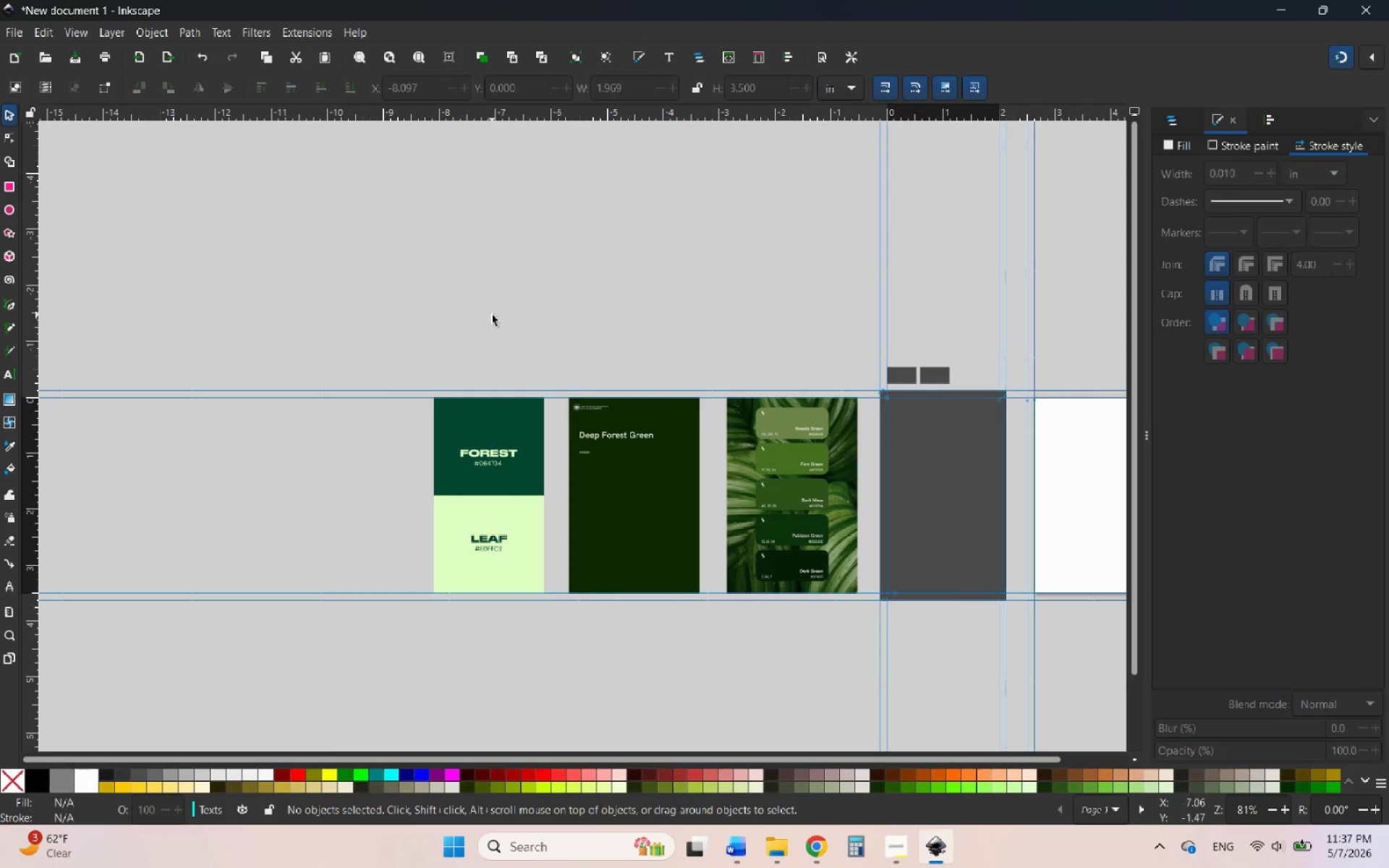 
left_click([492, 315])
 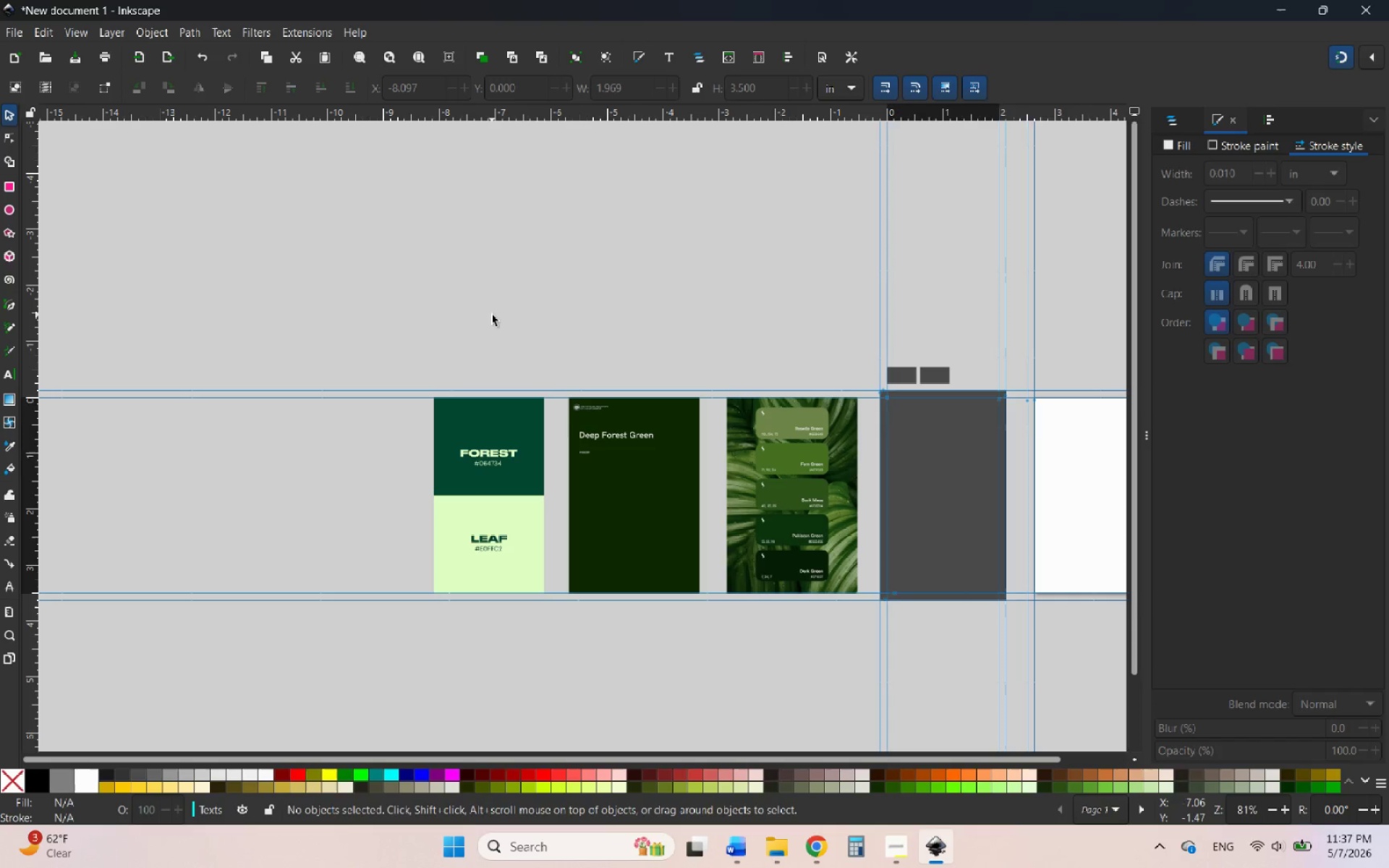 
key(Control+V)
 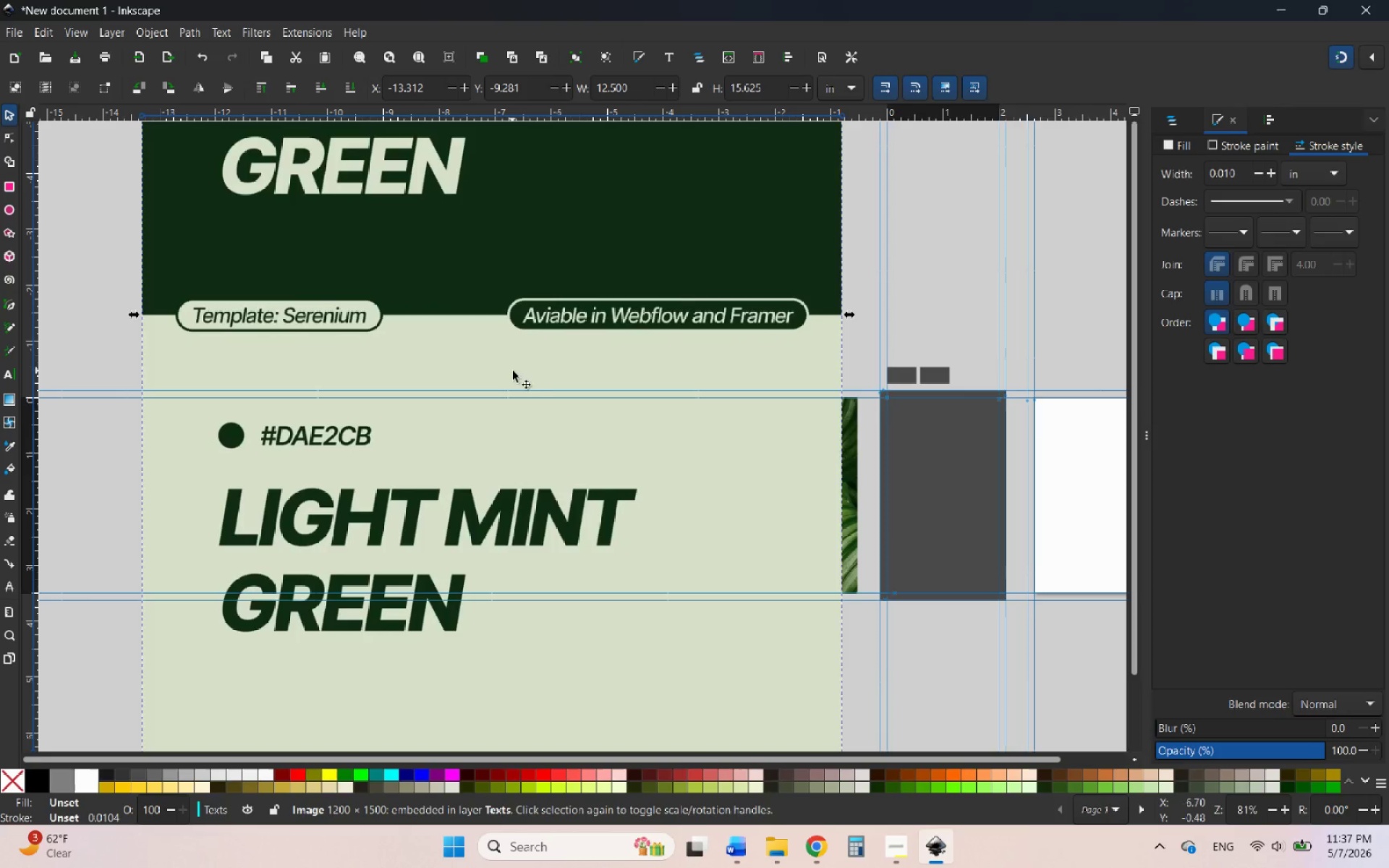 
hold_key(key=ControlLeft, duration=1.12)
scroll: coordinate [702, 404], scroll_direction: none, amount: 0.0
 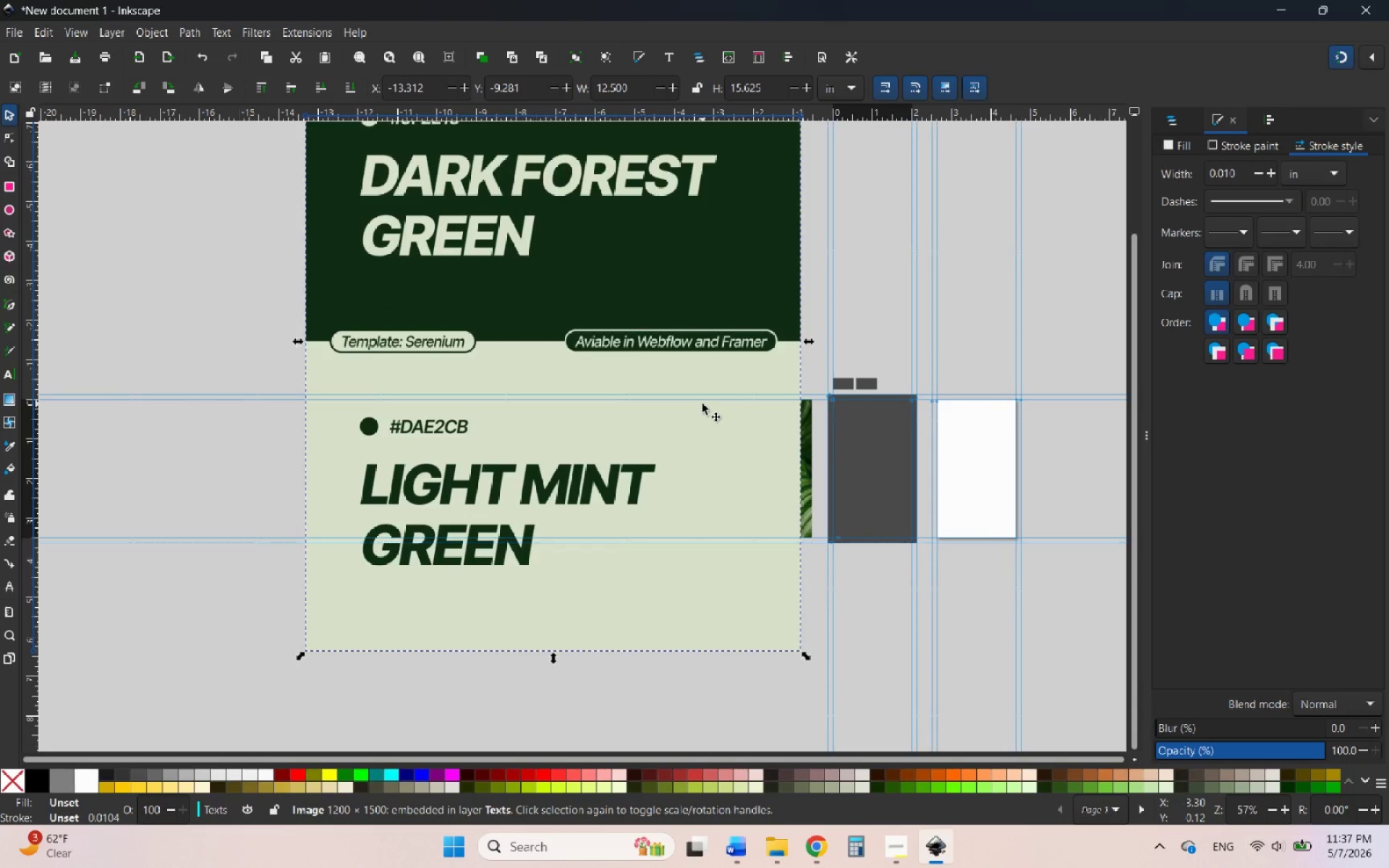 
scroll: coordinate [702, 404], scroll_direction: up, amount: 2.0
 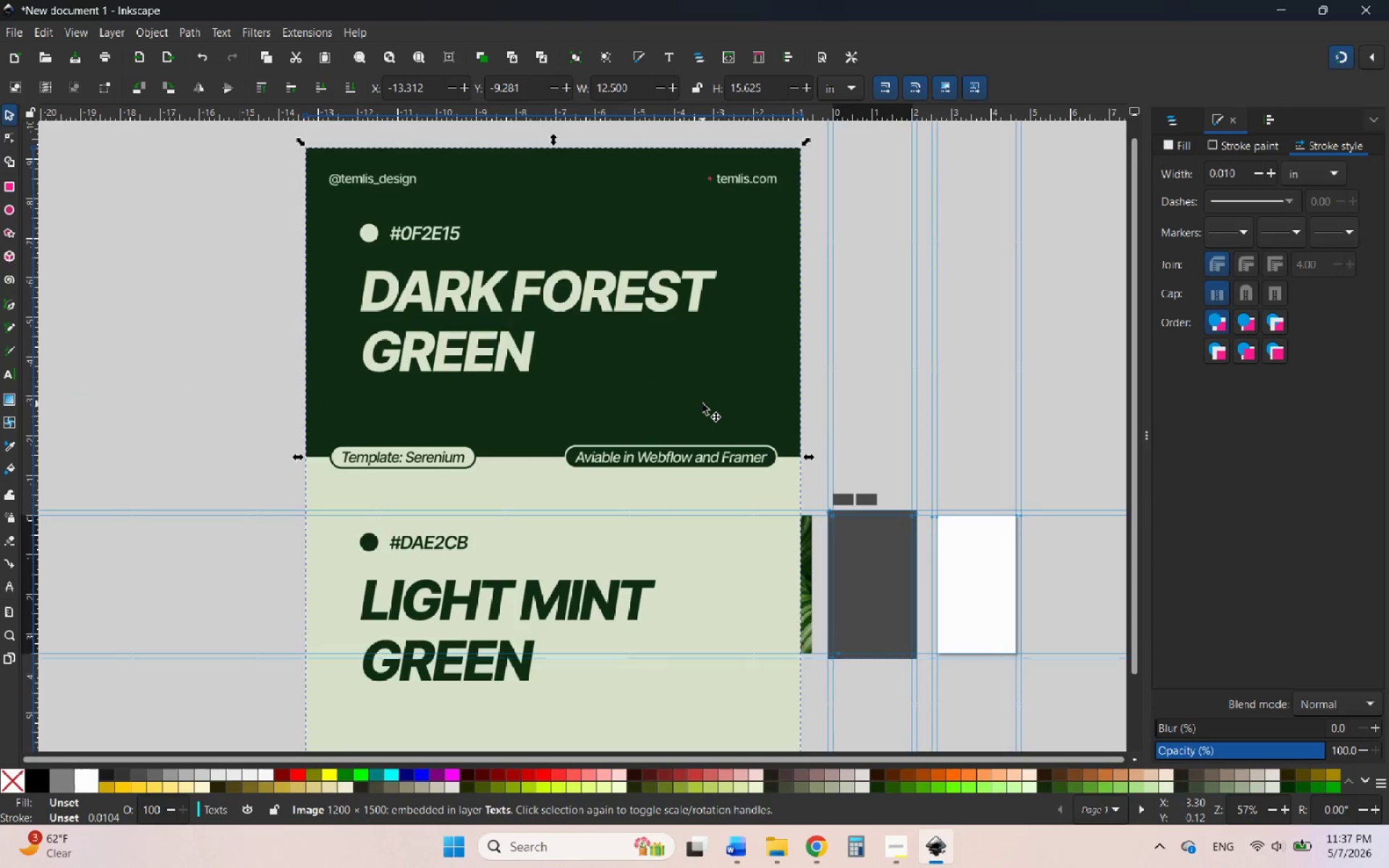 
hold_key(key=ControlLeft, duration=0.64)
scroll: coordinate [702, 404], scroll_direction: down, amount: 1.0
 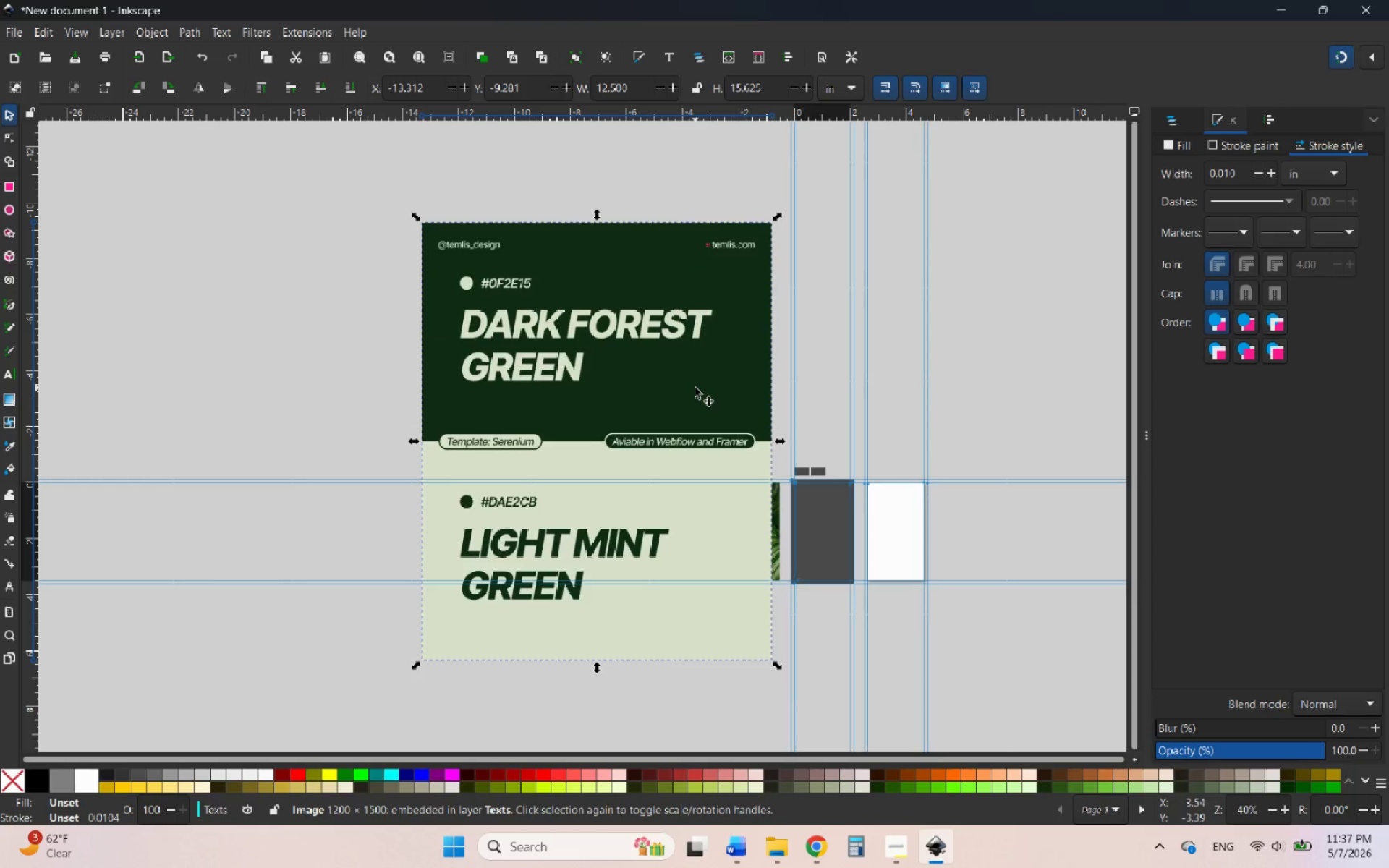 
left_click_drag(start_coordinate=[679, 370], to_coordinate=[452, 621])
 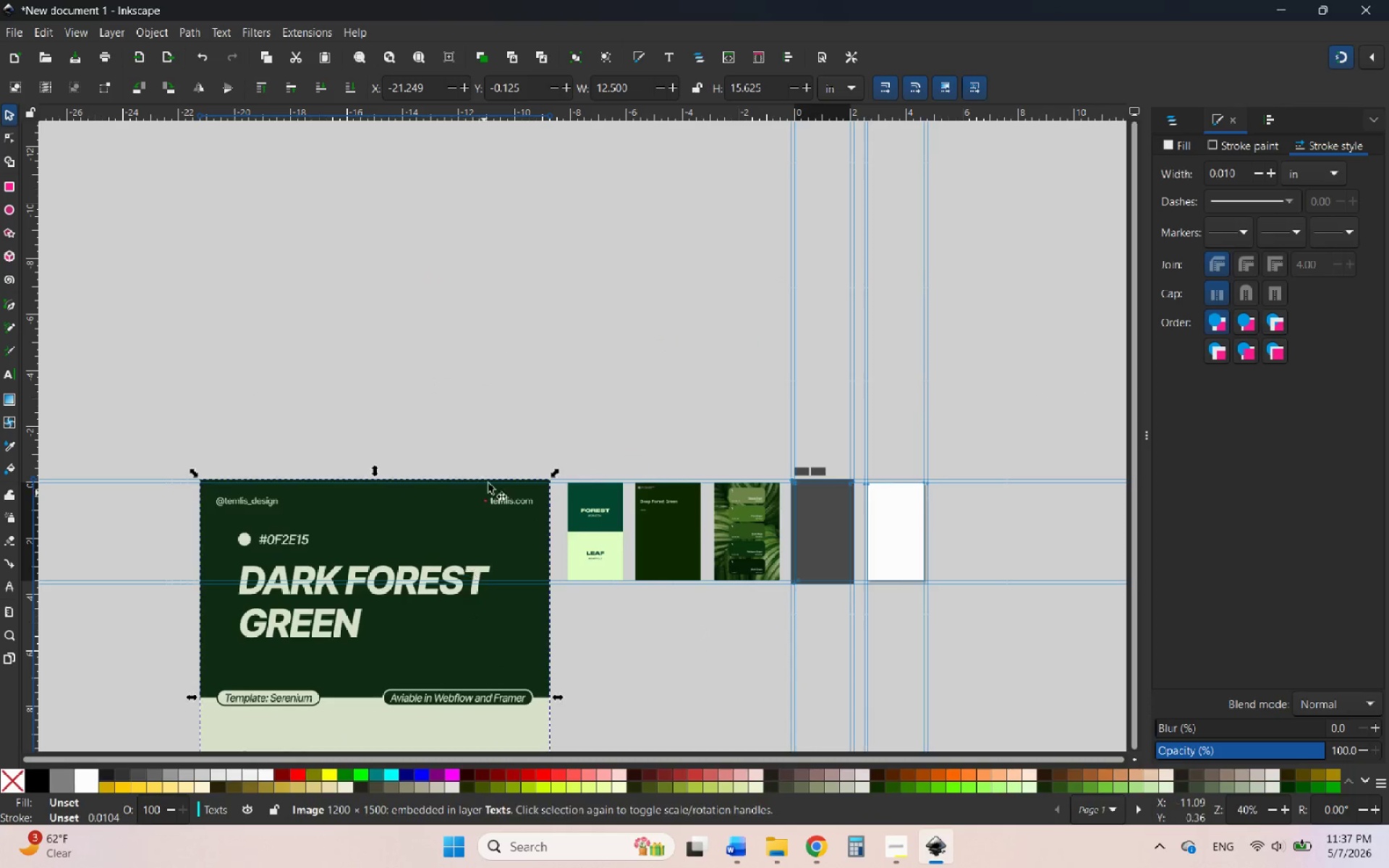 
hold_key(key=ControlLeft, duration=1.11)
scroll: coordinate [581, 495], scroll_direction: up, amount: 6.0
 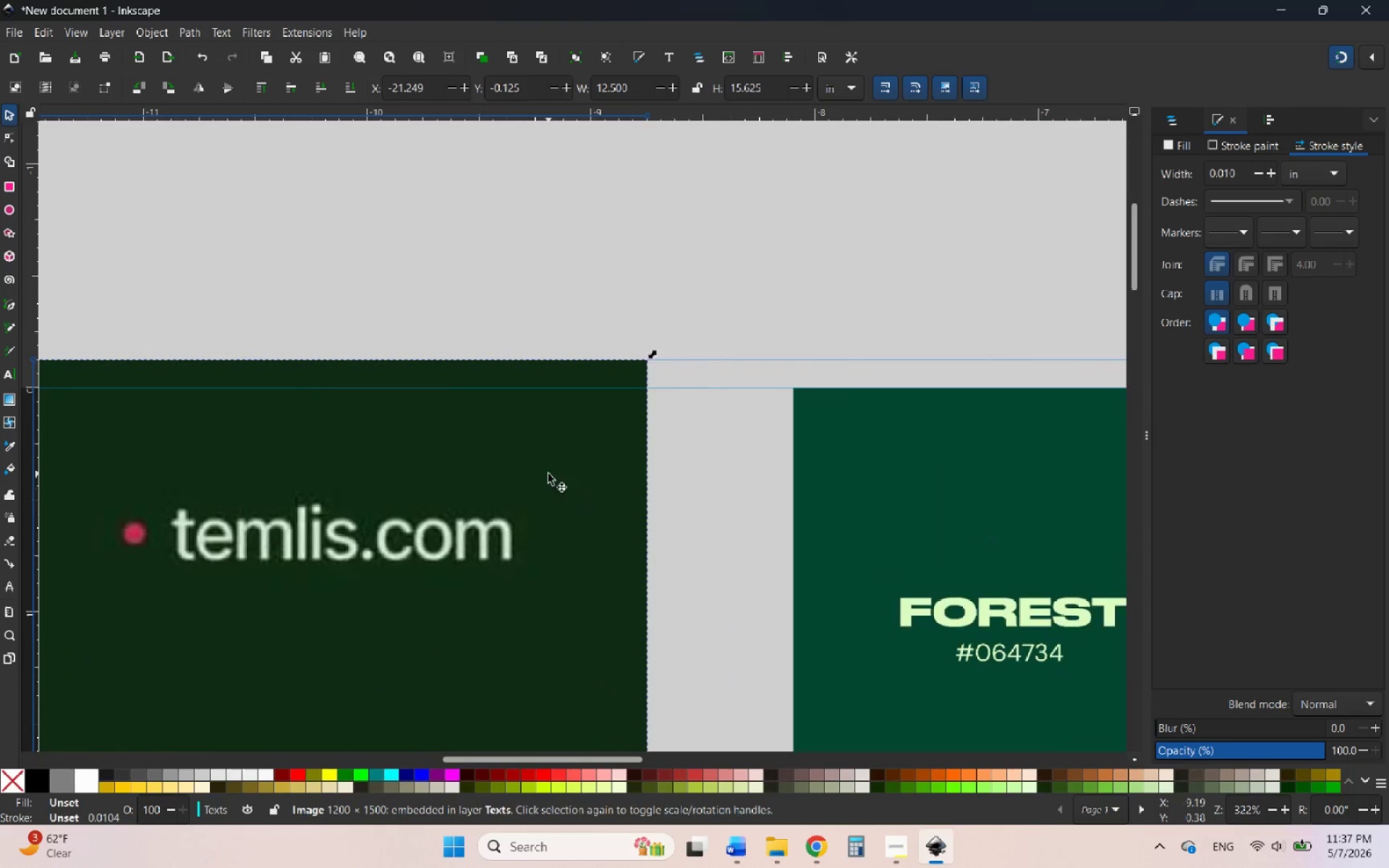 
left_click_drag(start_coordinate=[548, 474], to_coordinate=[637, 524])
 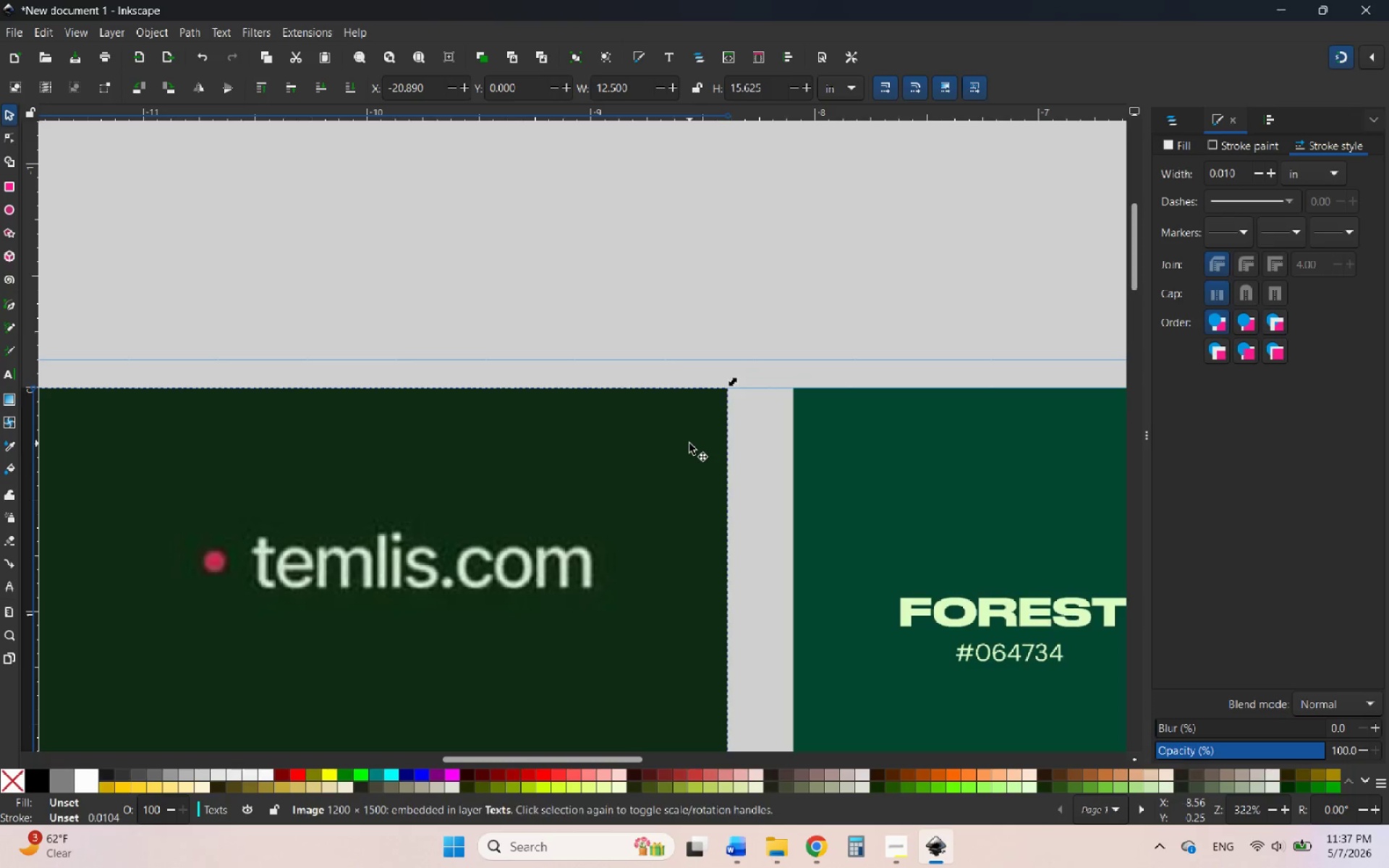 
hold_key(key=ControlLeft, duration=1.94)
scroll: coordinate [789, 273], scroll_direction: down, amount: 7.0
 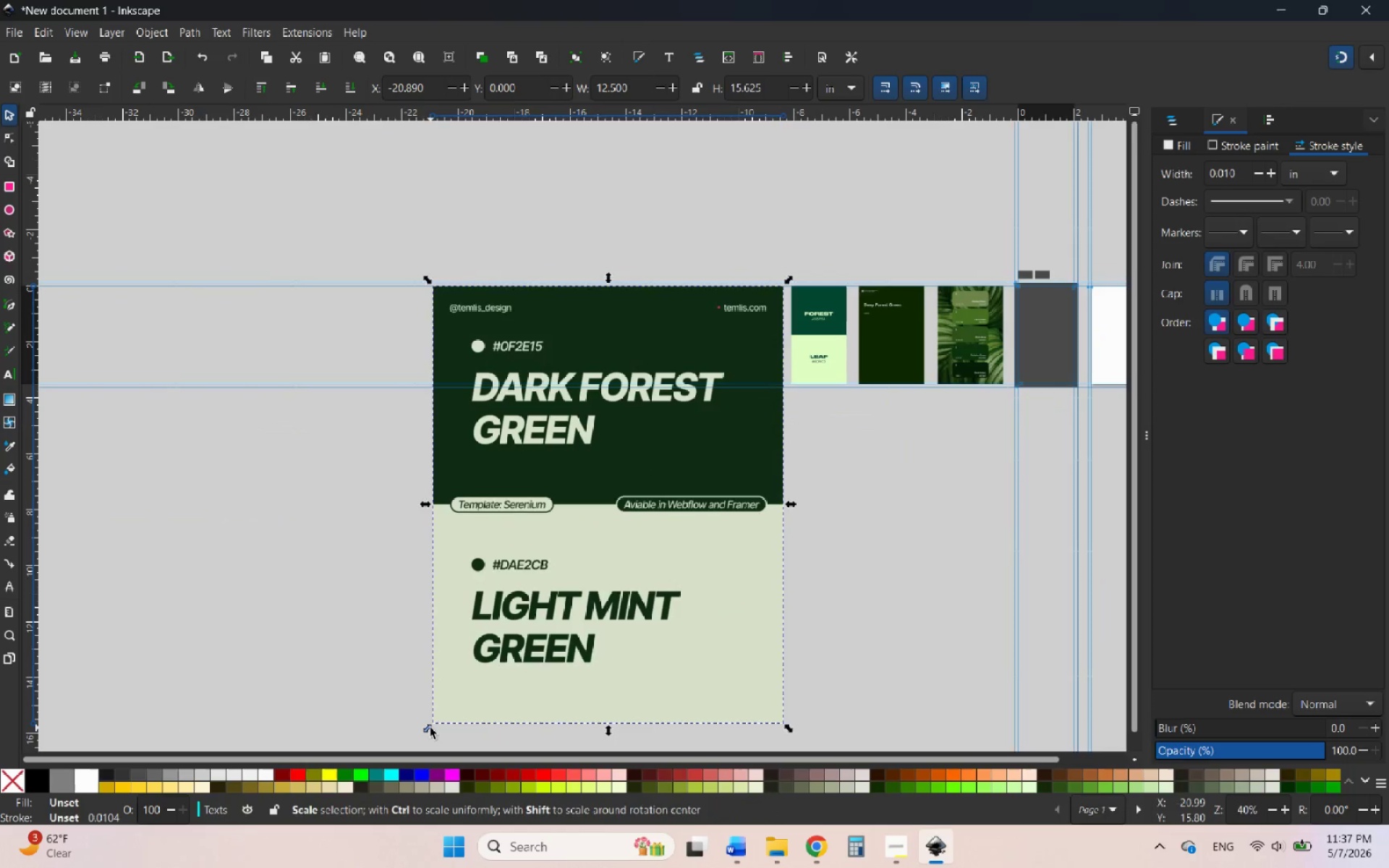 
left_click_drag(start_coordinate=[430, 728], to_coordinate=[713, 389])
 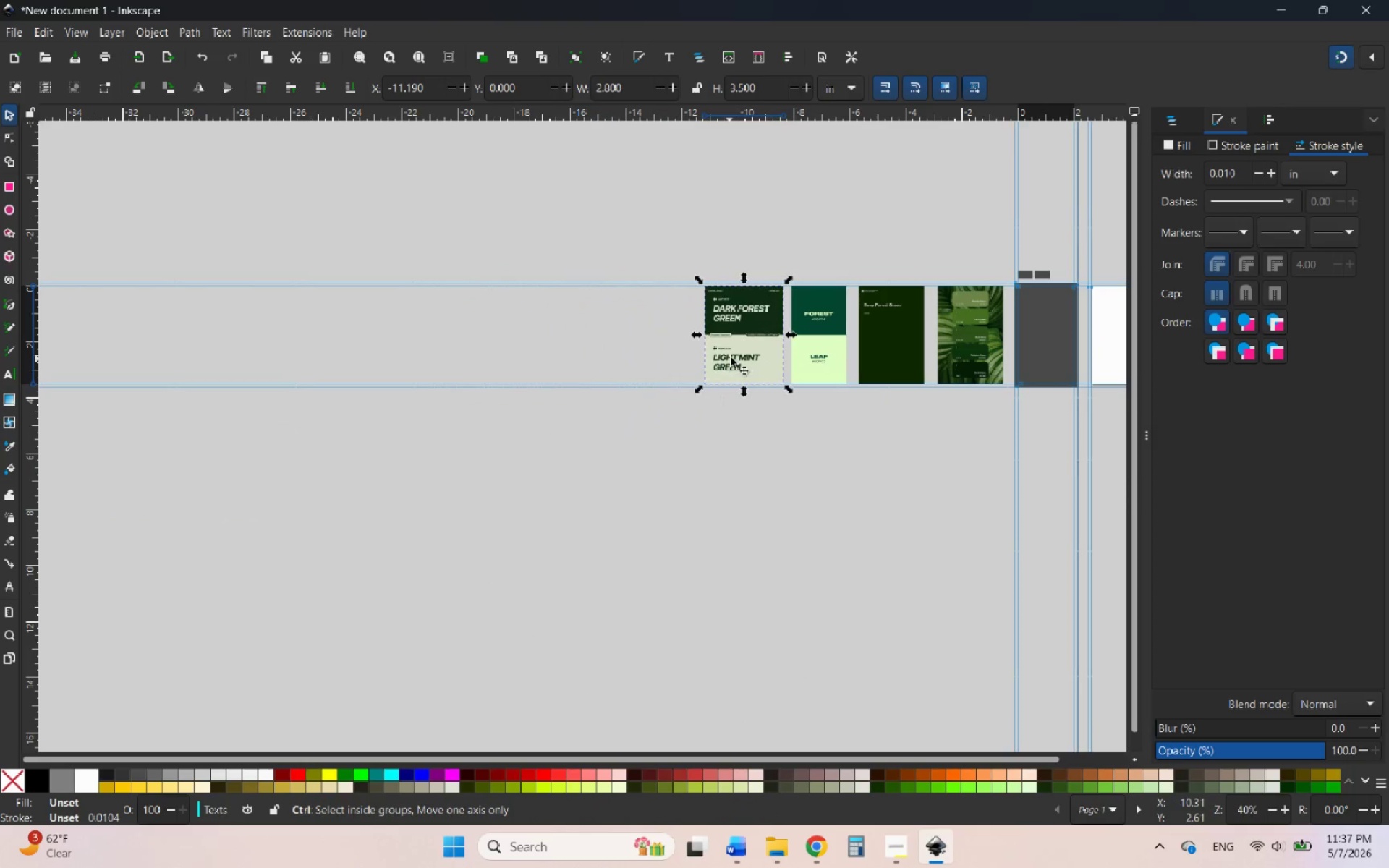 
hold_key(key=ControlLeft, duration=2.45)
 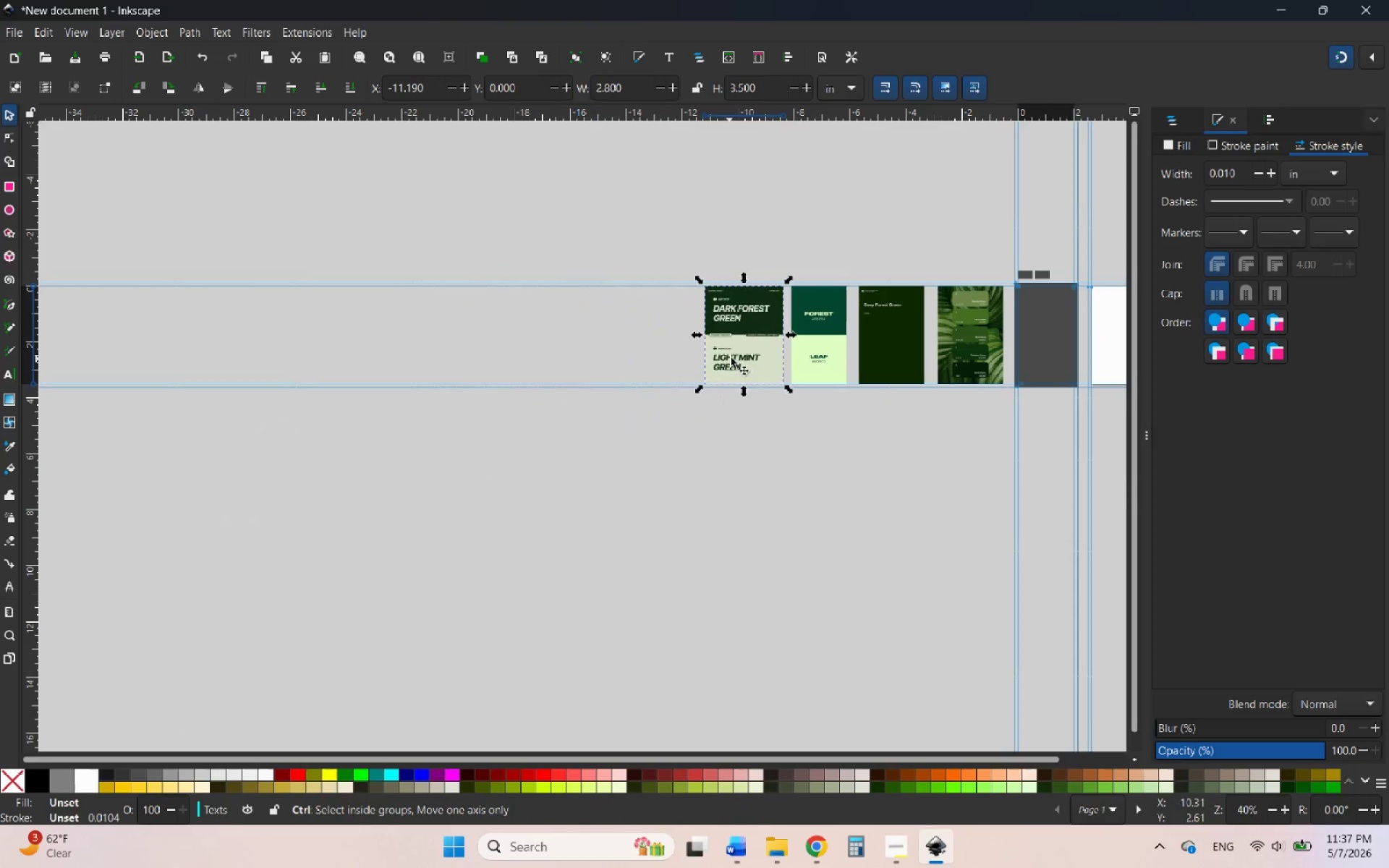 
hold_key(key=ControlLeft, duration=1.0)
scroll: coordinate [762, 320], scroll_direction: up, amount: 5.0
 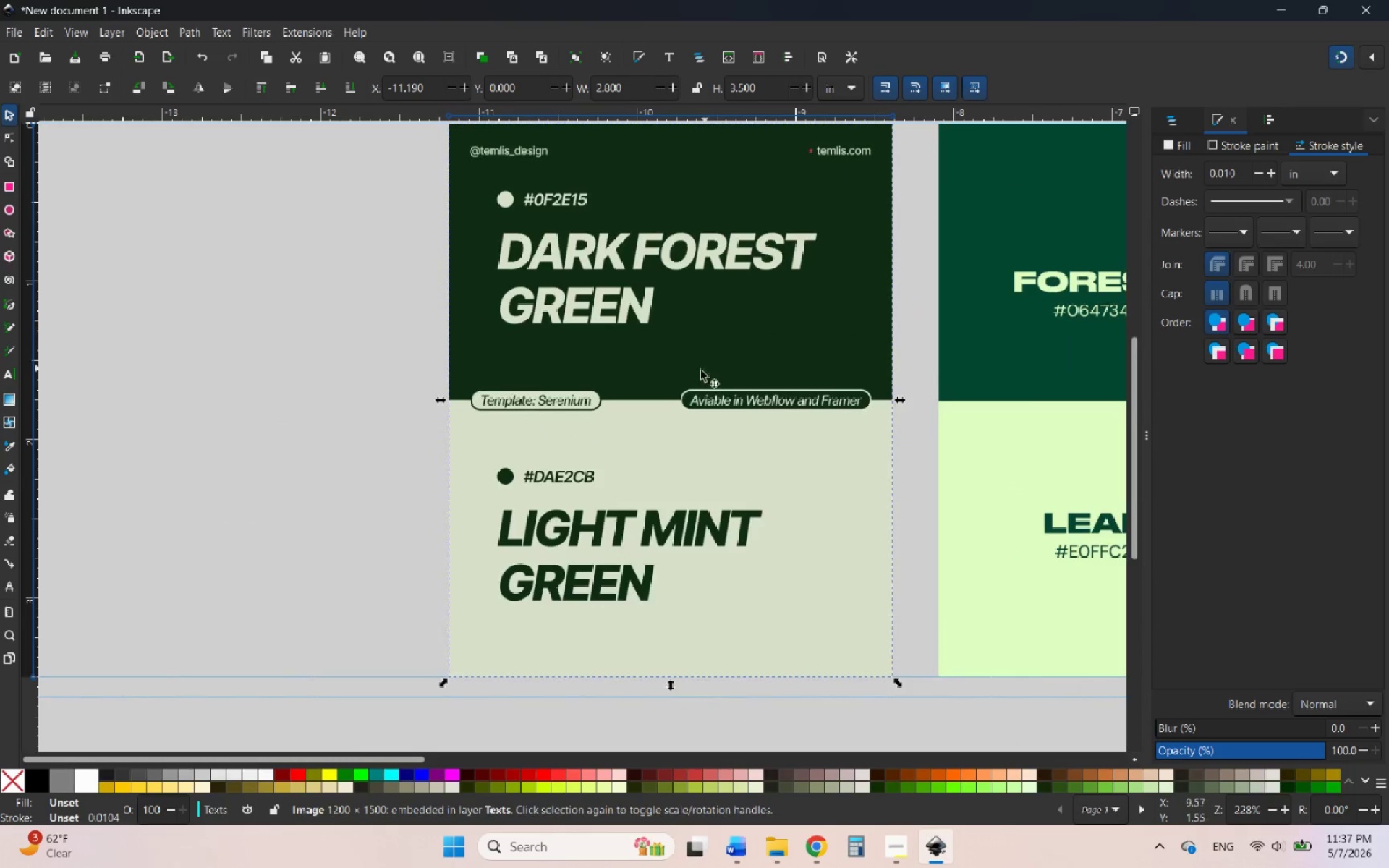 
hold_key(key=ControlLeft, duration=0.62)
scroll: coordinate [522, 415], scroll_direction: down, amount: 3.0
 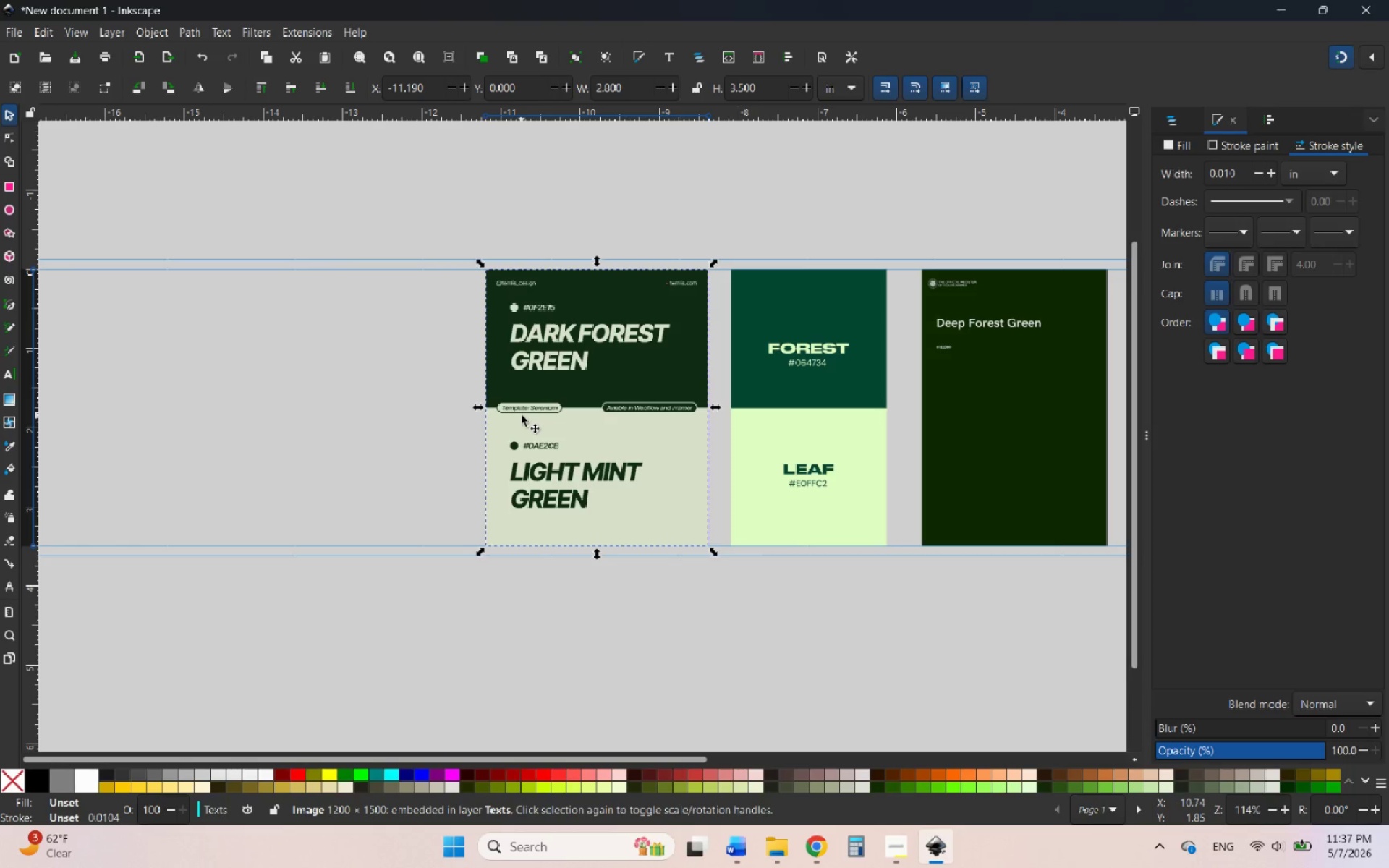 
wait(14.83)
 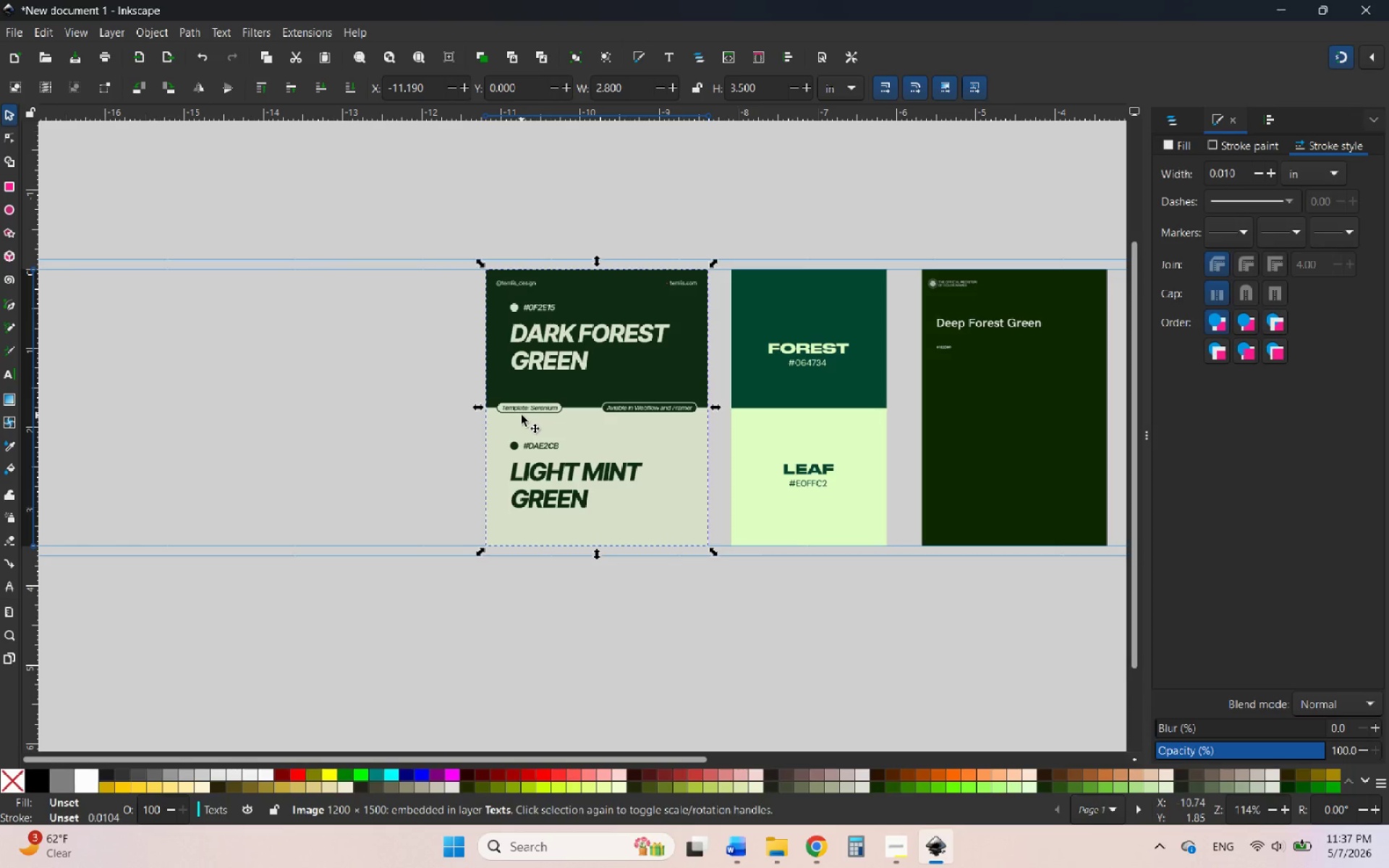 
scroll: coordinate [501, 517], scroll_direction: down, amount: 1.0
 